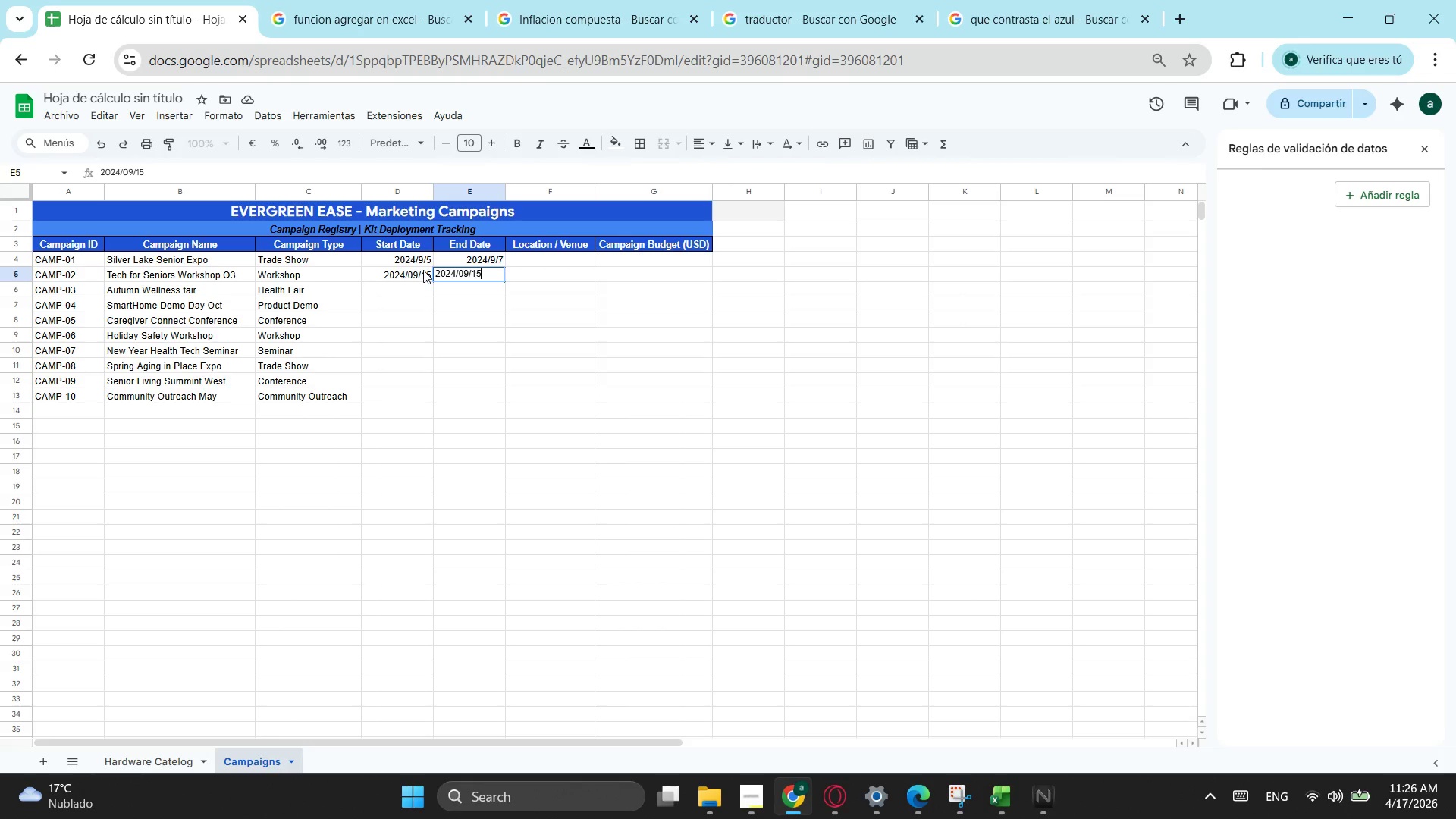 
key(NumpadEnter)
 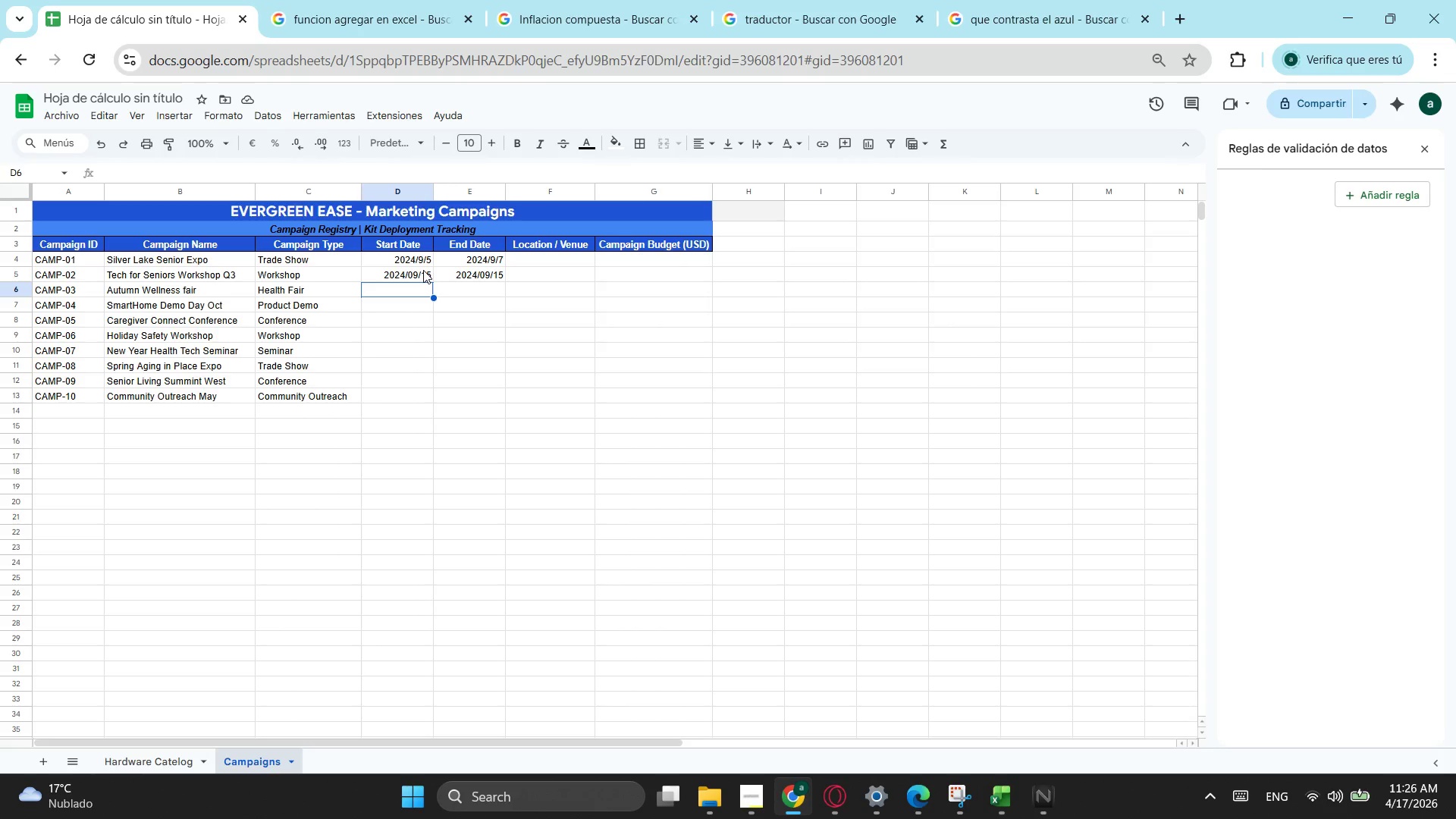 
wait(7.36)
 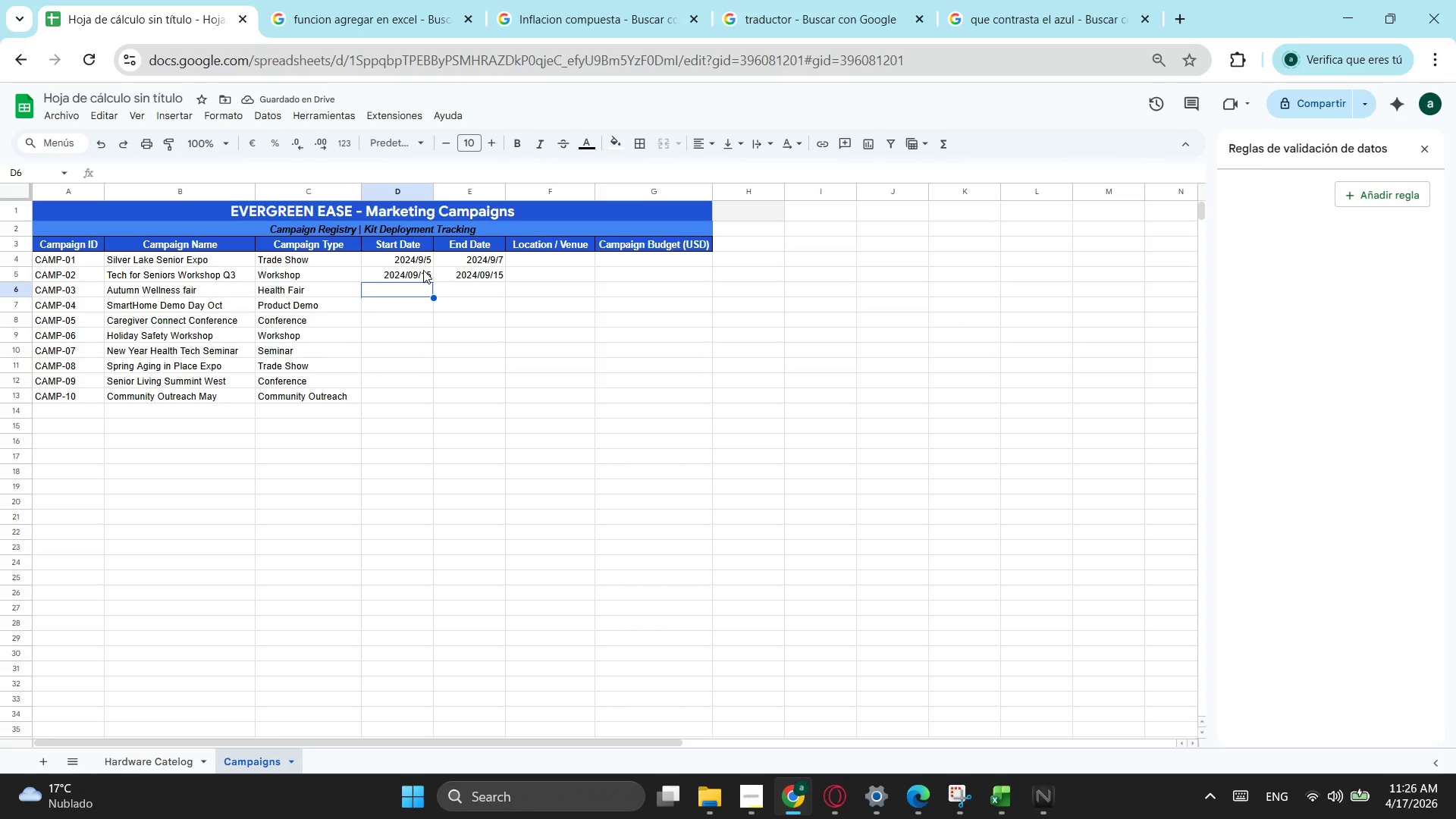 
key(Numpad2)
 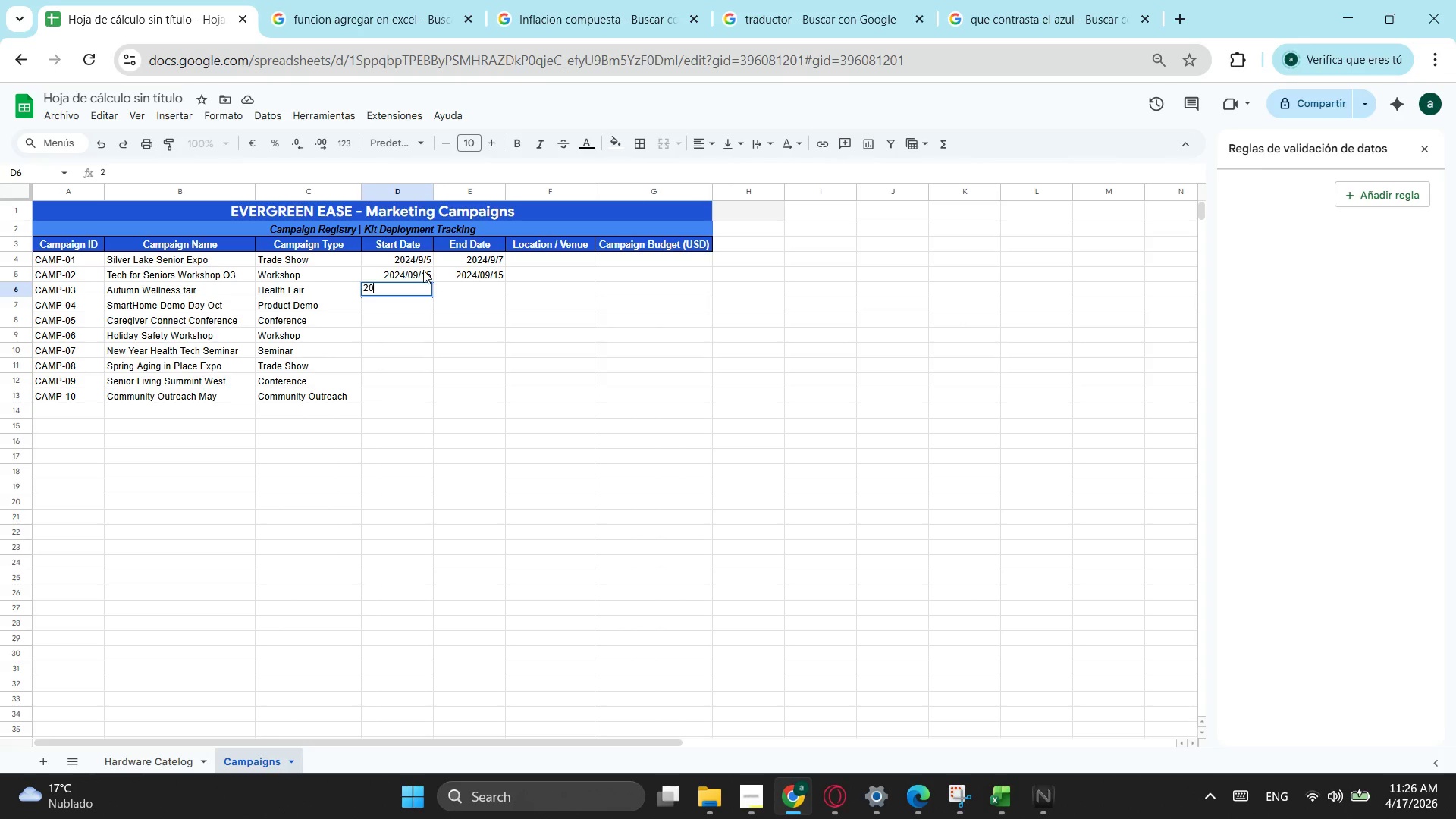 
key(Numpad0)
 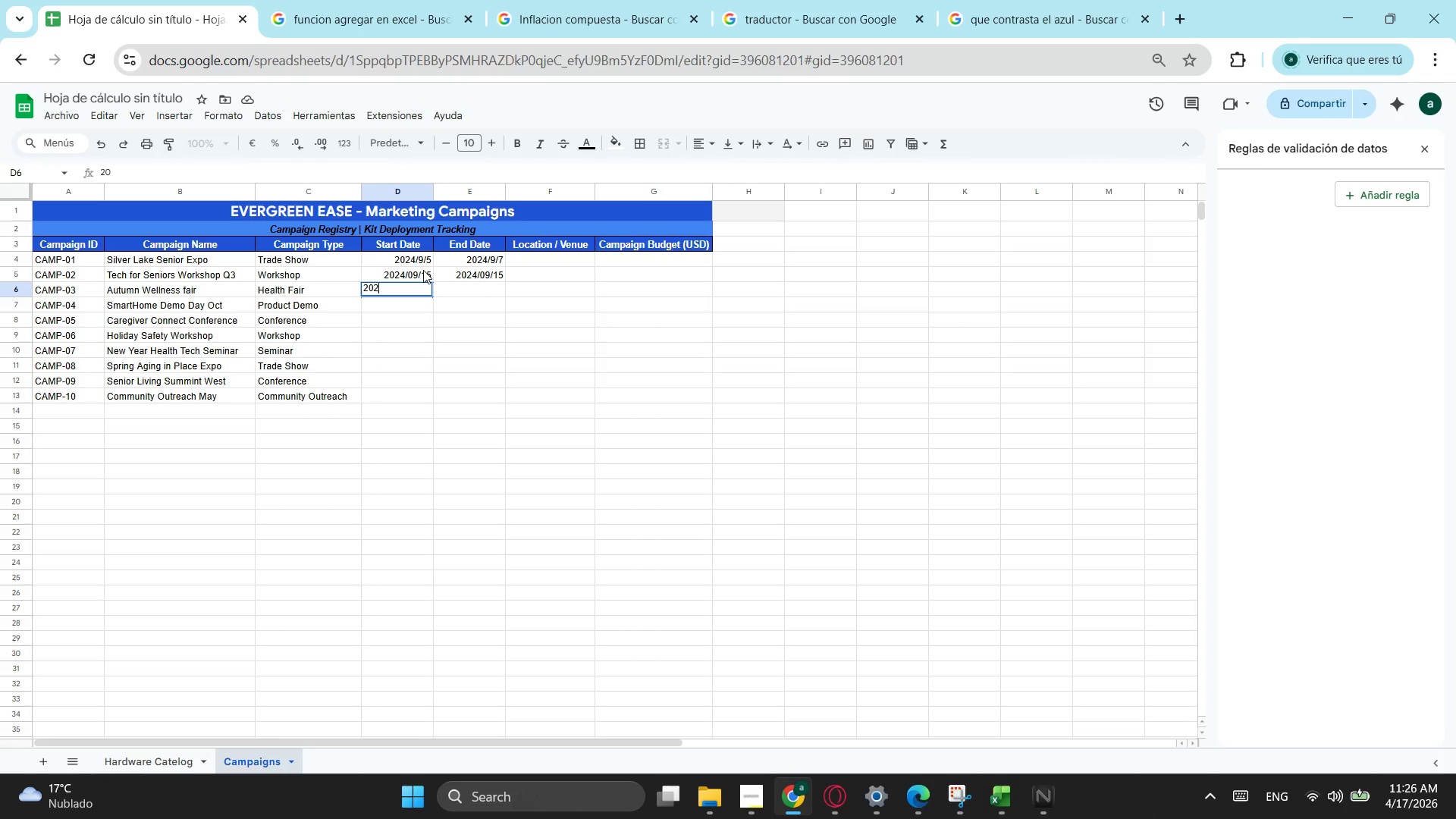 
key(Numpad2)
 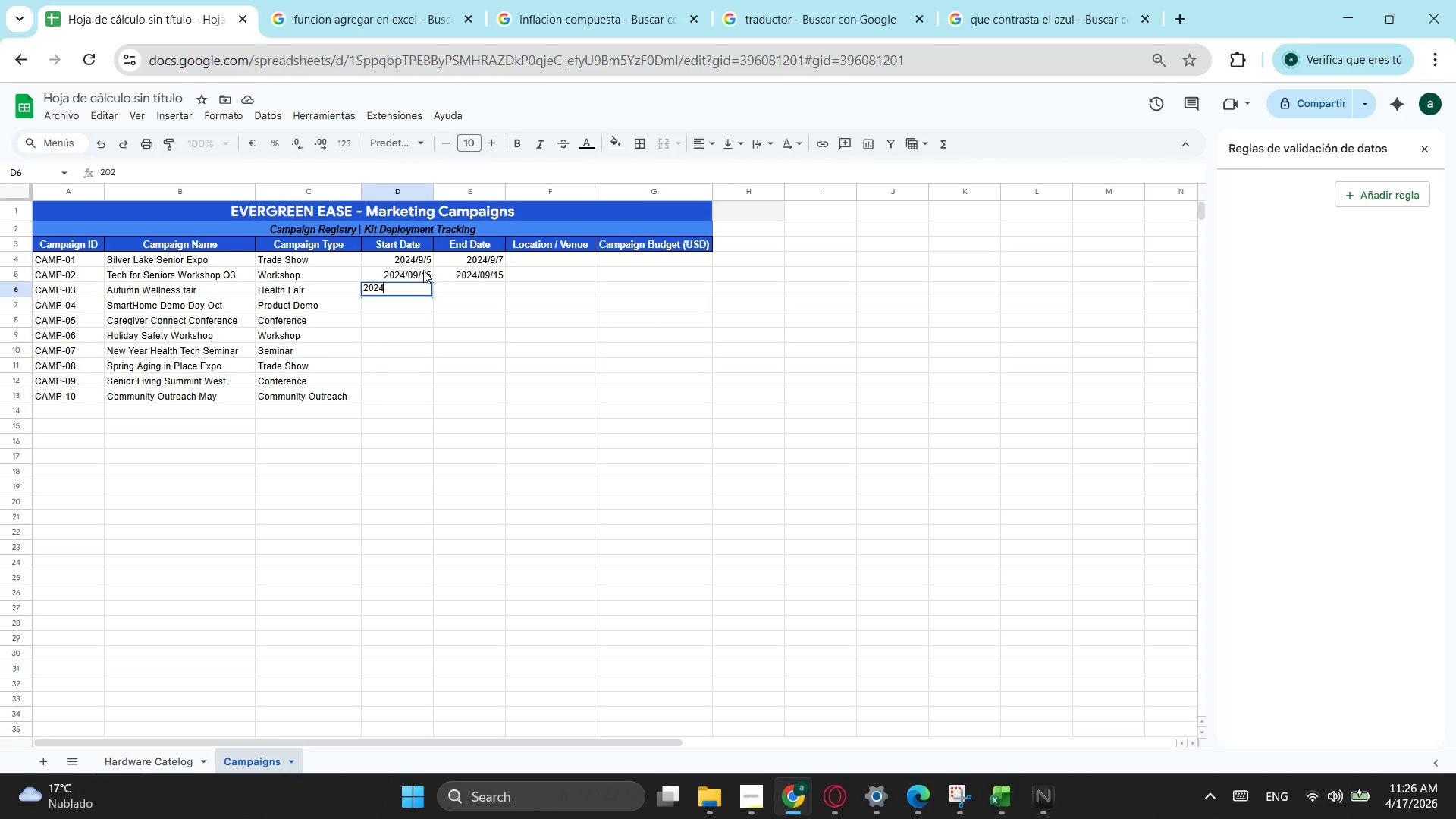 
key(Numpad4)
 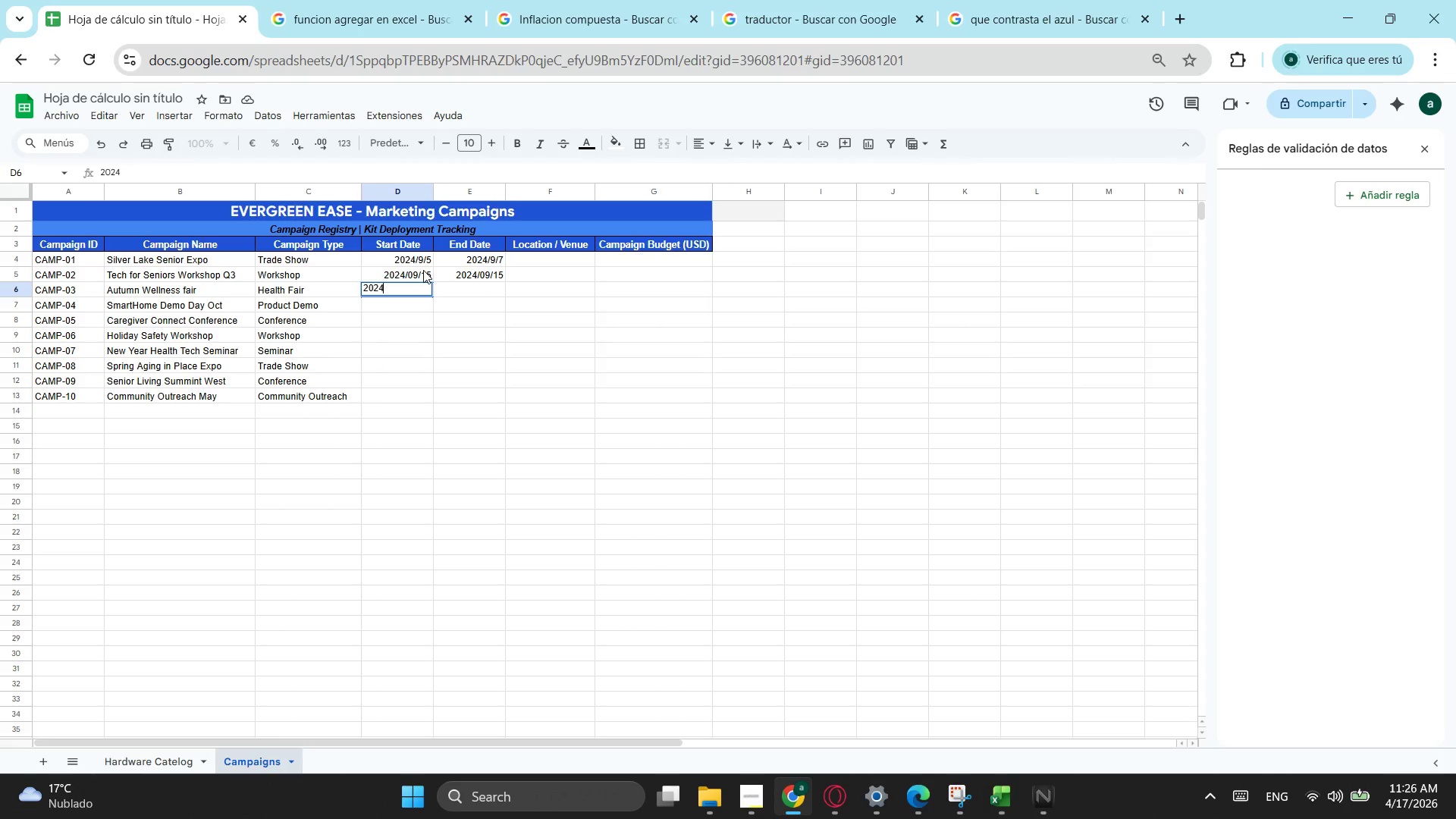 
key(NumpadDivide)
 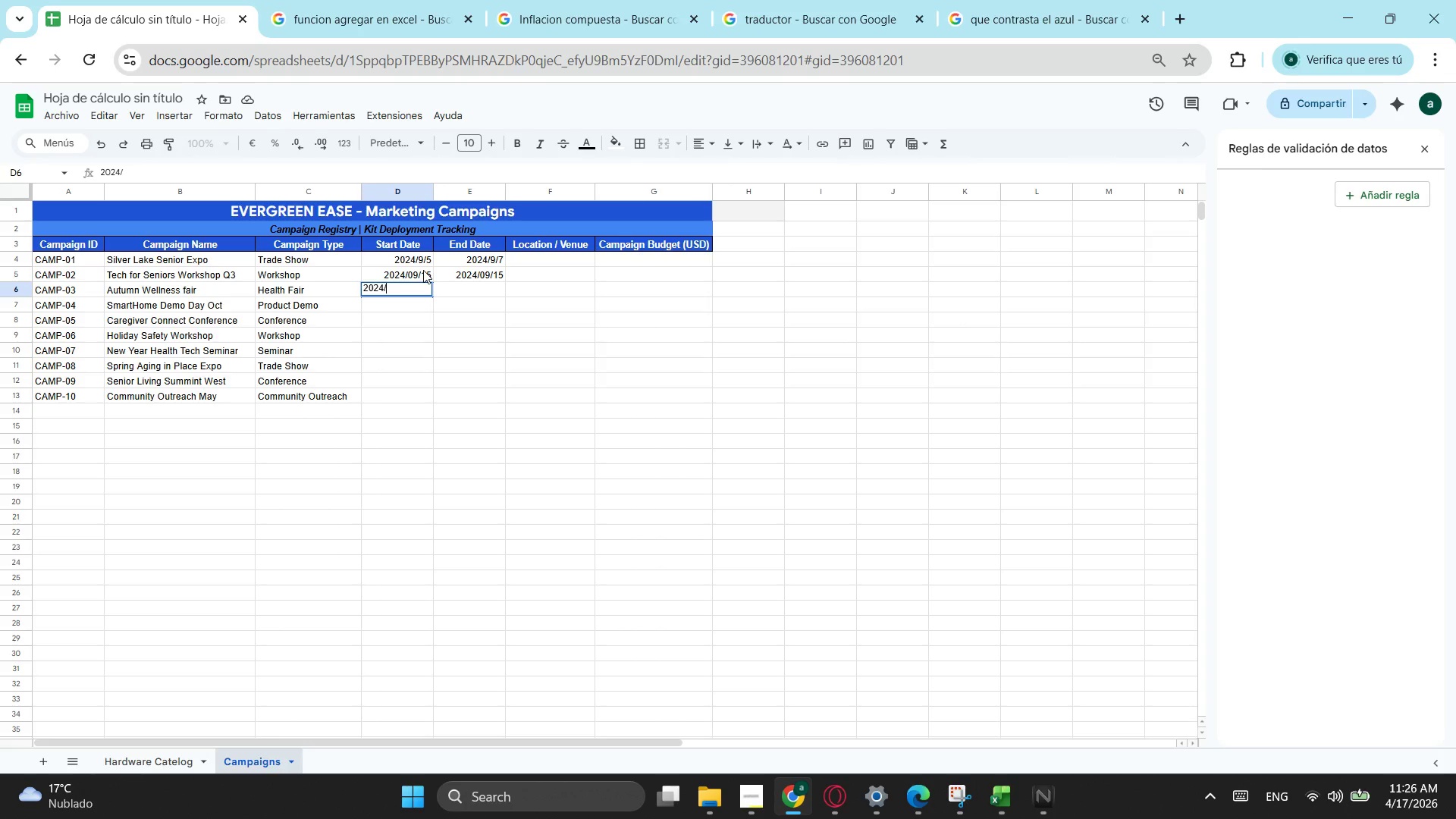 
key(Numpad1)
 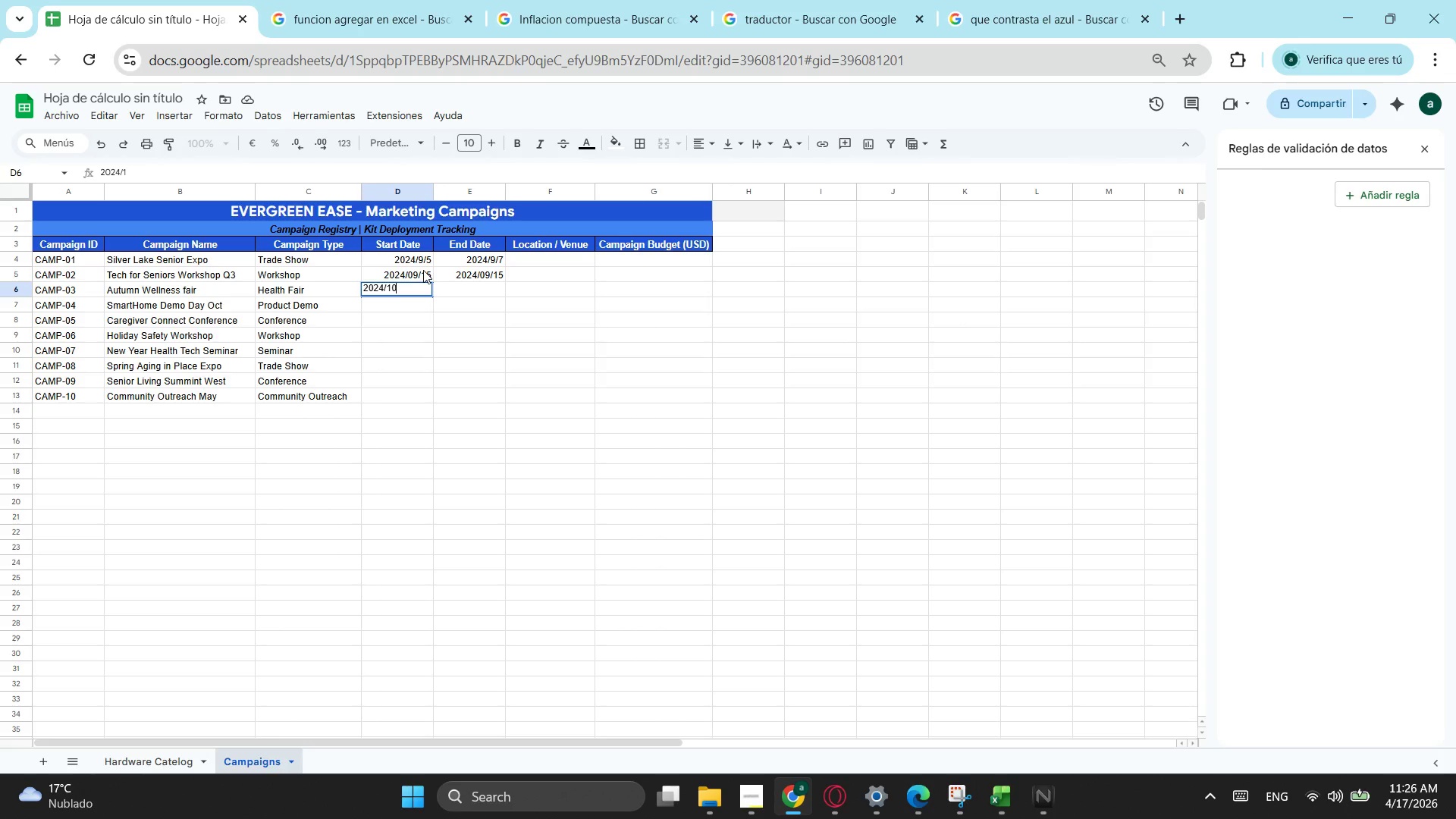 
key(Numpad0)
 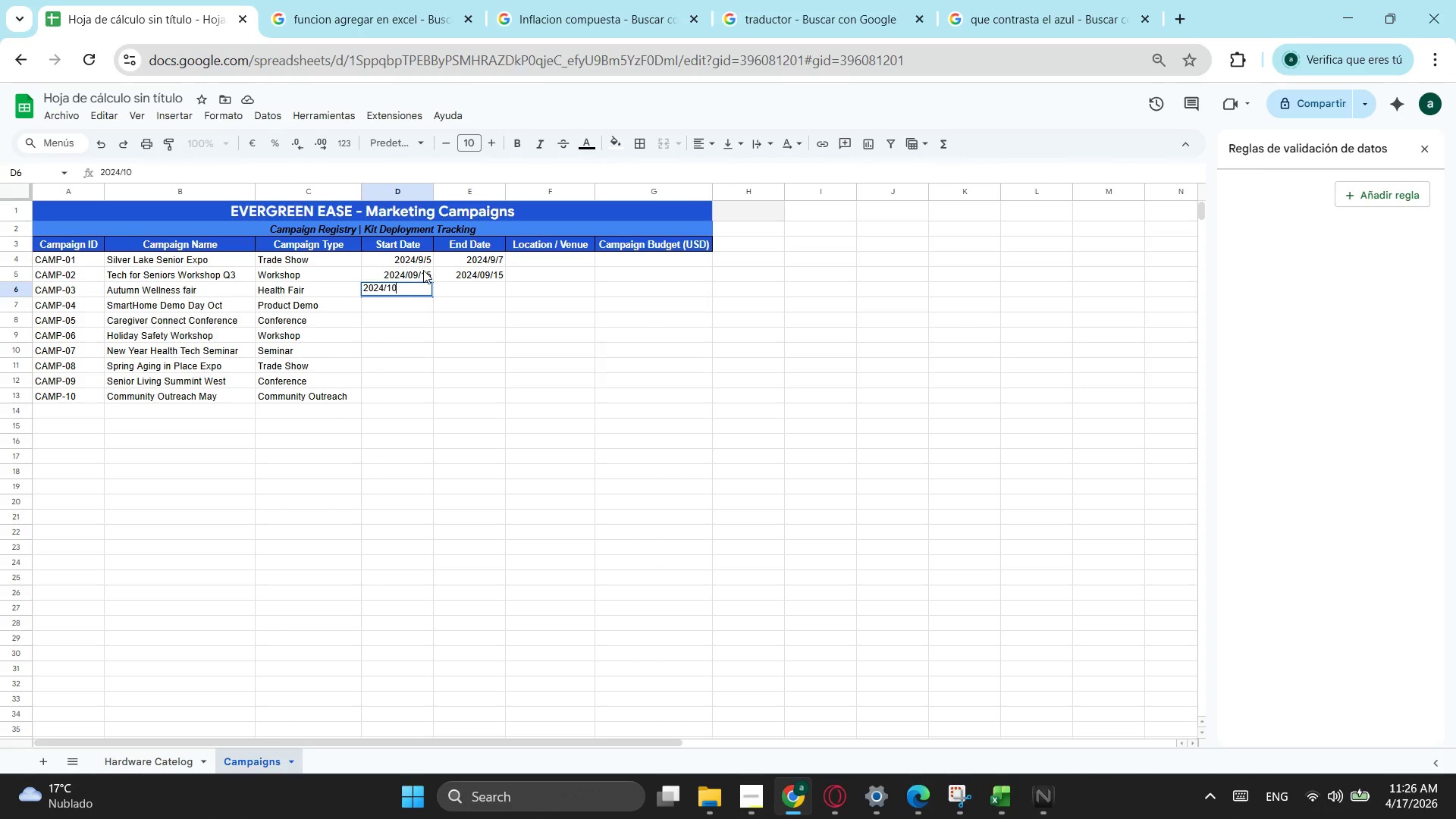 
key(NumpadDivide)
 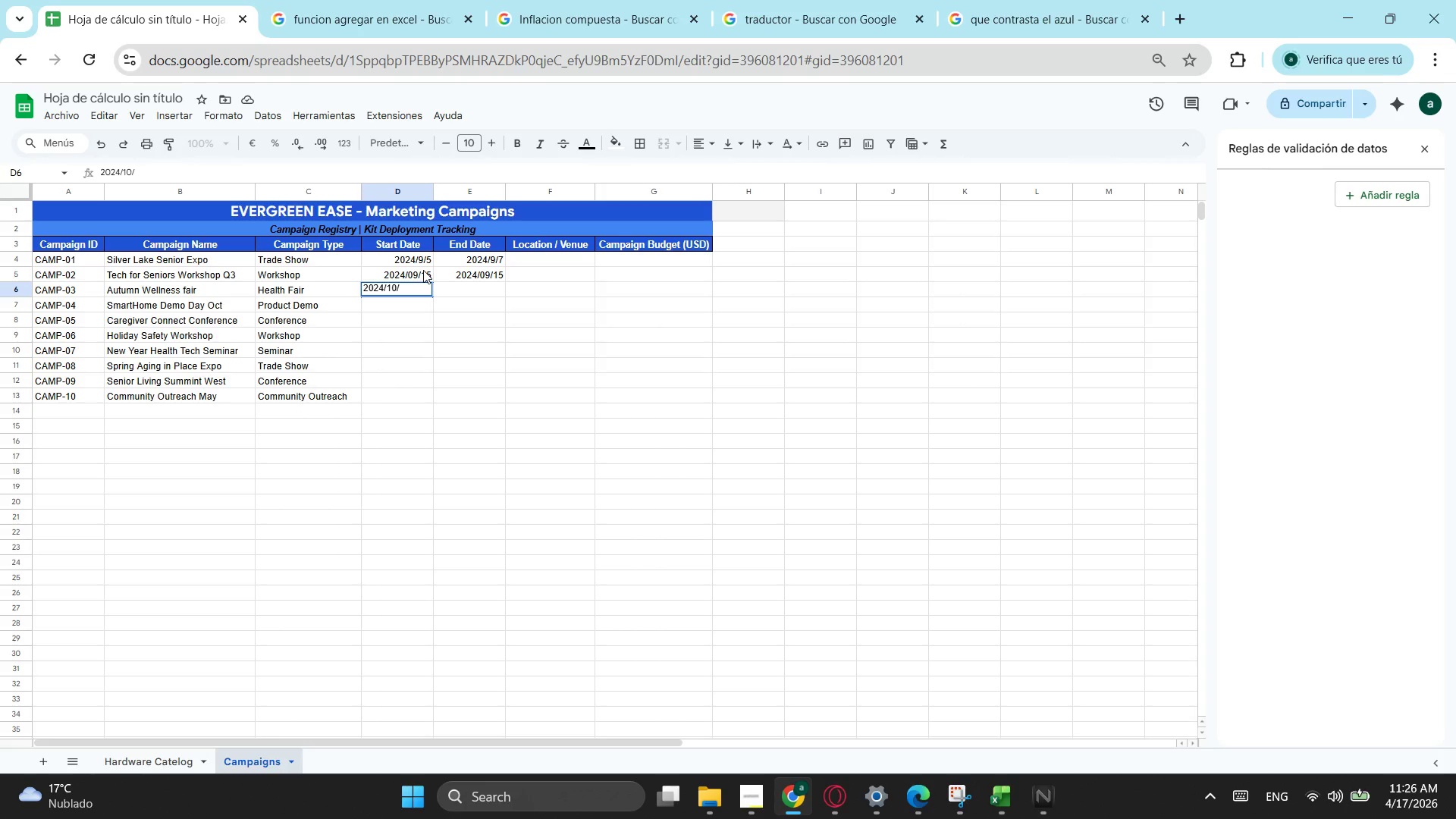 
key(Numpad0)
 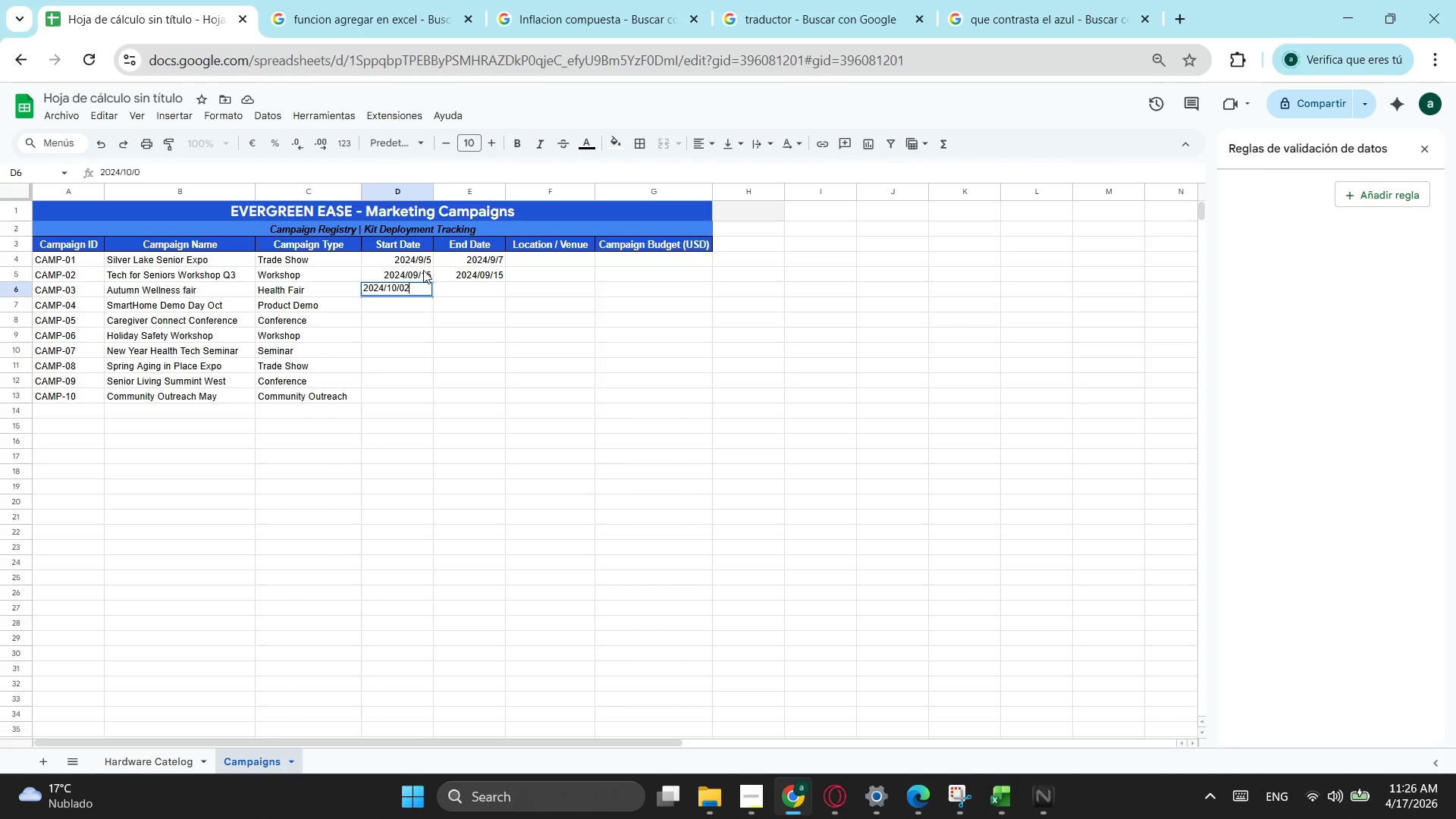 
key(Numpad2)
 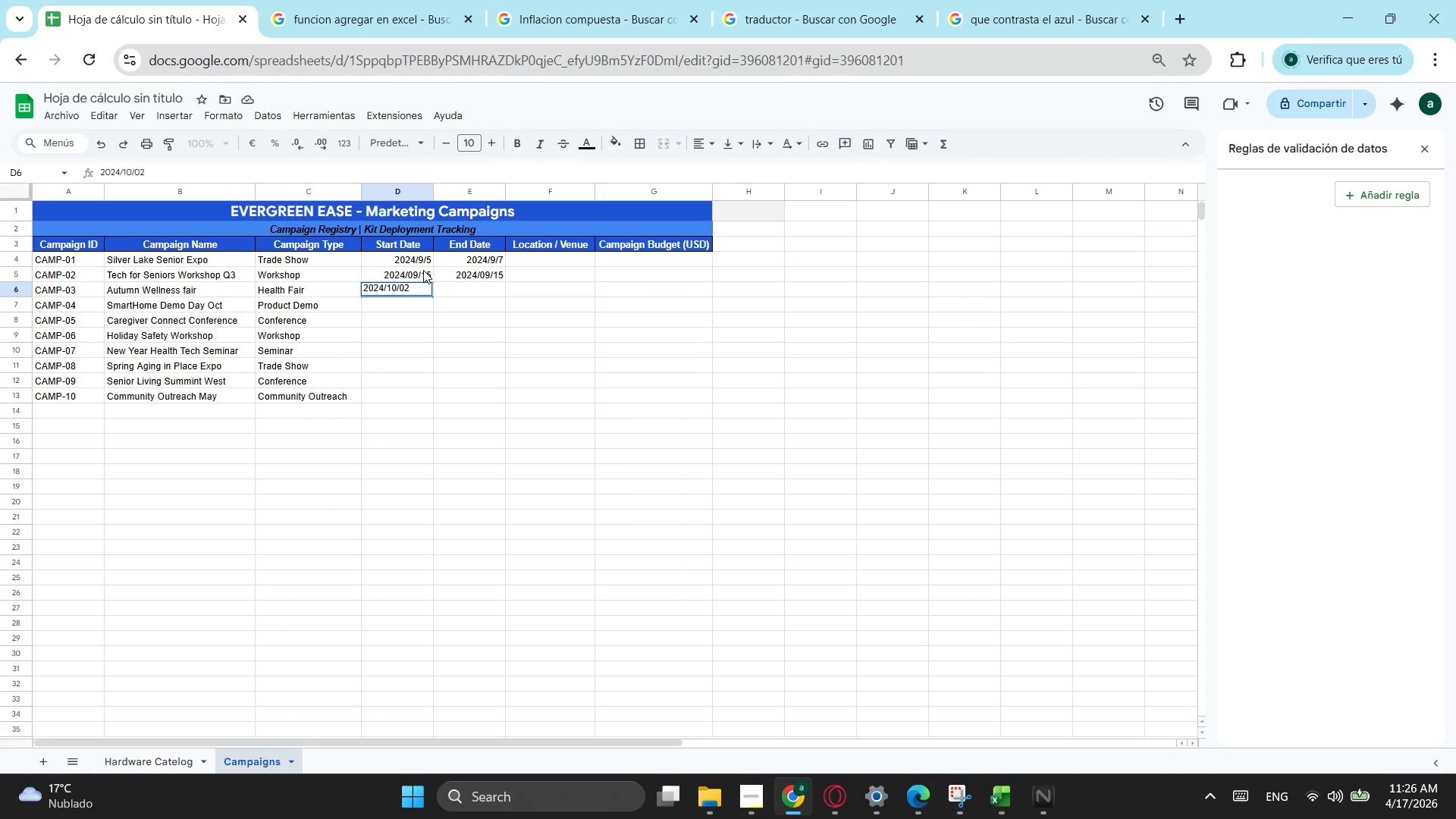 
key(Tab)
 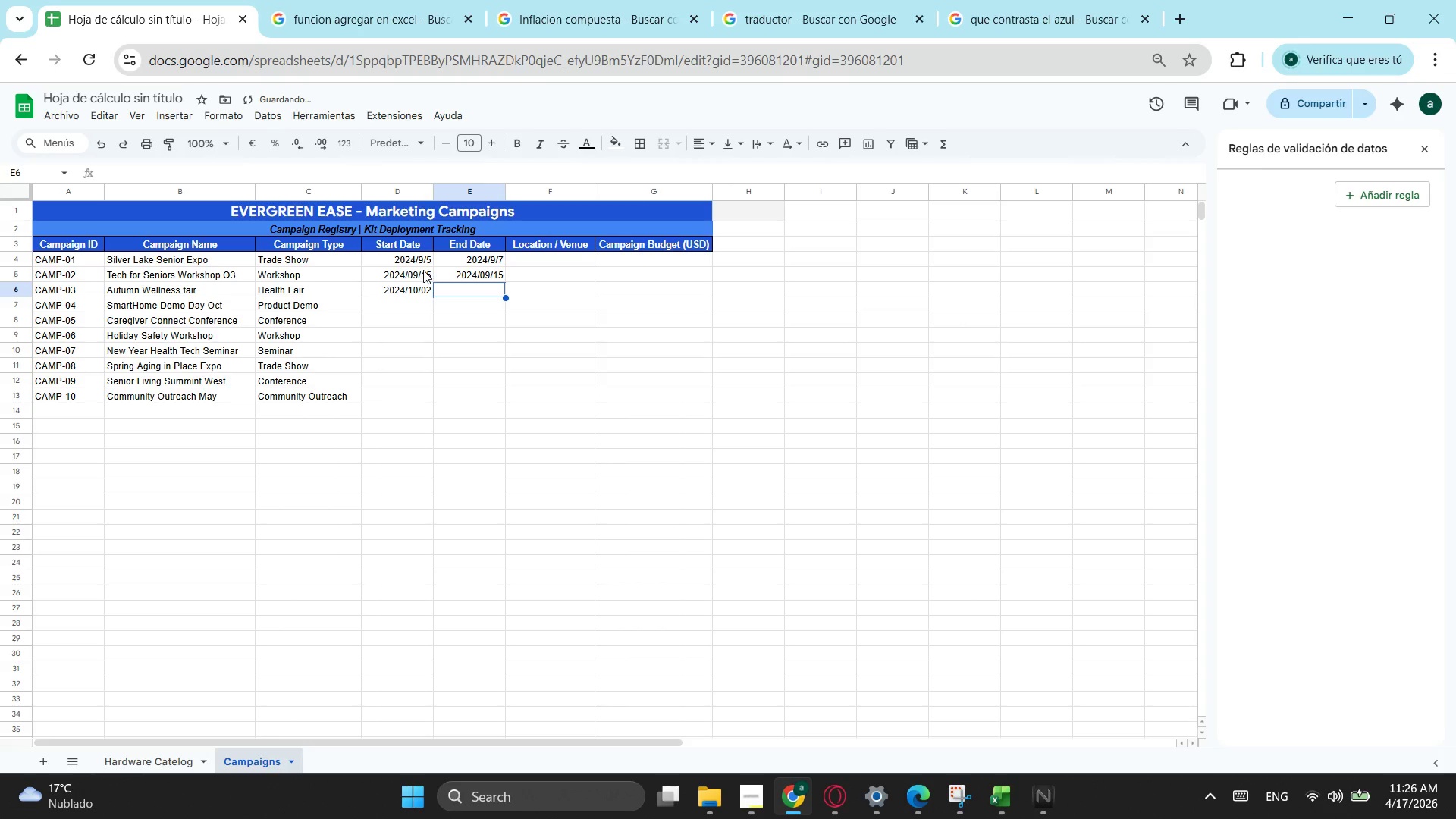 
key(Numpad2)
 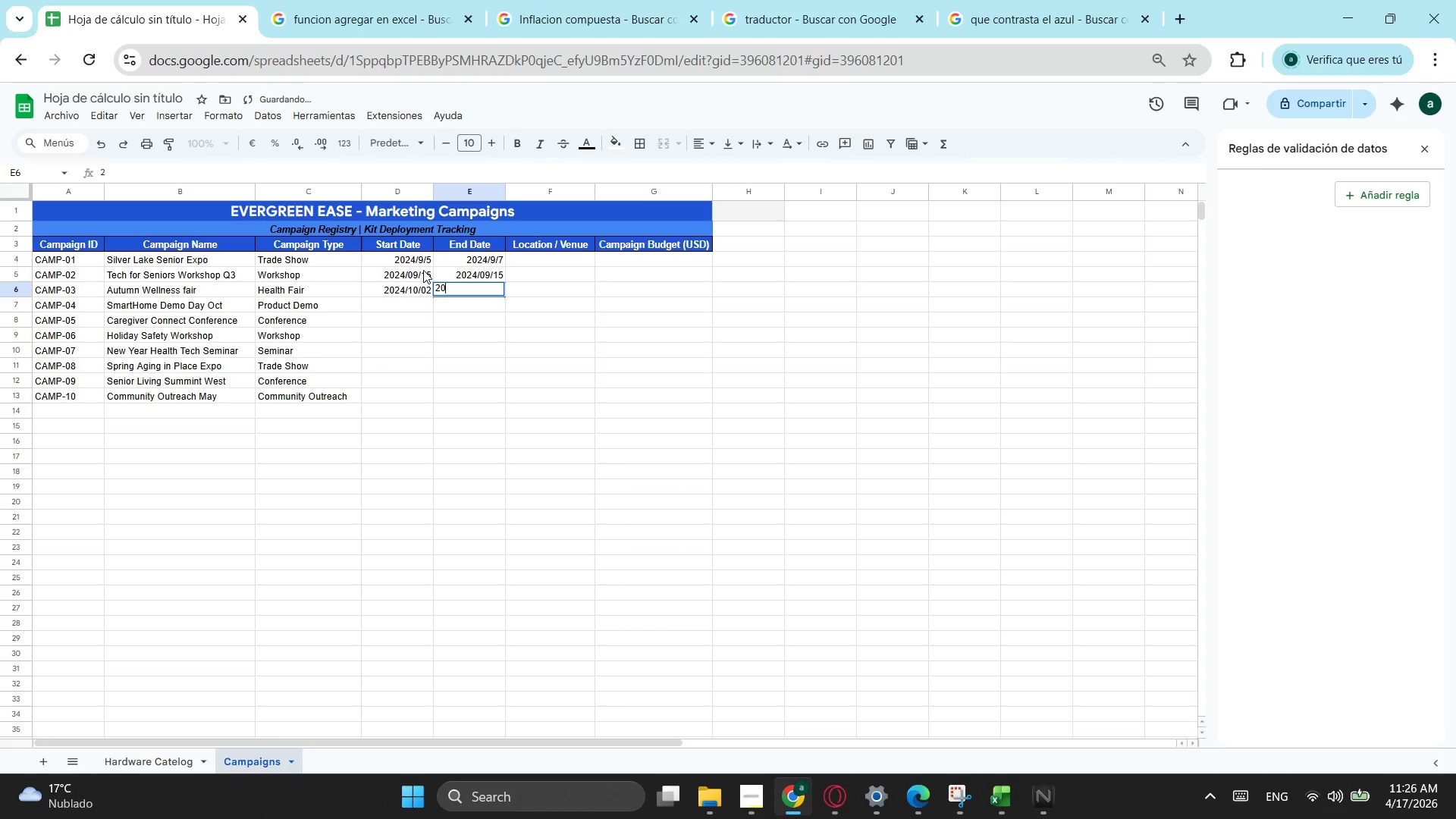 
key(Numpad0)
 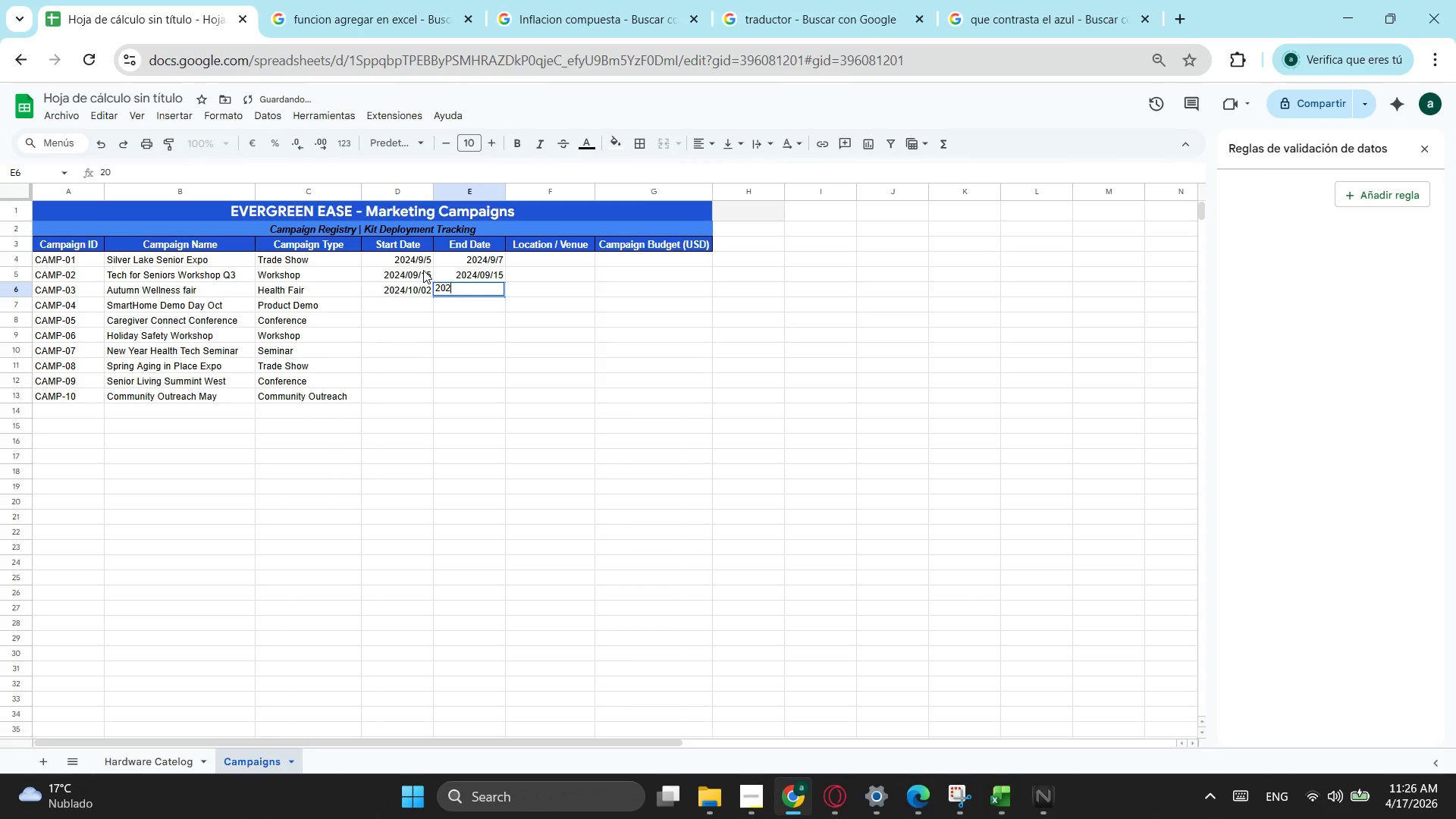 
key(Numpad2)
 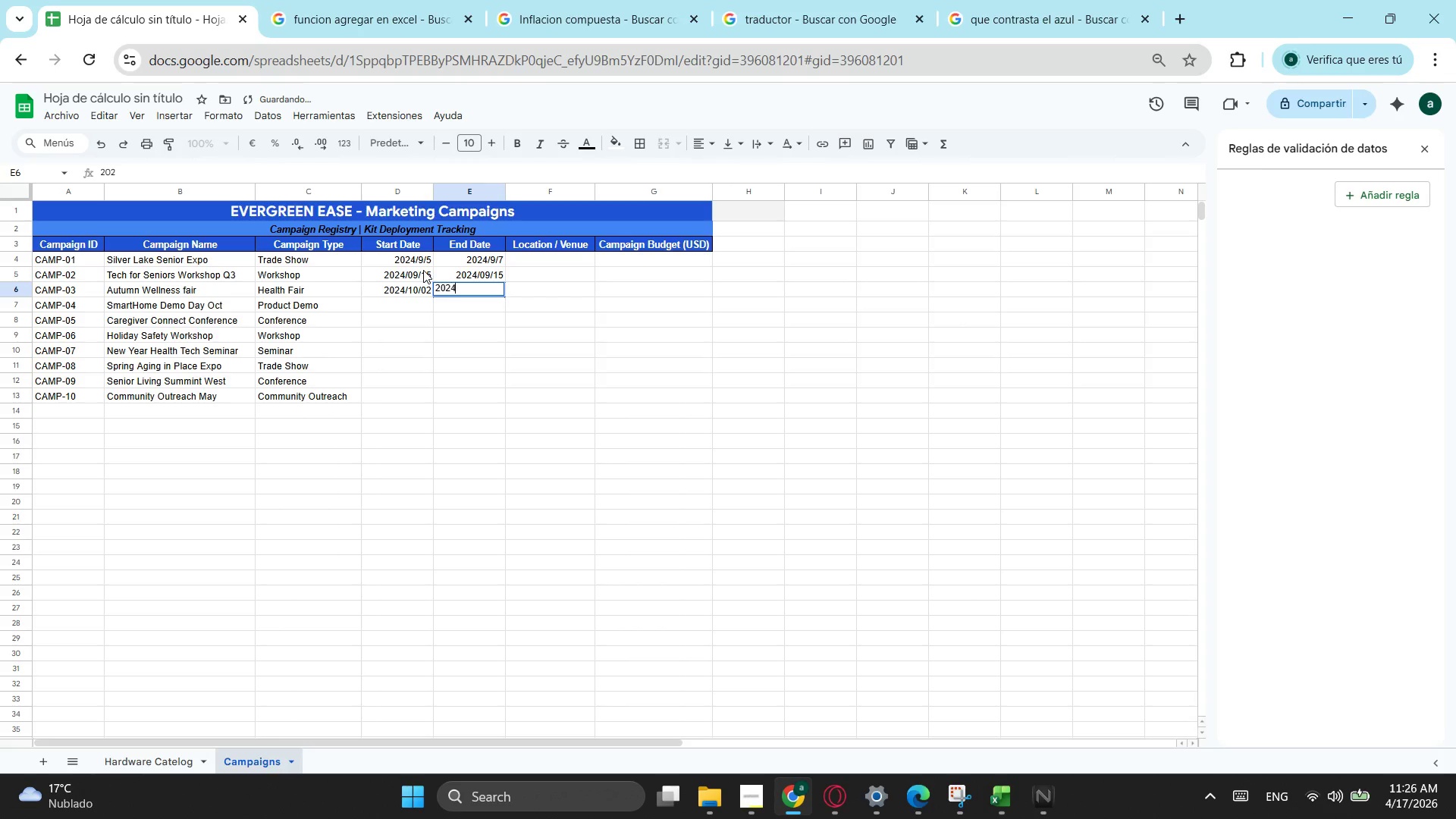 
key(Numpad4)
 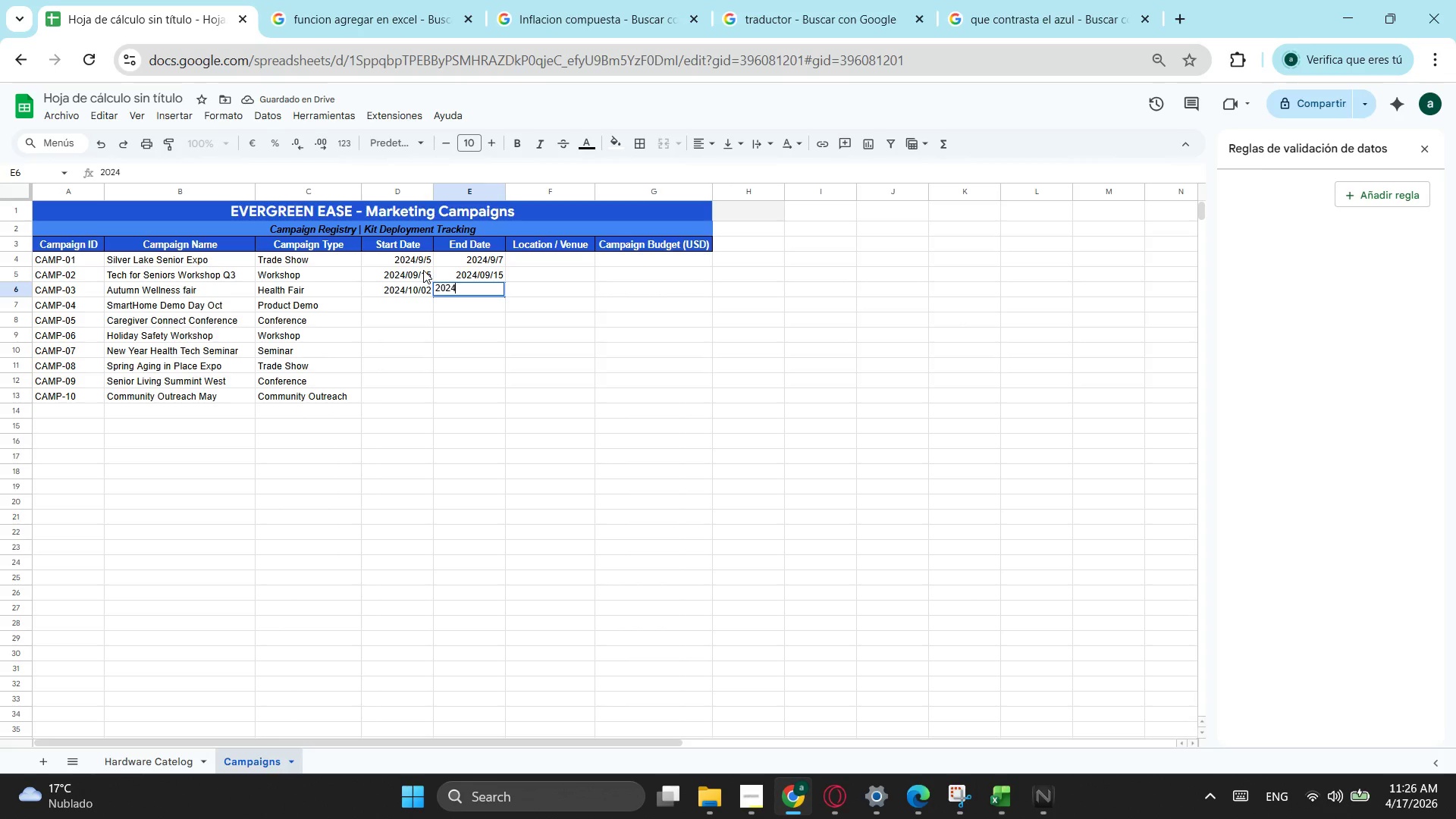 
key(NumpadDivide)
 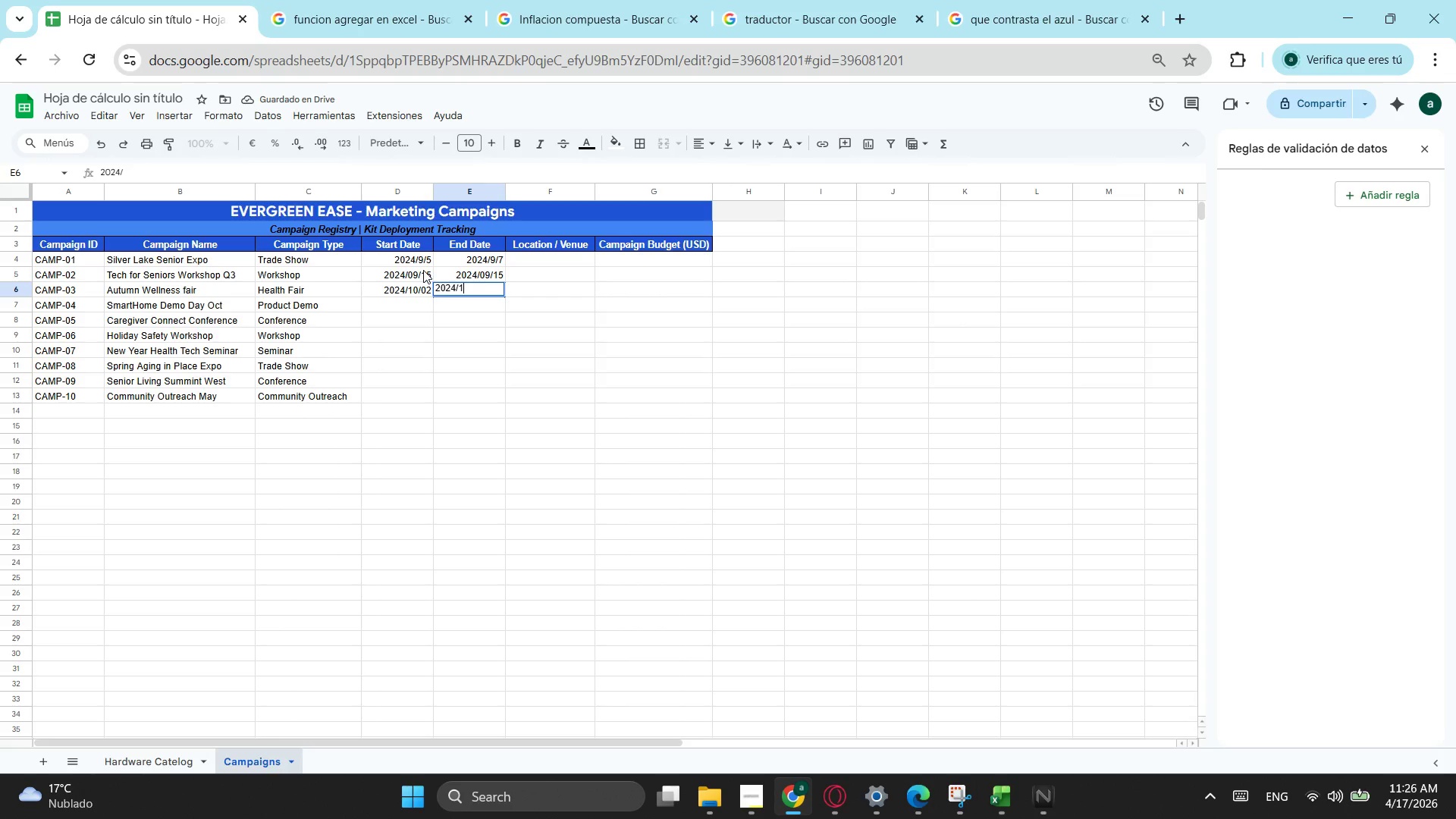 
key(Numpad1)
 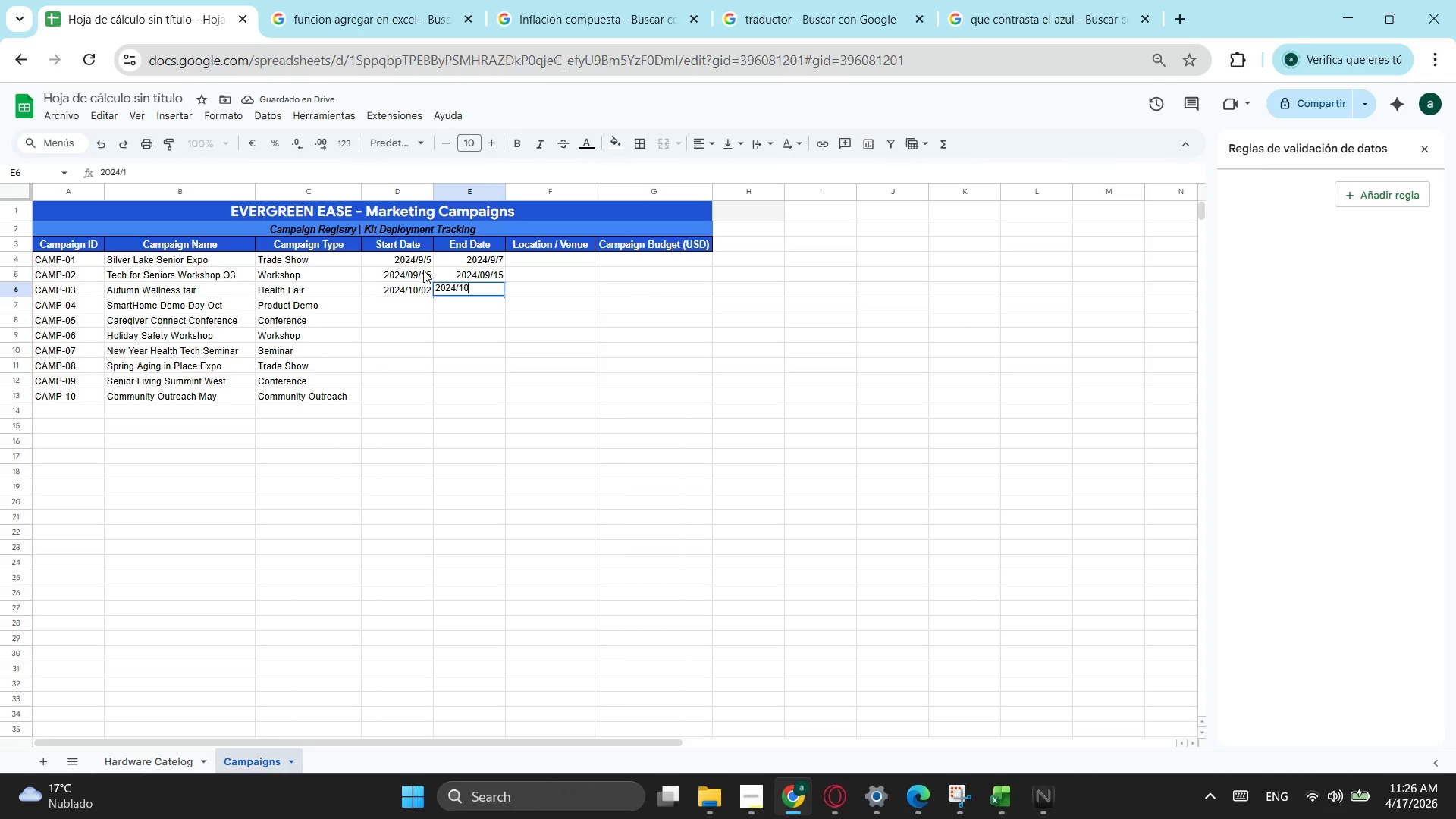 
key(Numpad0)
 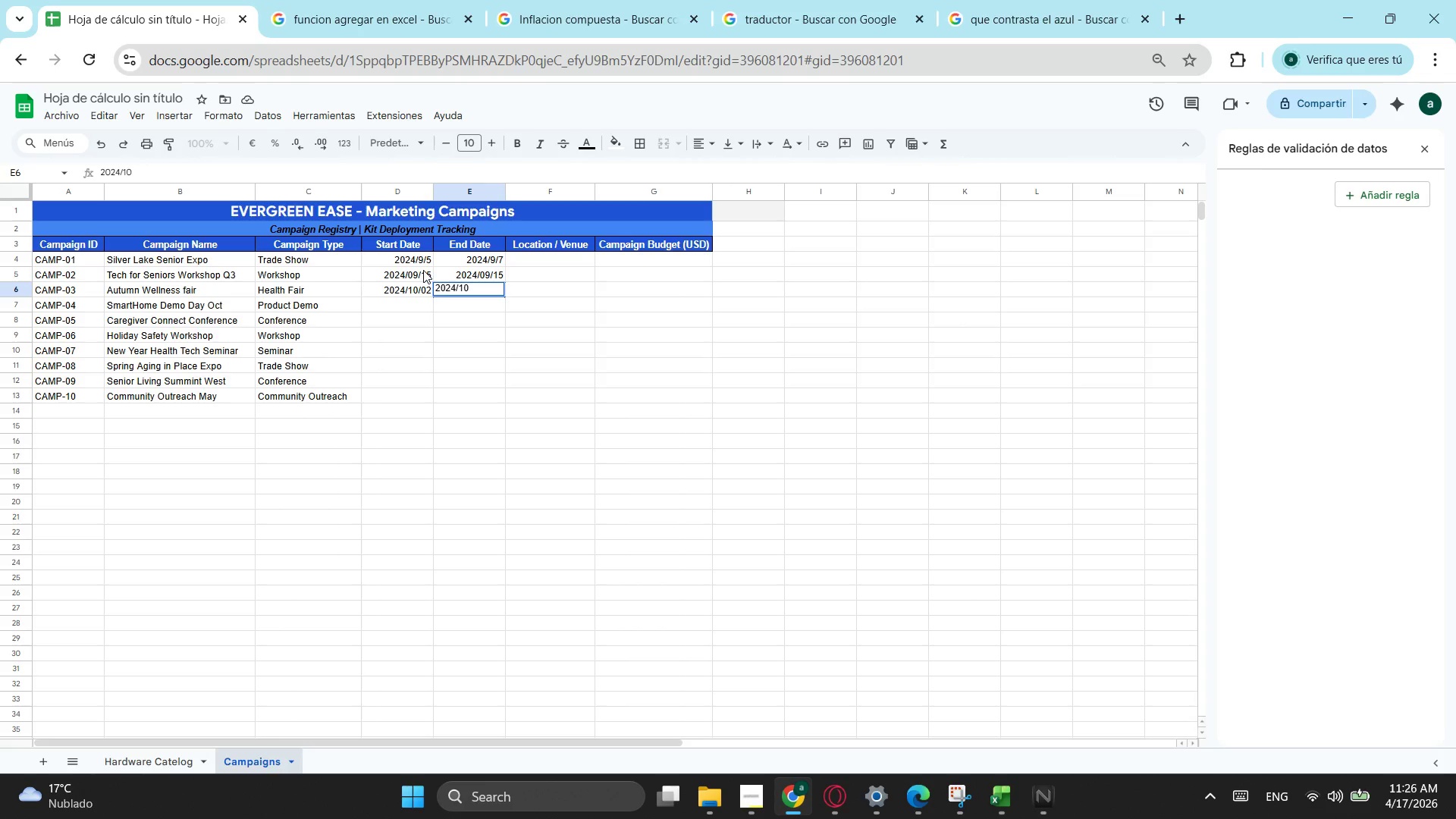 
key(NumpadDivide)
 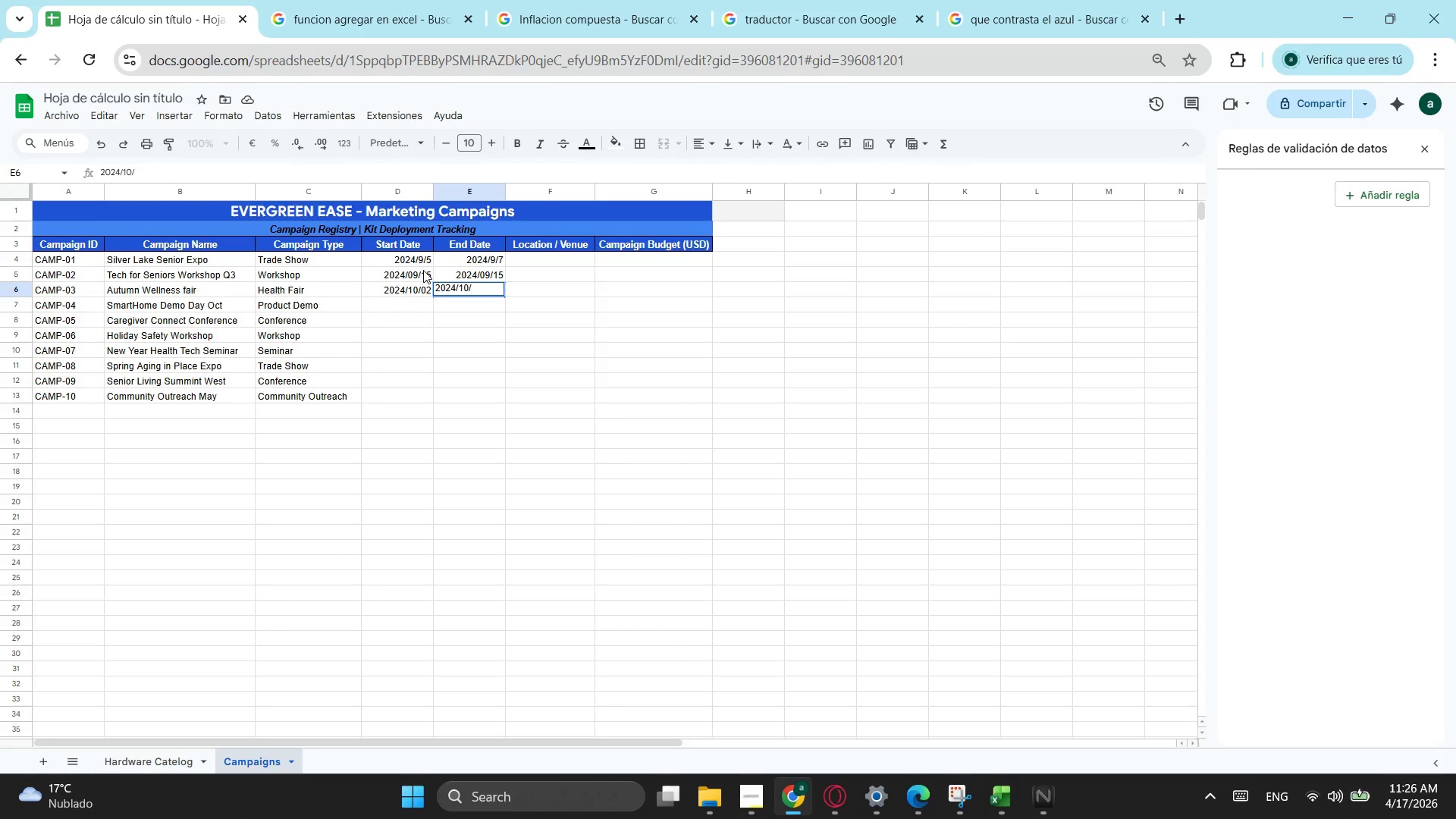 
key(Numpad0)
 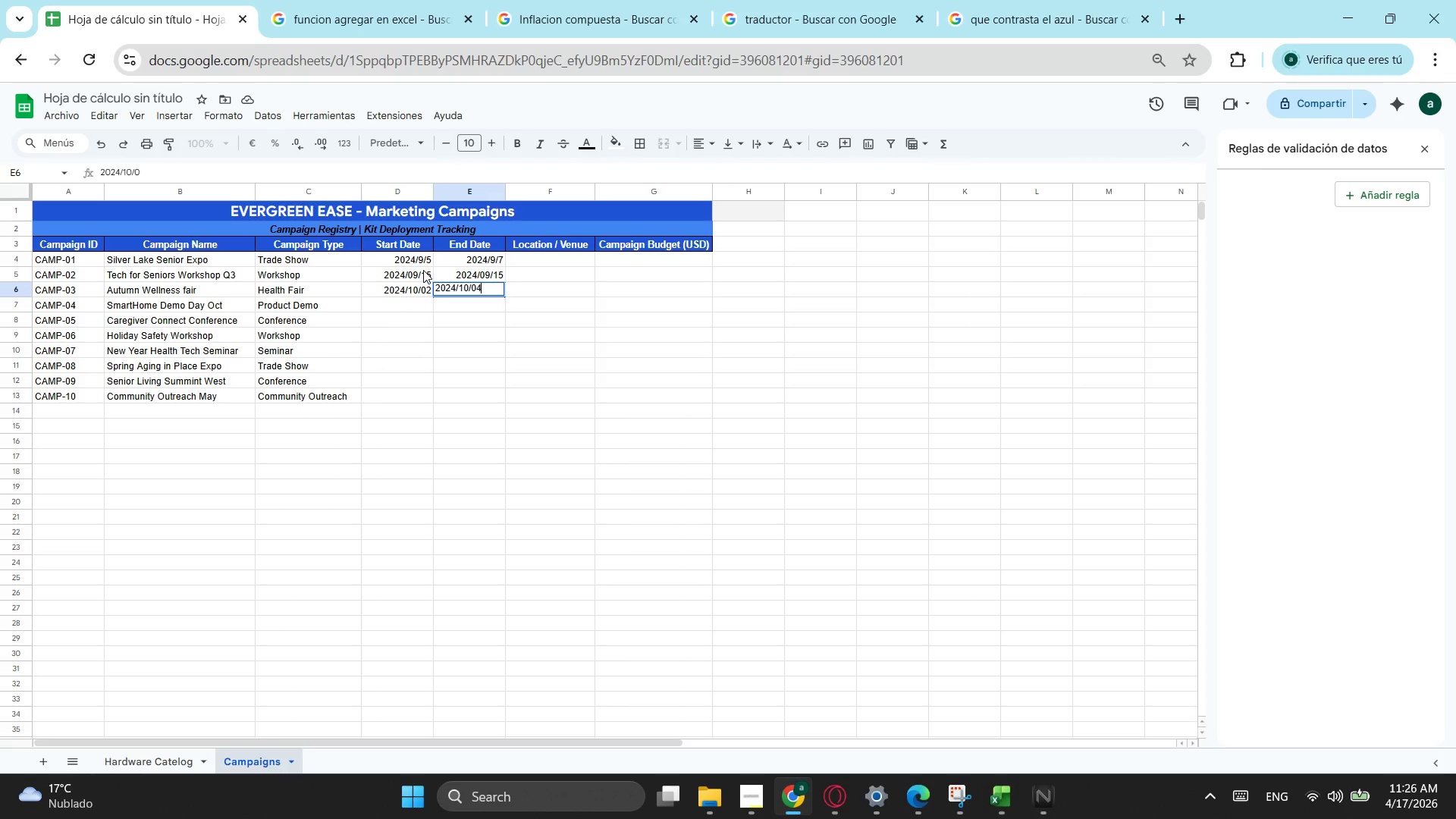 
key(Numpad4)
 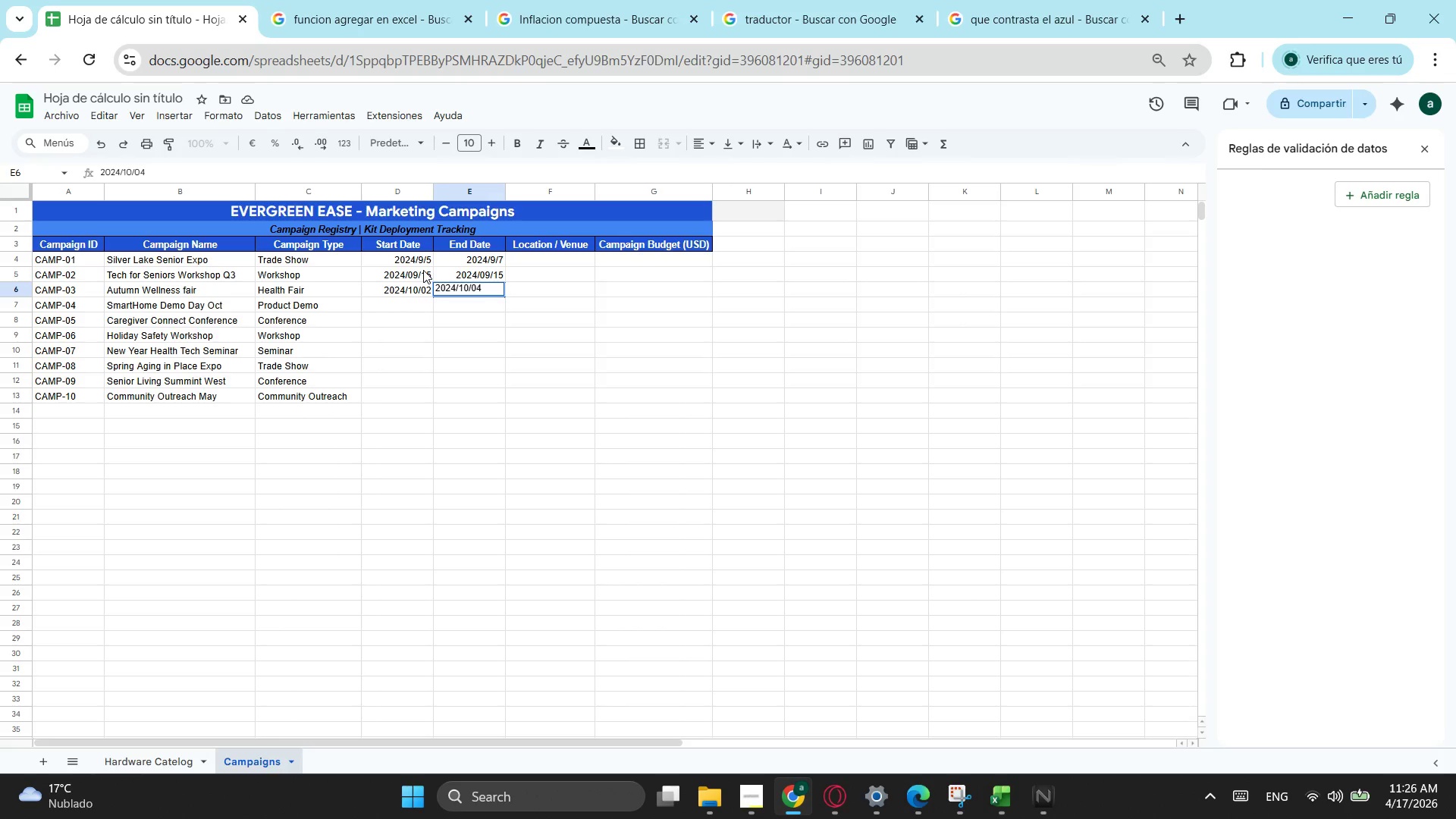 
key(NumpadEnter)
 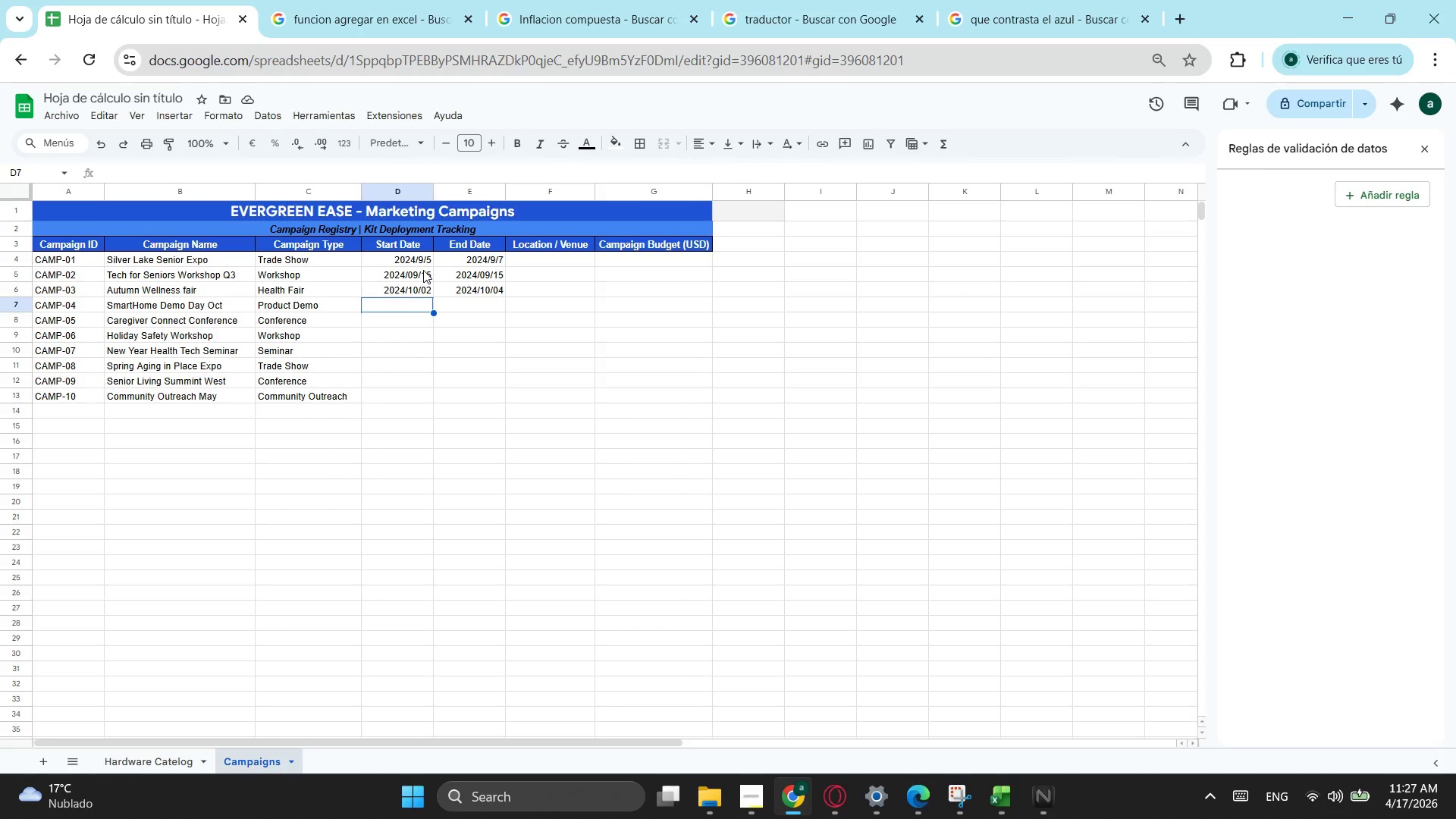 
wait(10.3)
 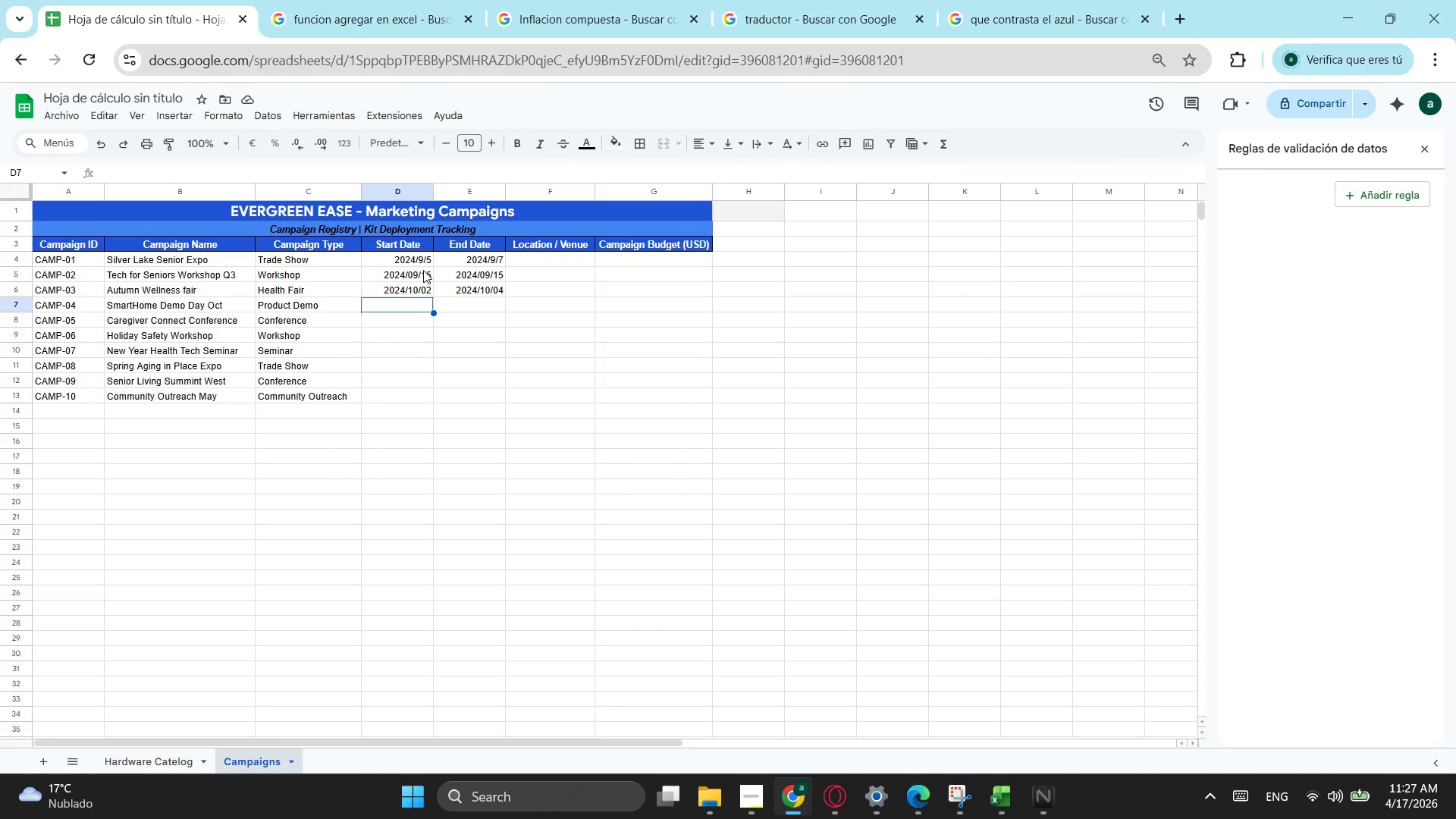 
left_click_drag(start_coordinate=[410, 256], to_coordinate=[499, 290])
 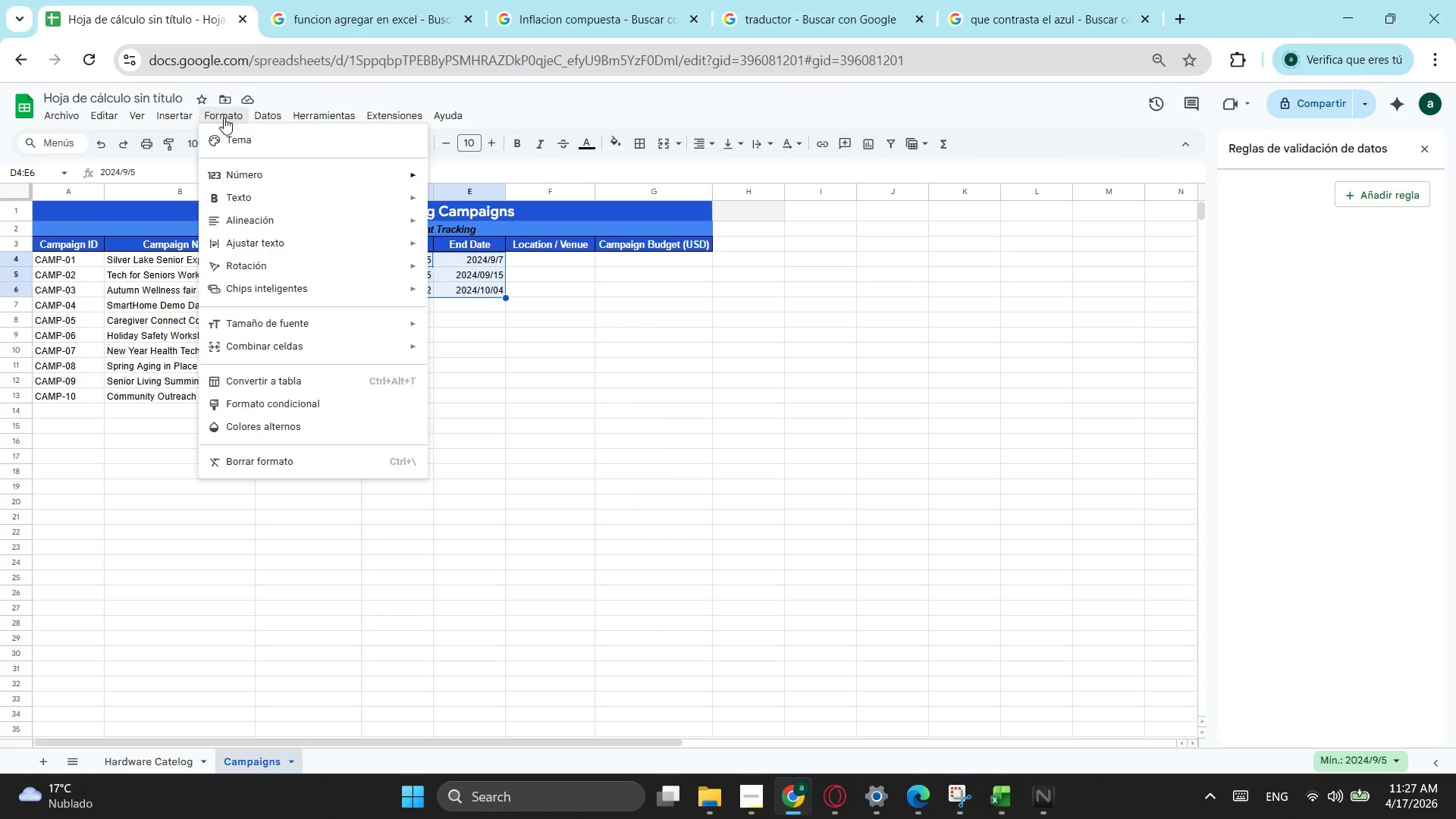 
left_click([224, 118])
 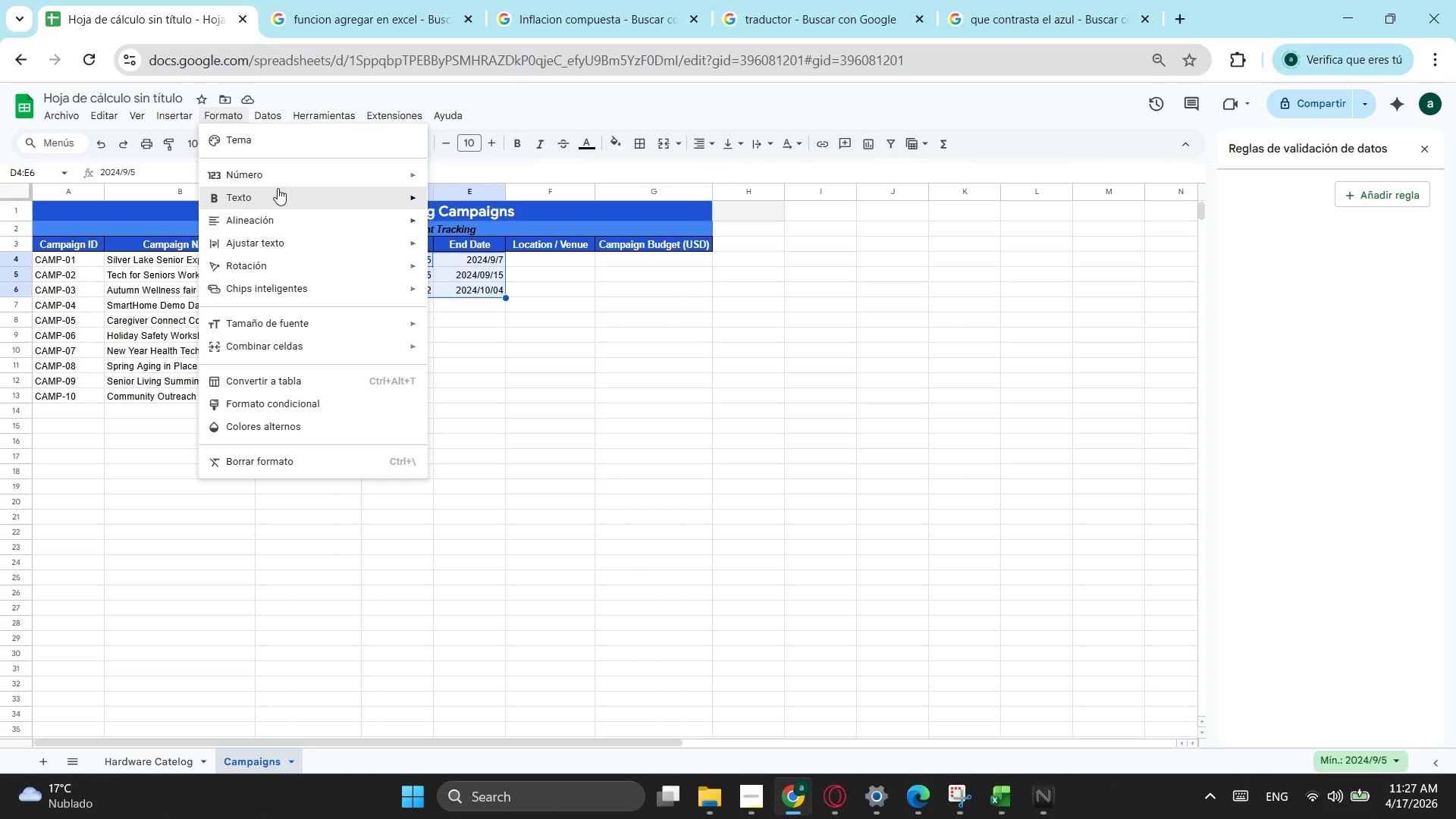 
mouse_move([310, 172])
 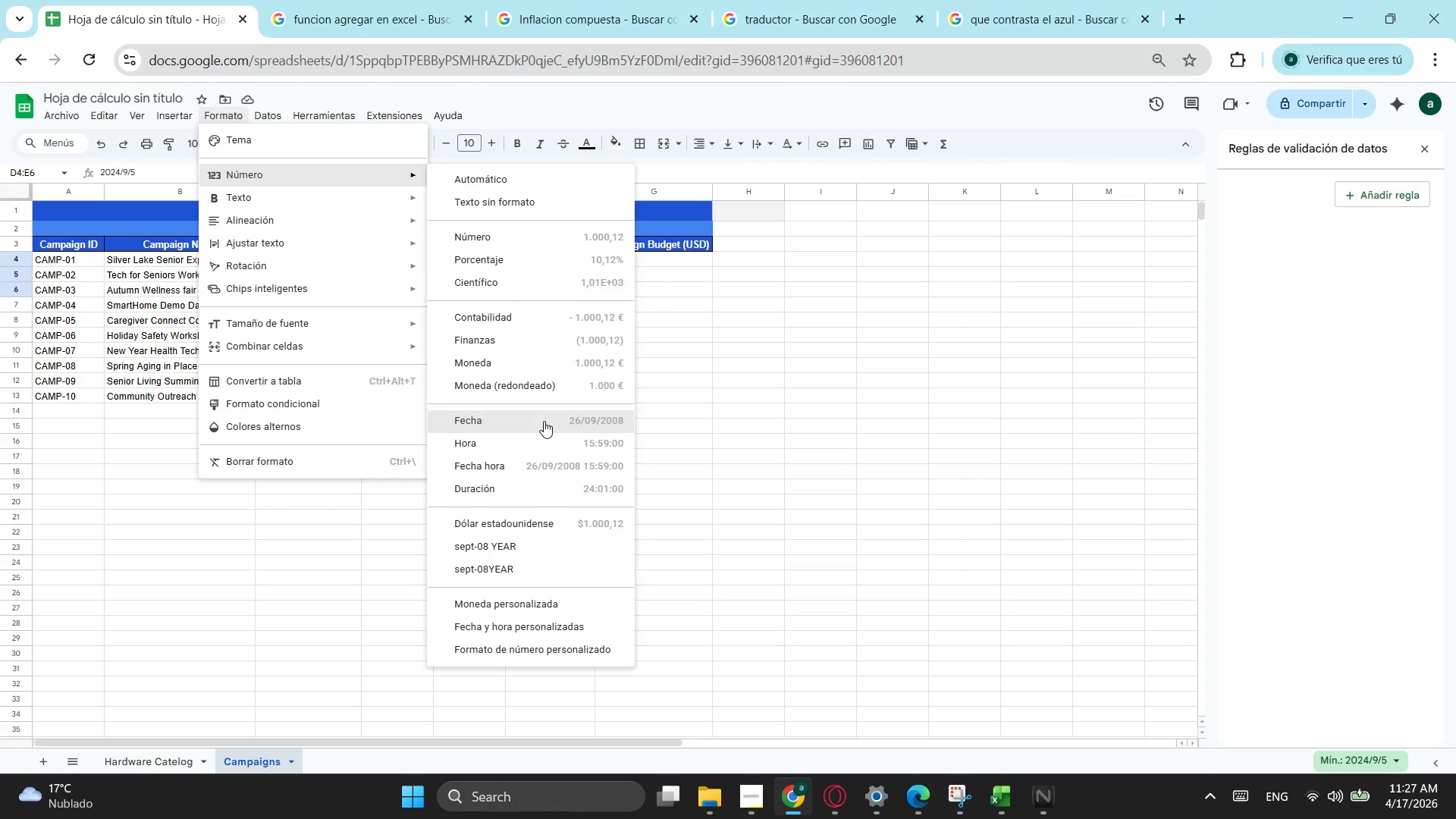 
left_click([544, 421])
 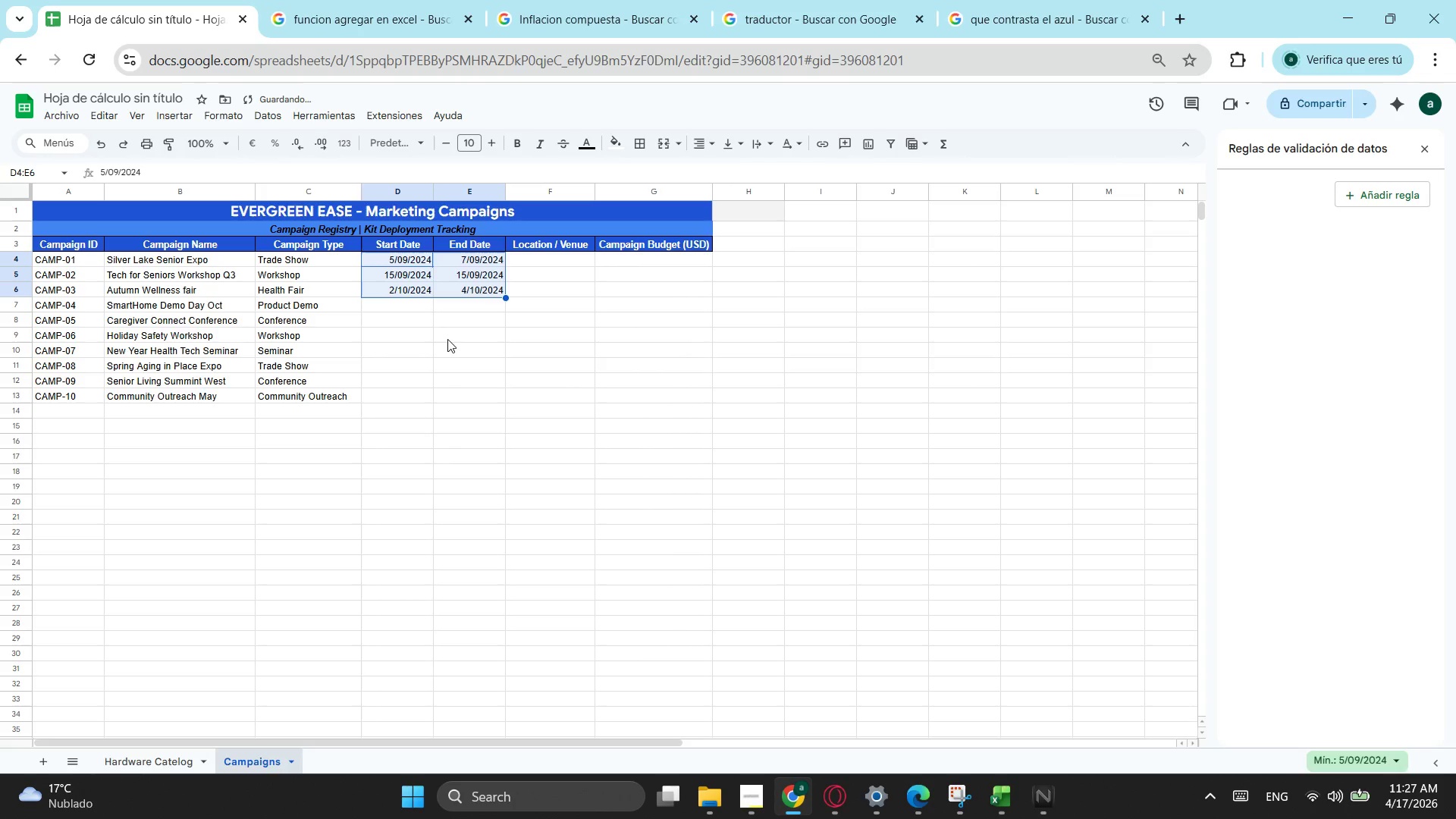 
left_click([436, 318])
 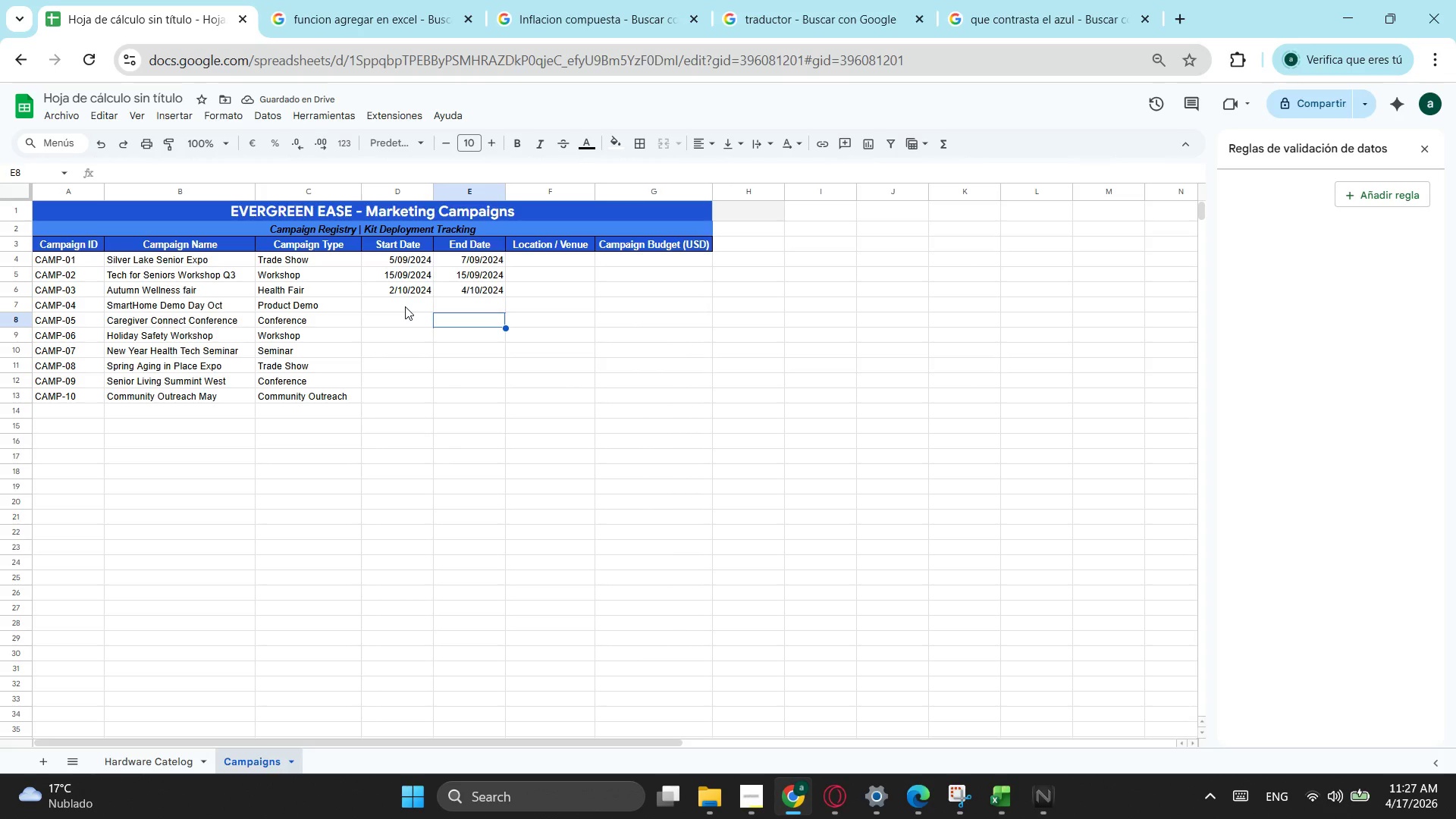 
left_click([405, 306])
 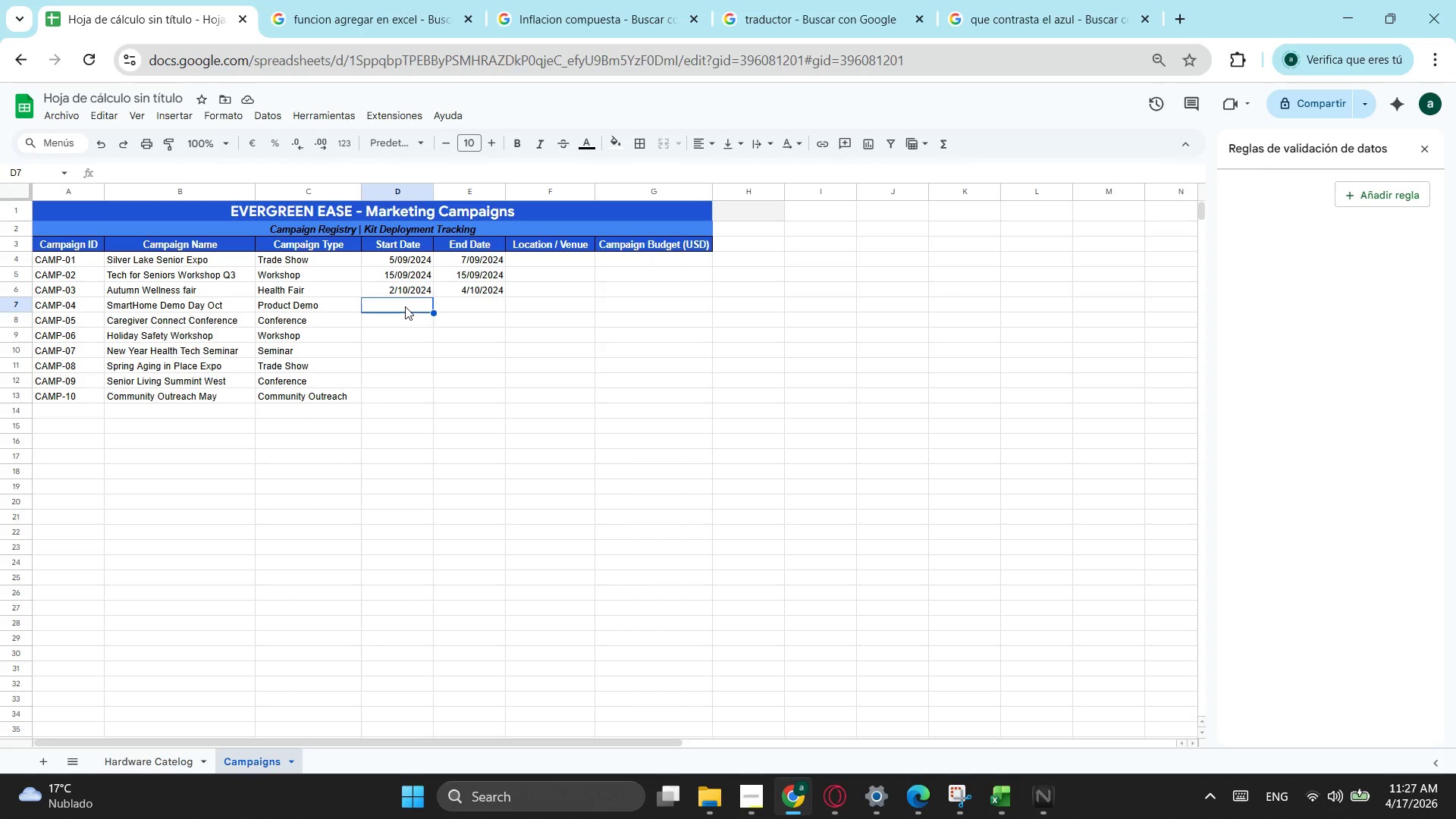 
wait(8.06)
 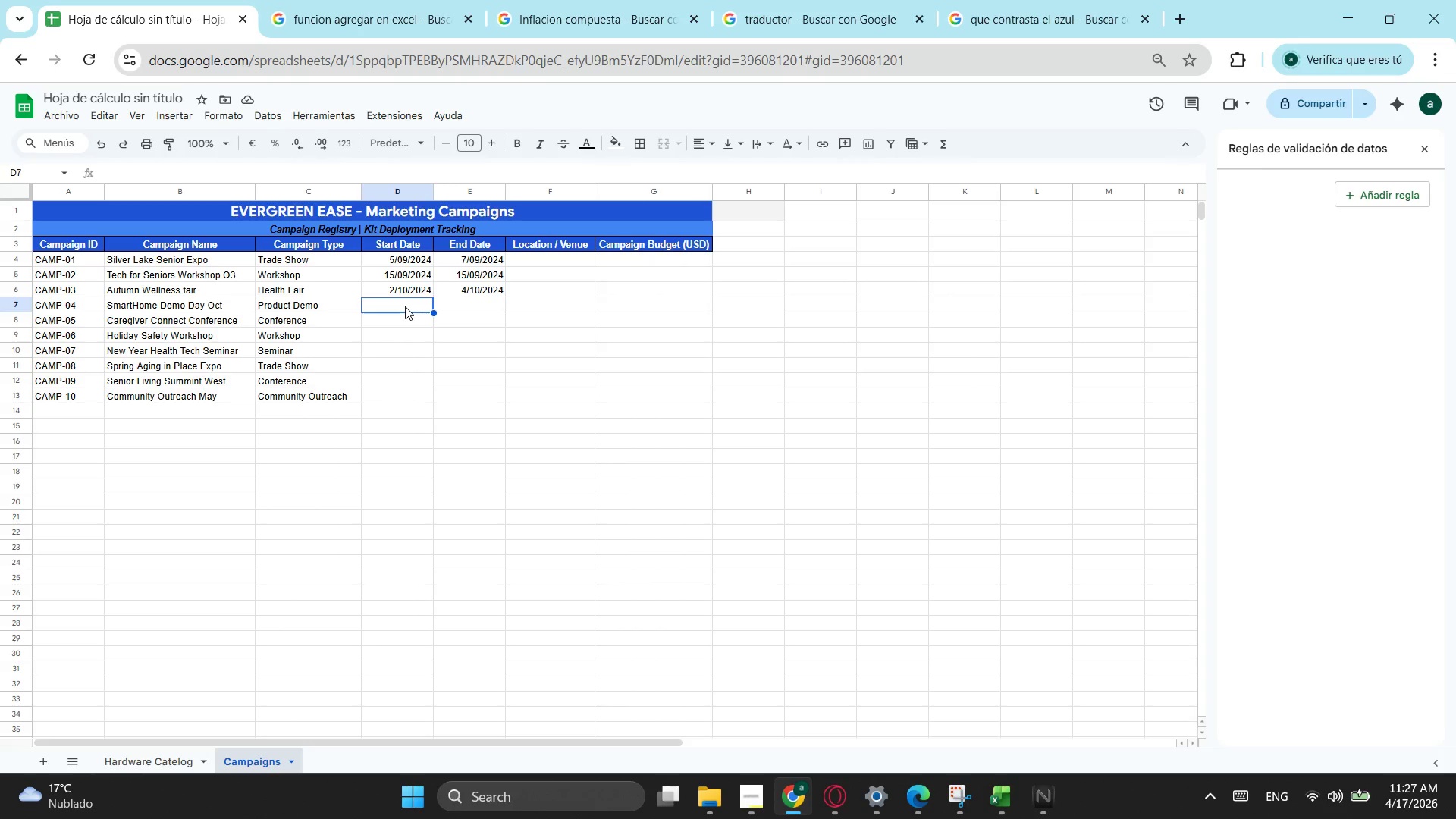 
key(Numpad2)
 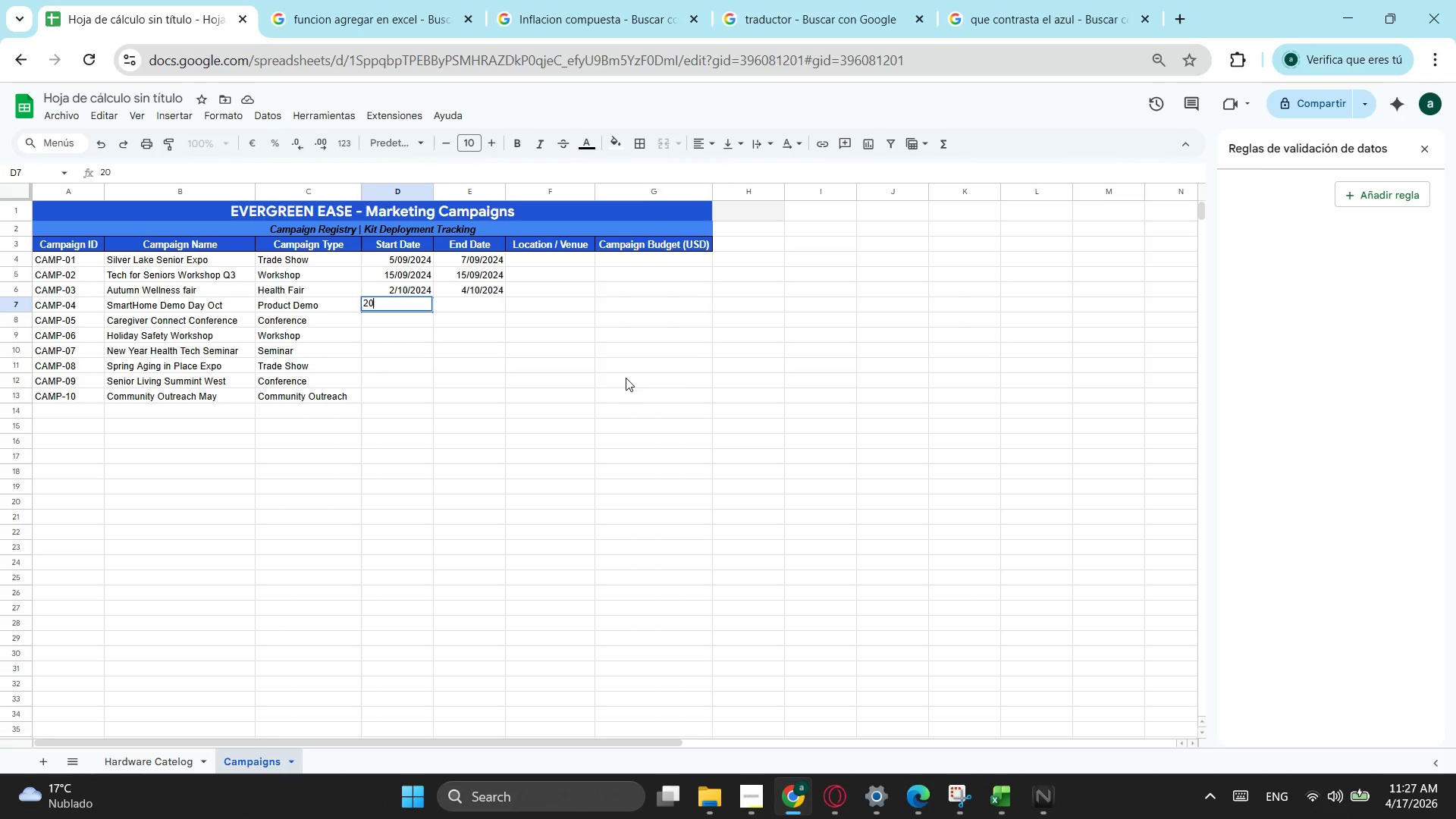 
key(Numpad0)
 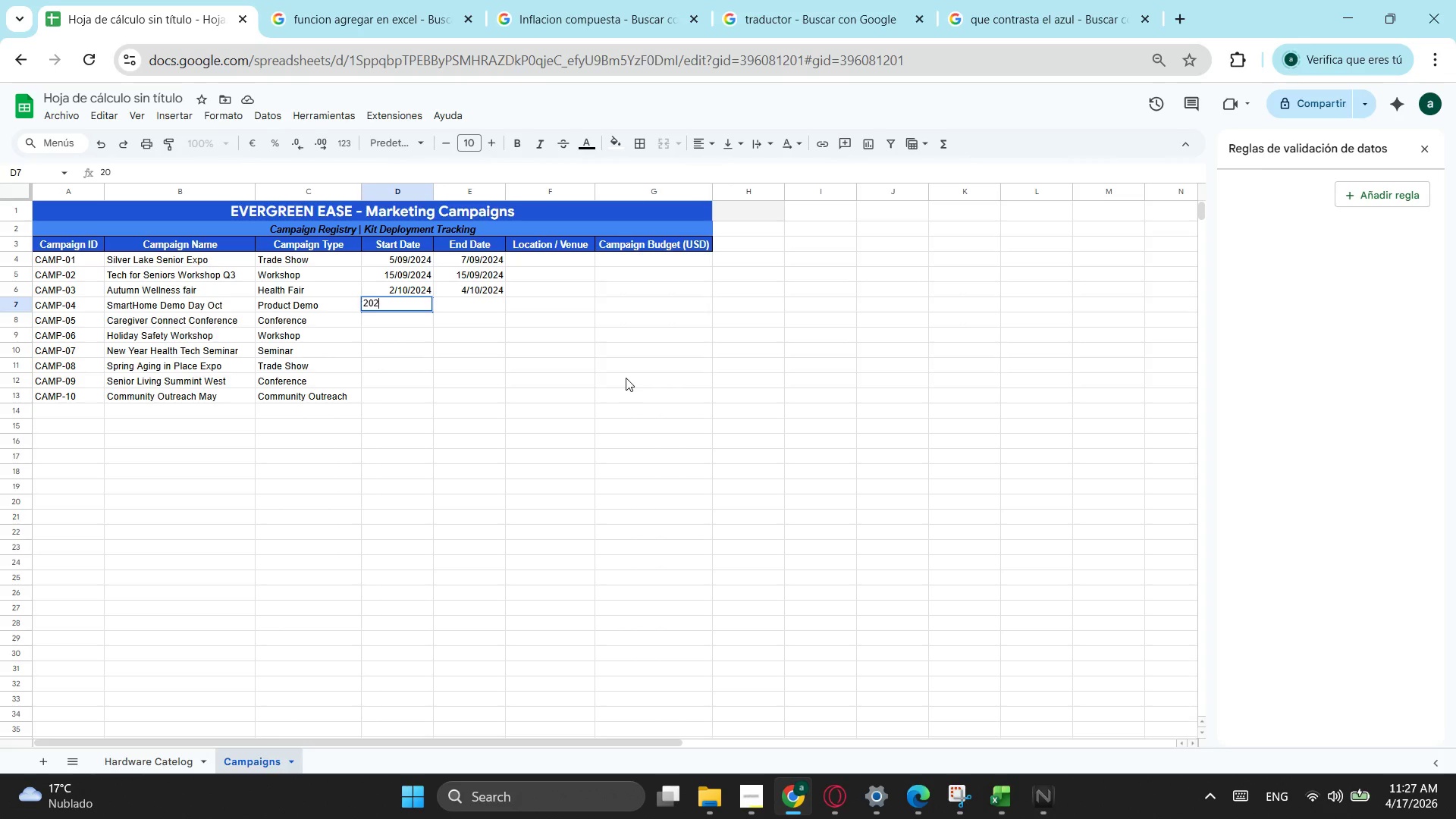 
key(Numpad2)
 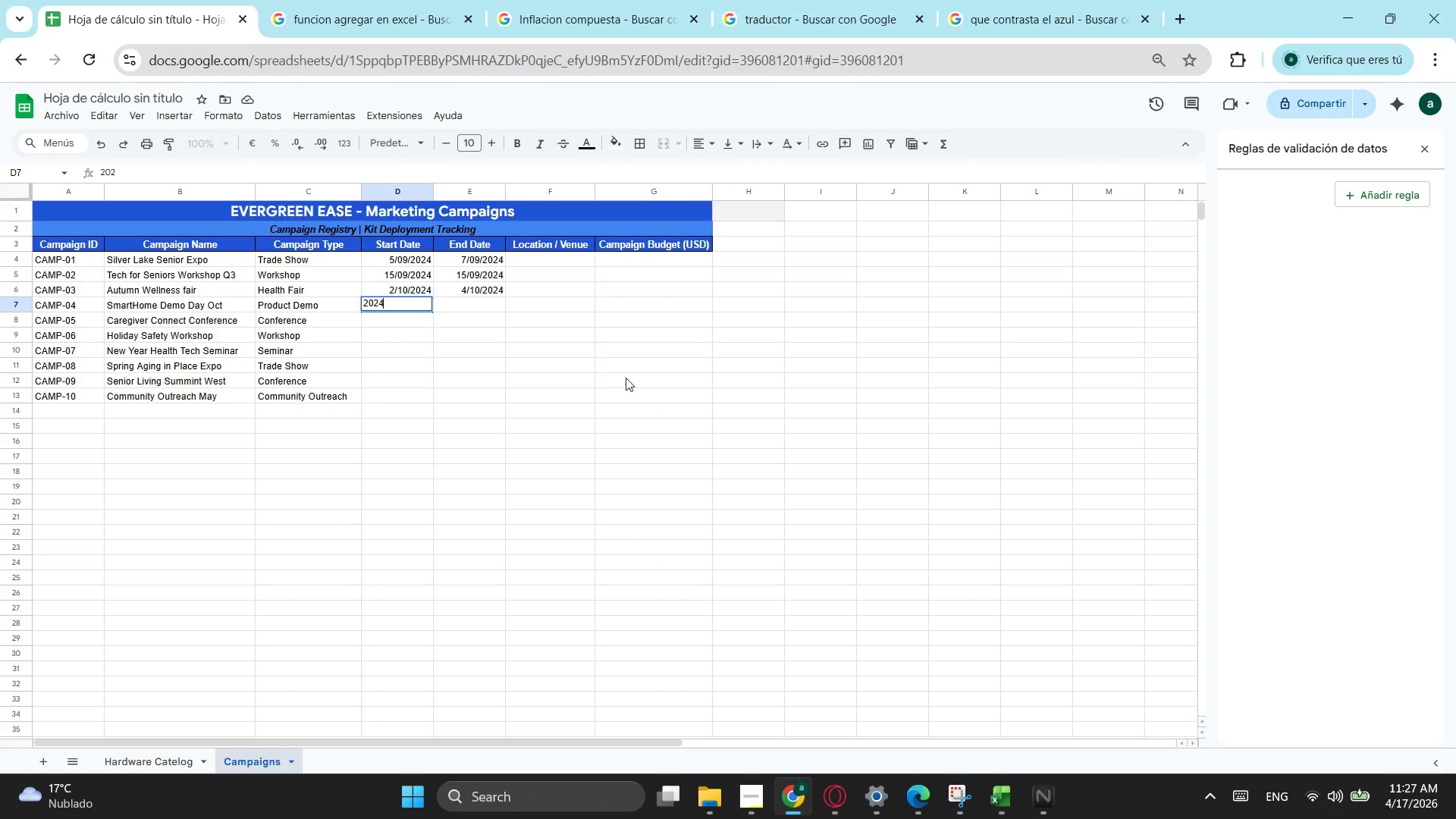 
key(Numpad4)
 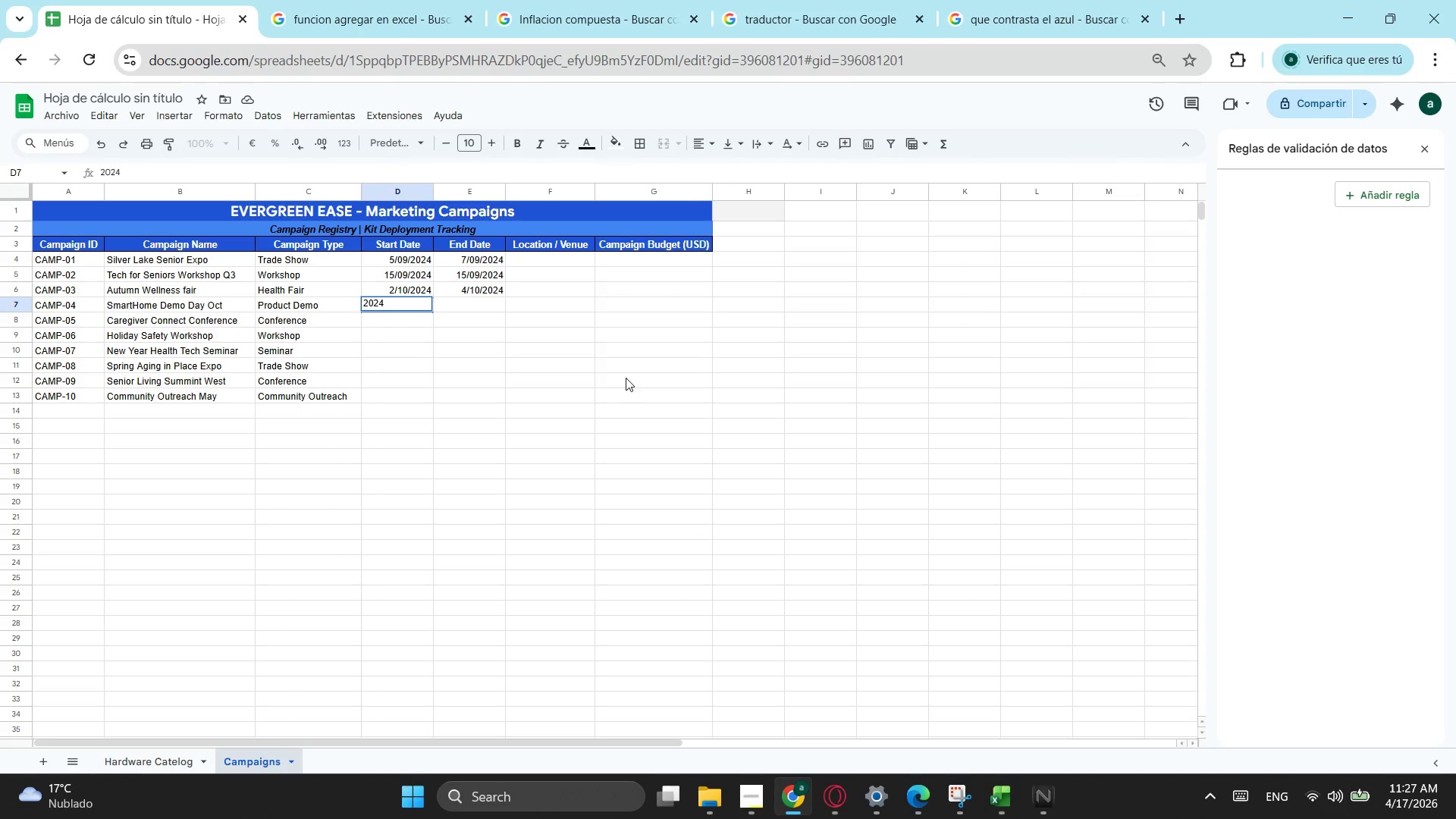 
key(NumpadDivide)
 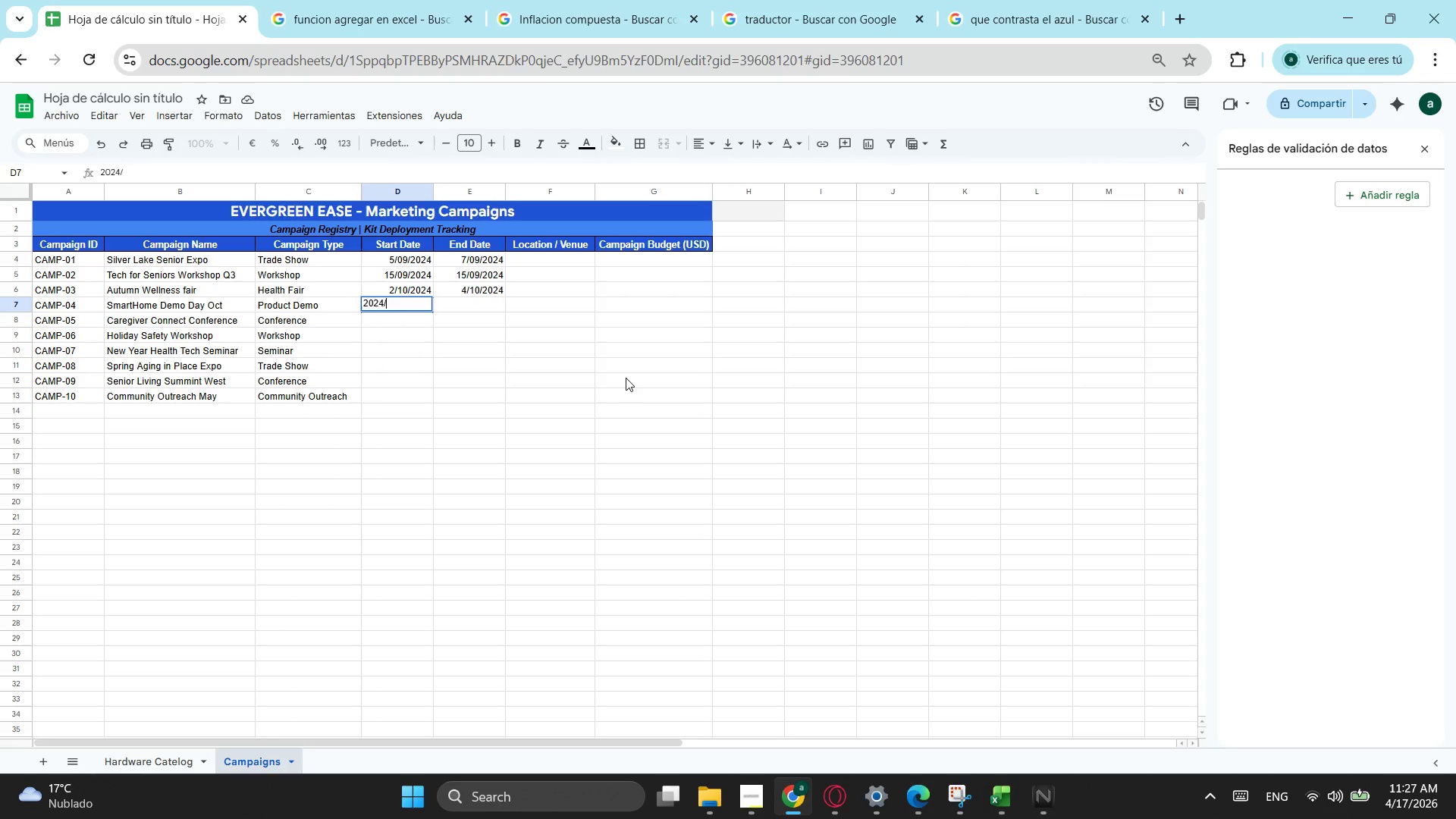 
key(Numpad1)
 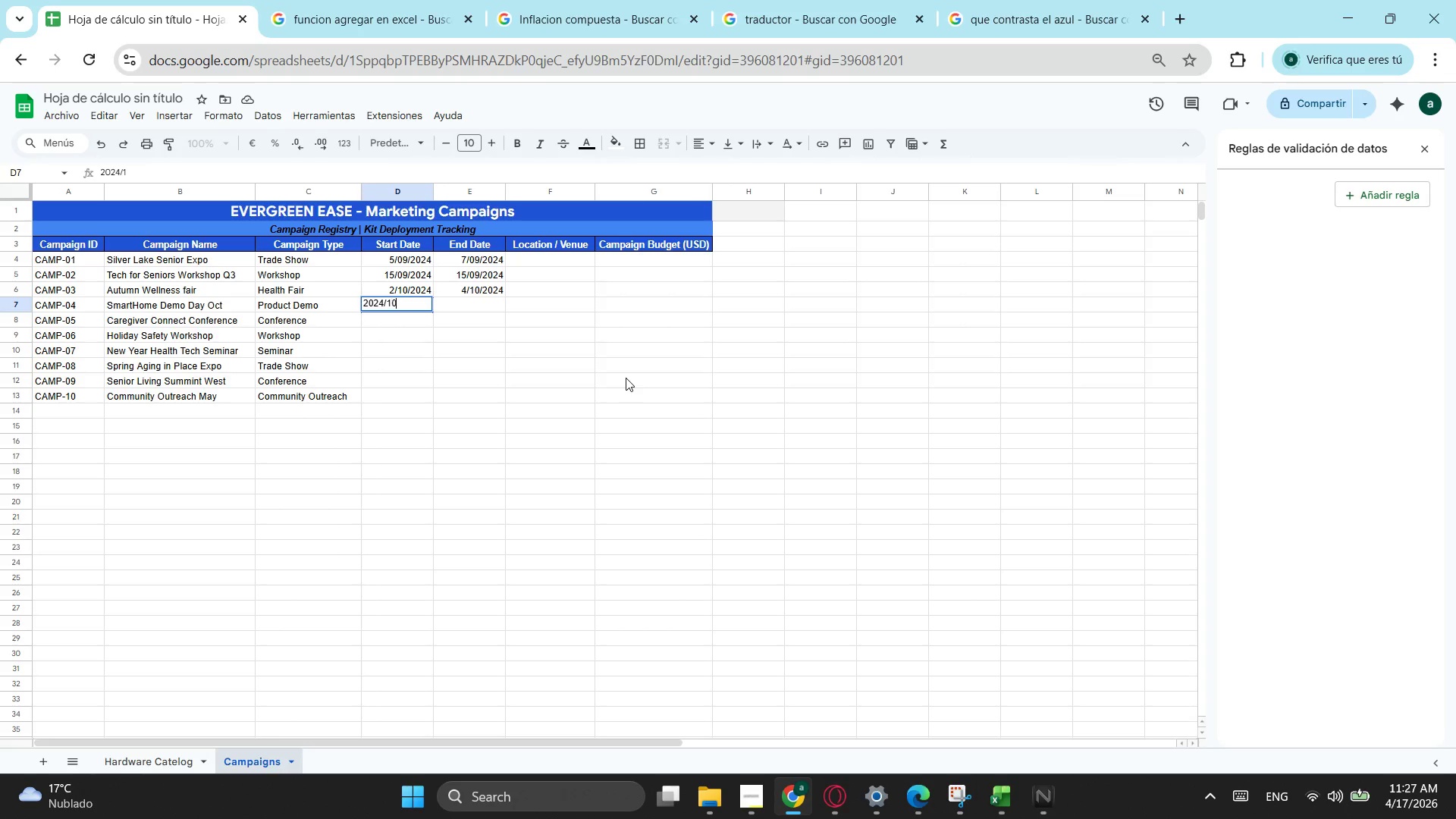 
key(Numpad0)
 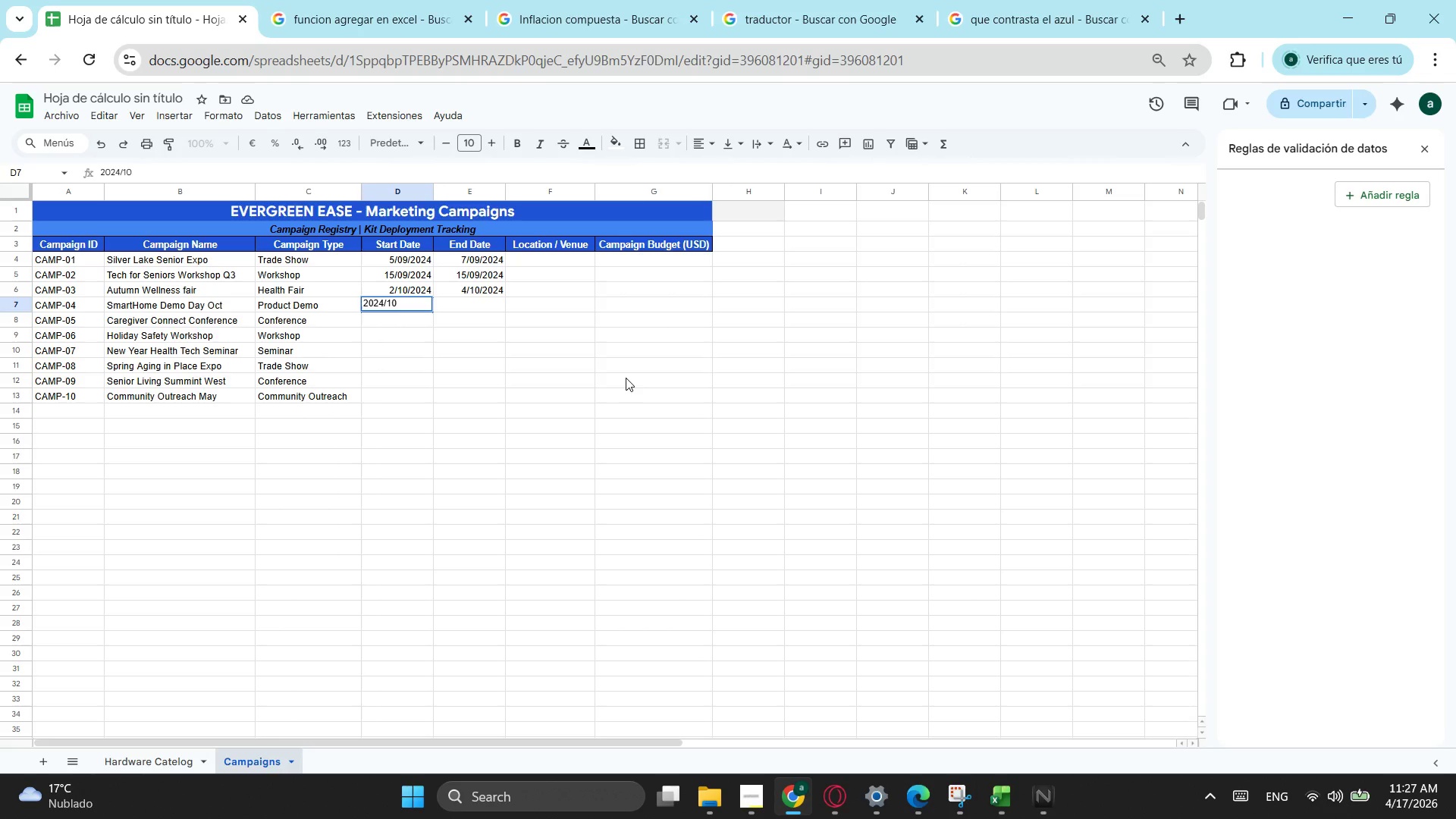 
key(NumpadDivide)
 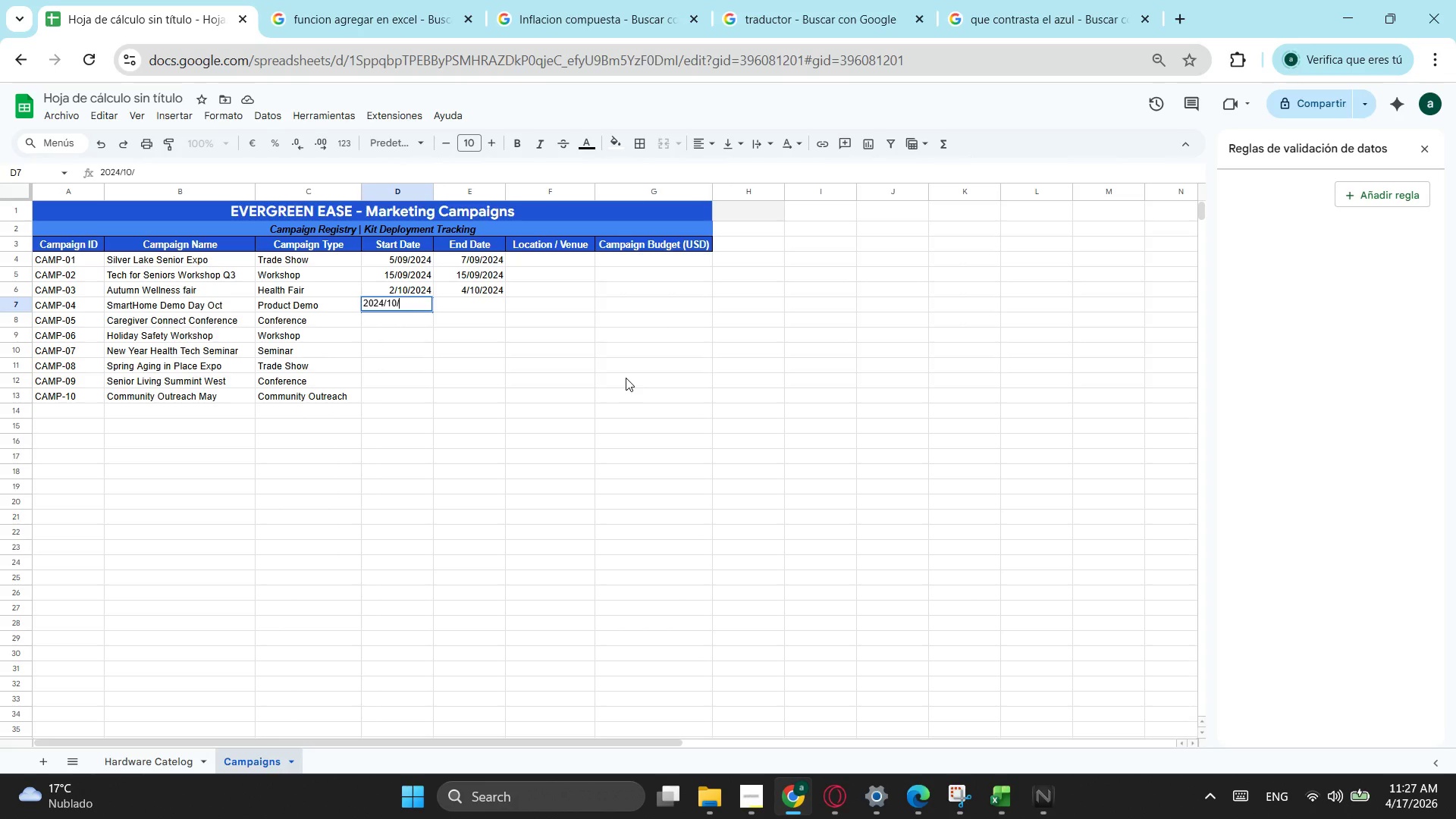 
key(Numpad1)
 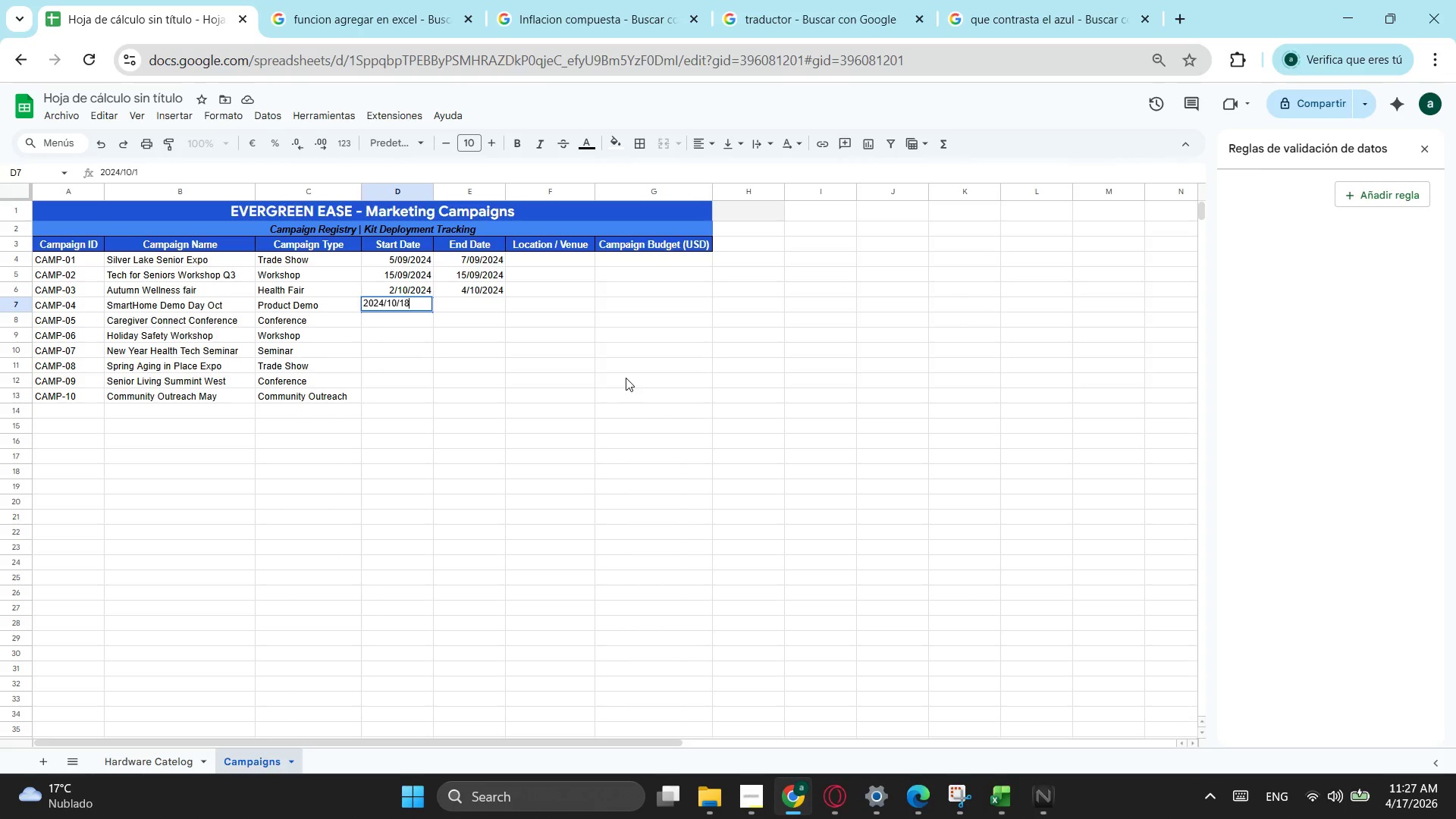 
key(Numpad8)
 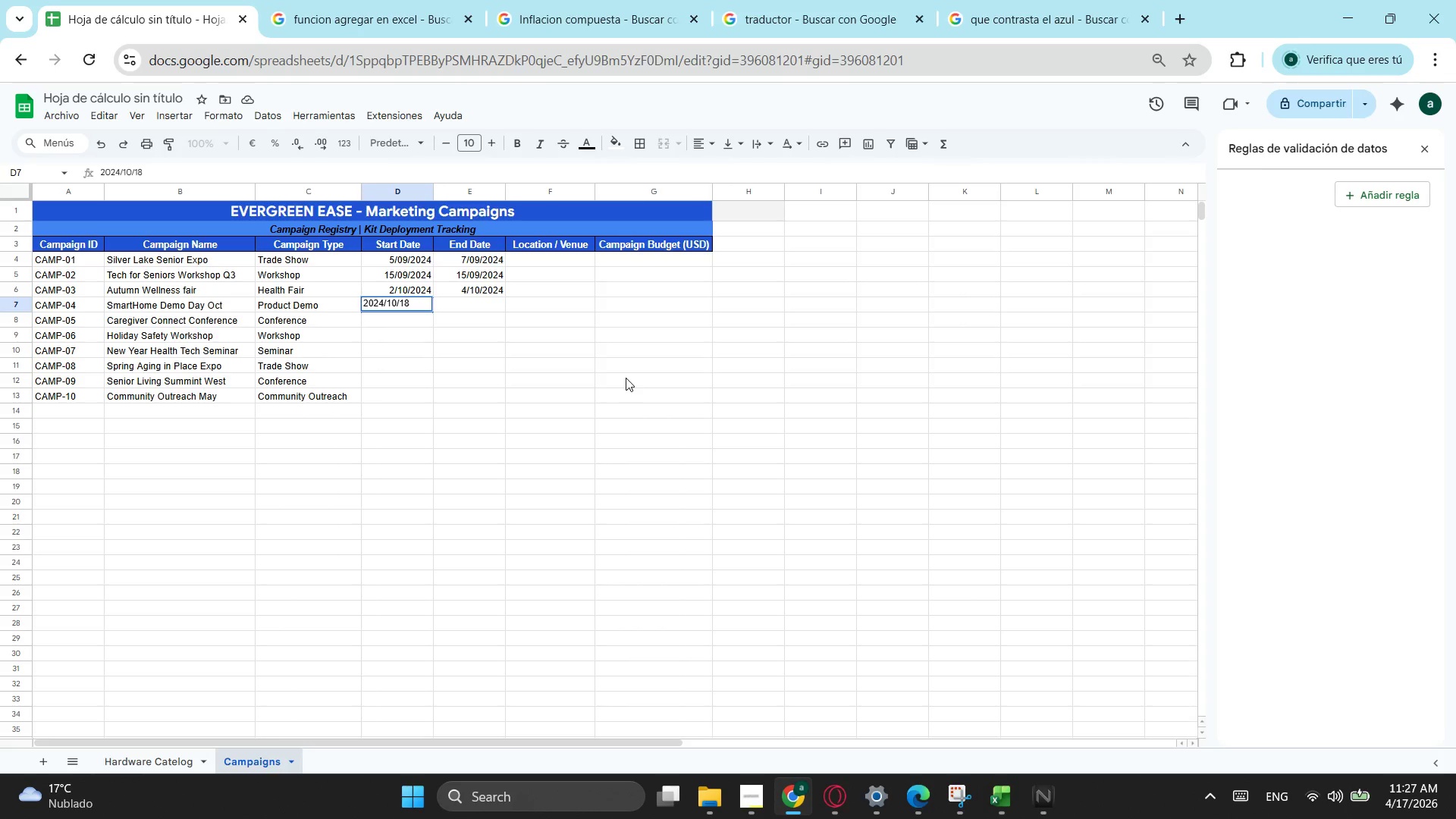 
key(Tab)
 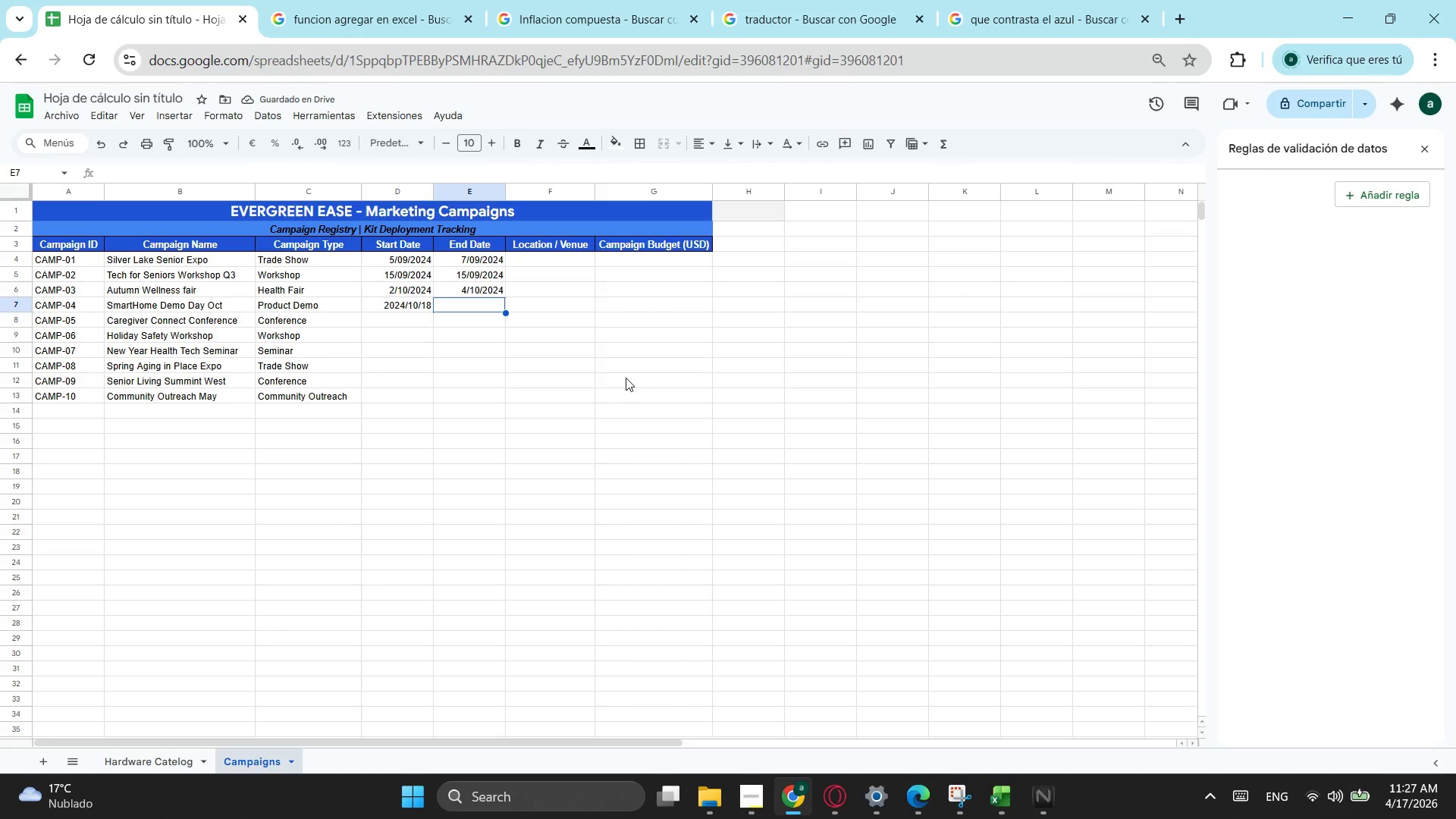 
key(Numpad2)
 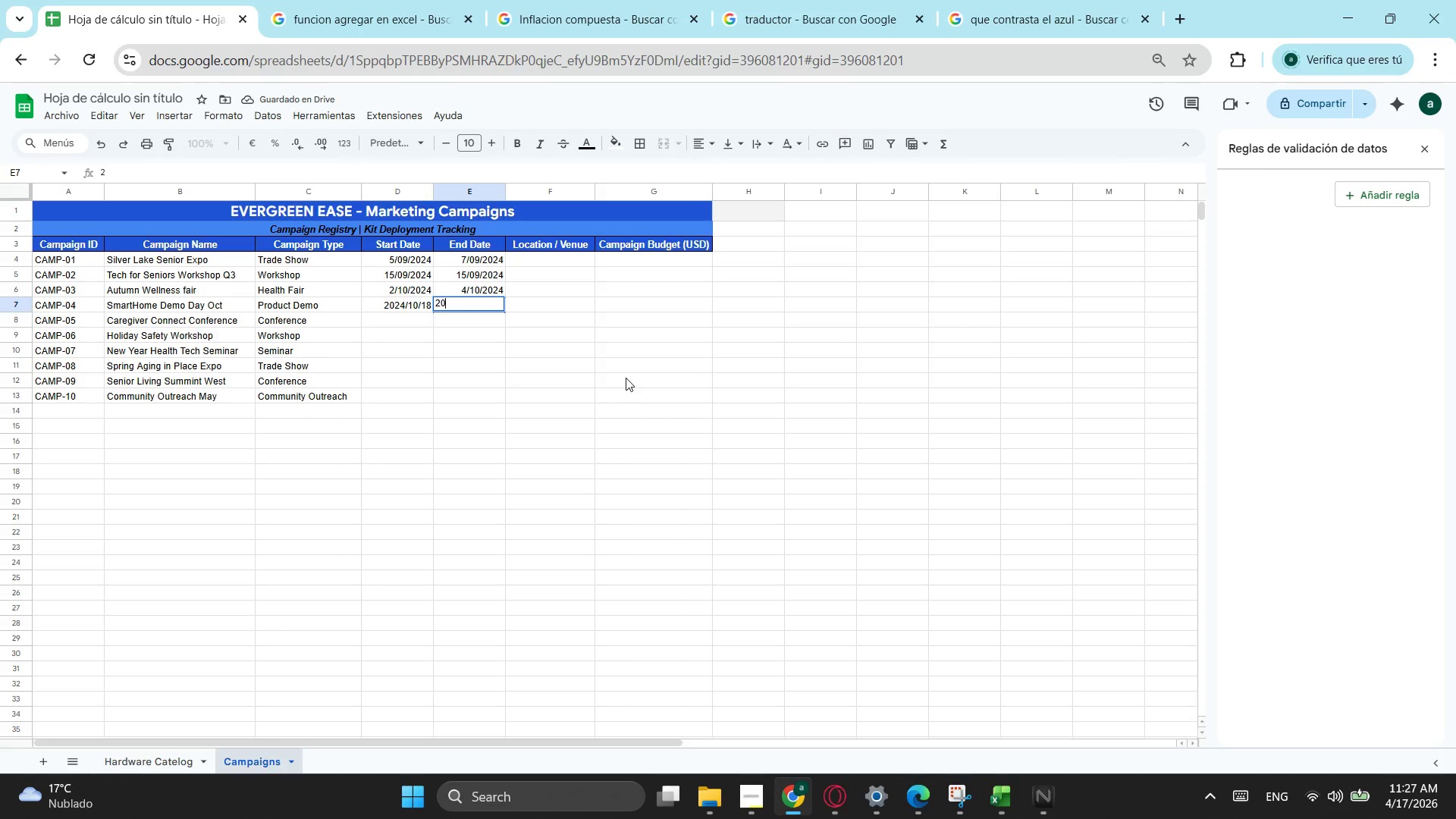 
key(Numpad0)
 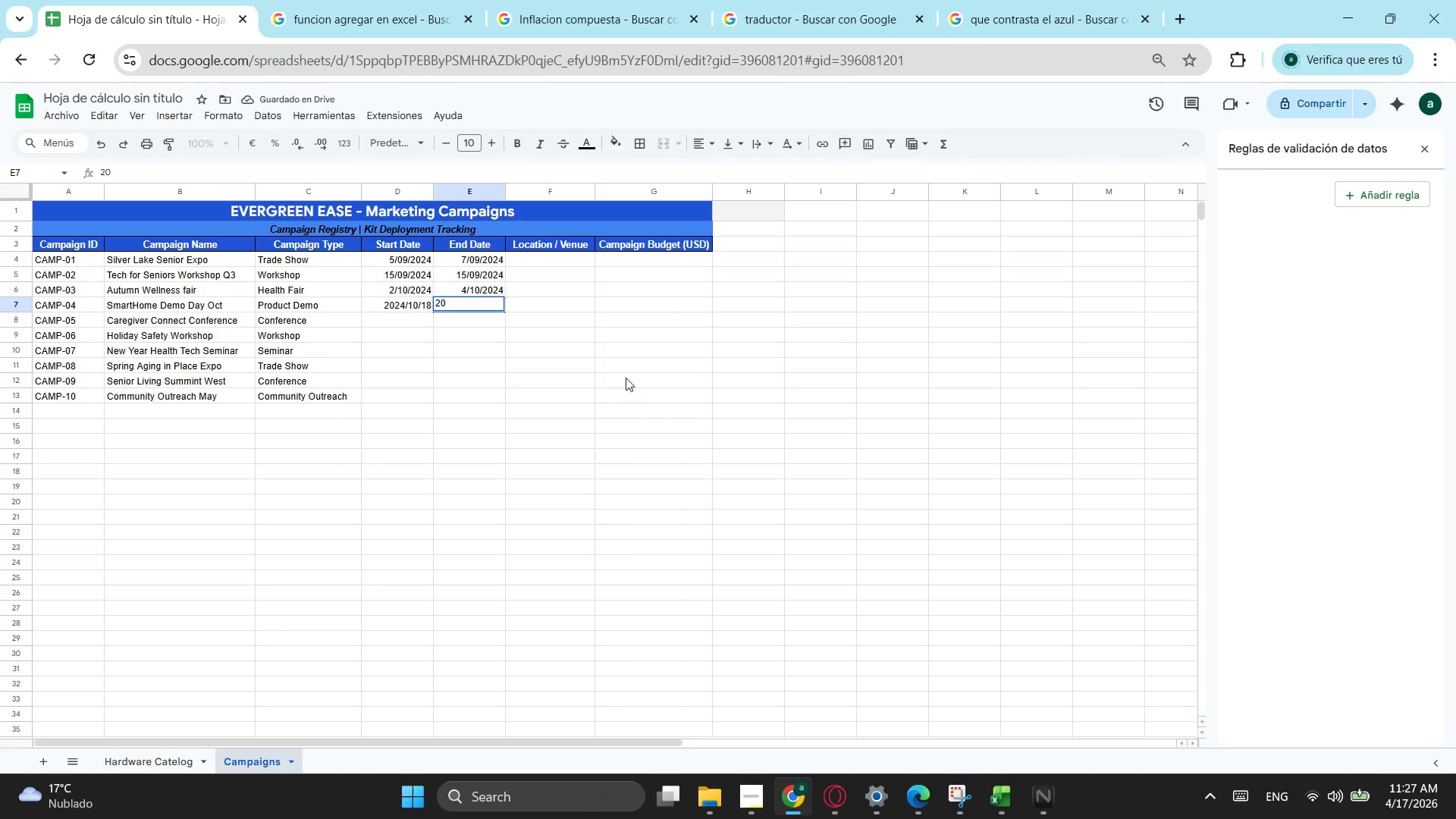 
key(Numpad2)
 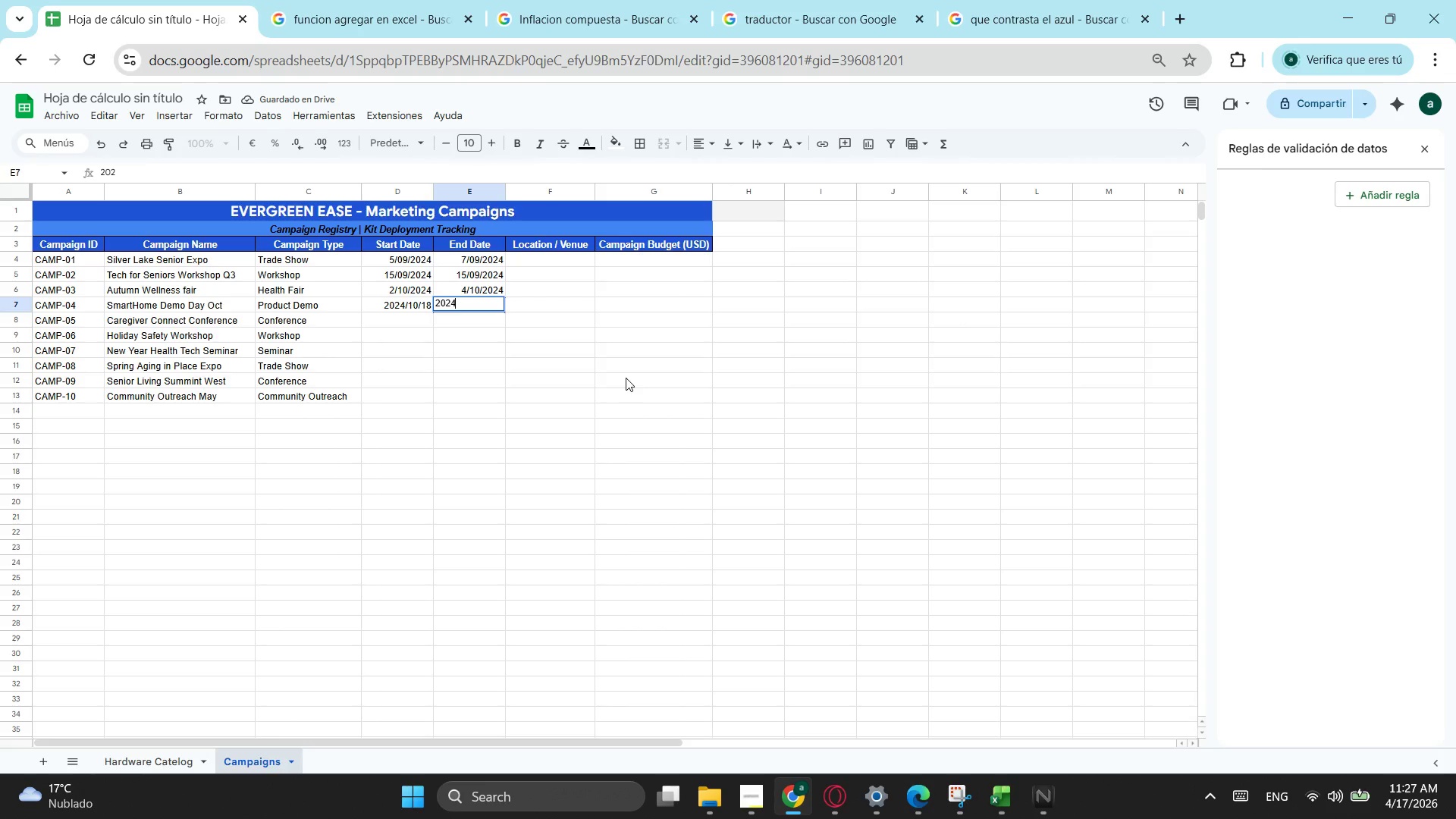 
key(Numpad4)
 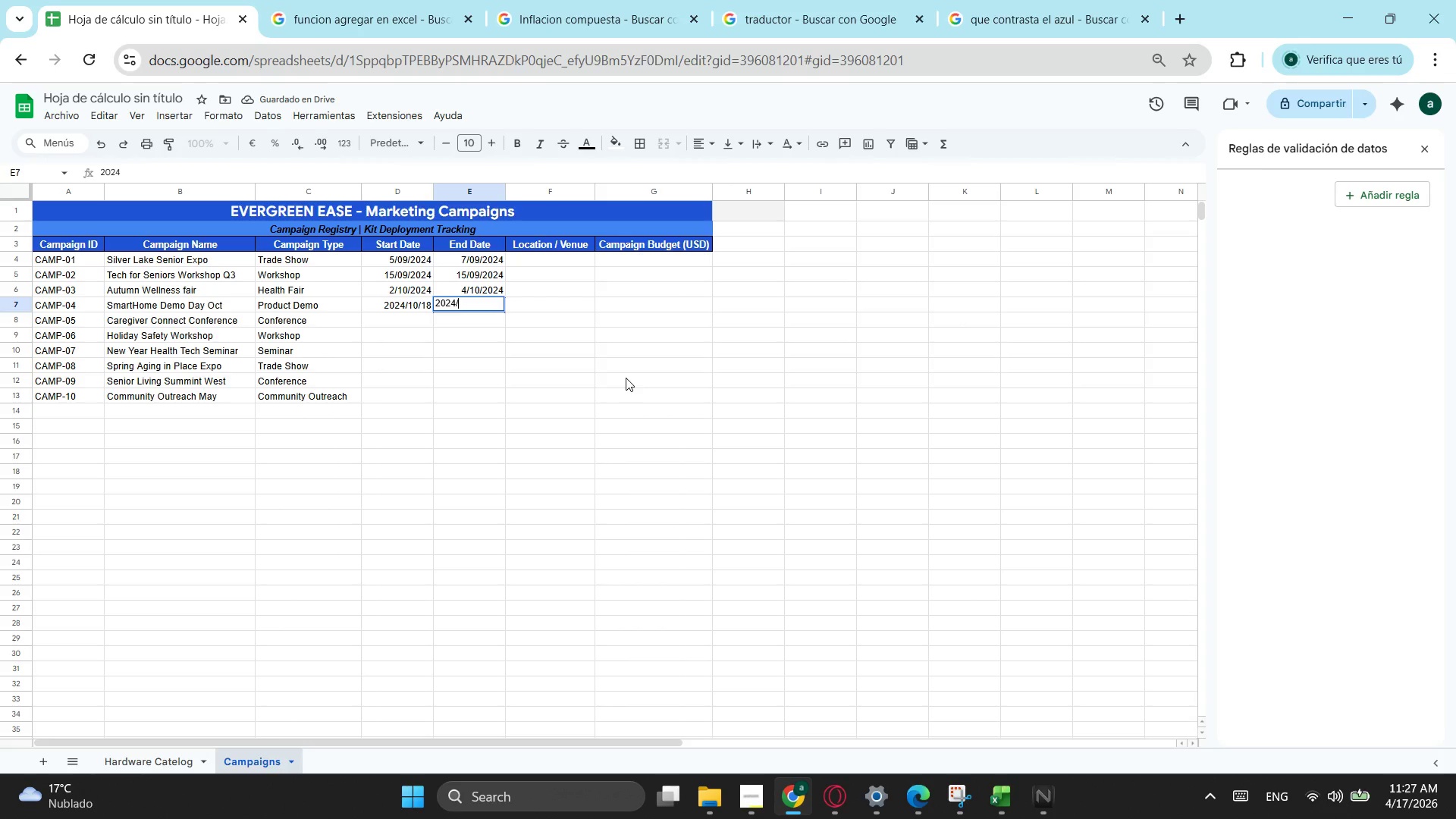 
key(NumpadDivide)
 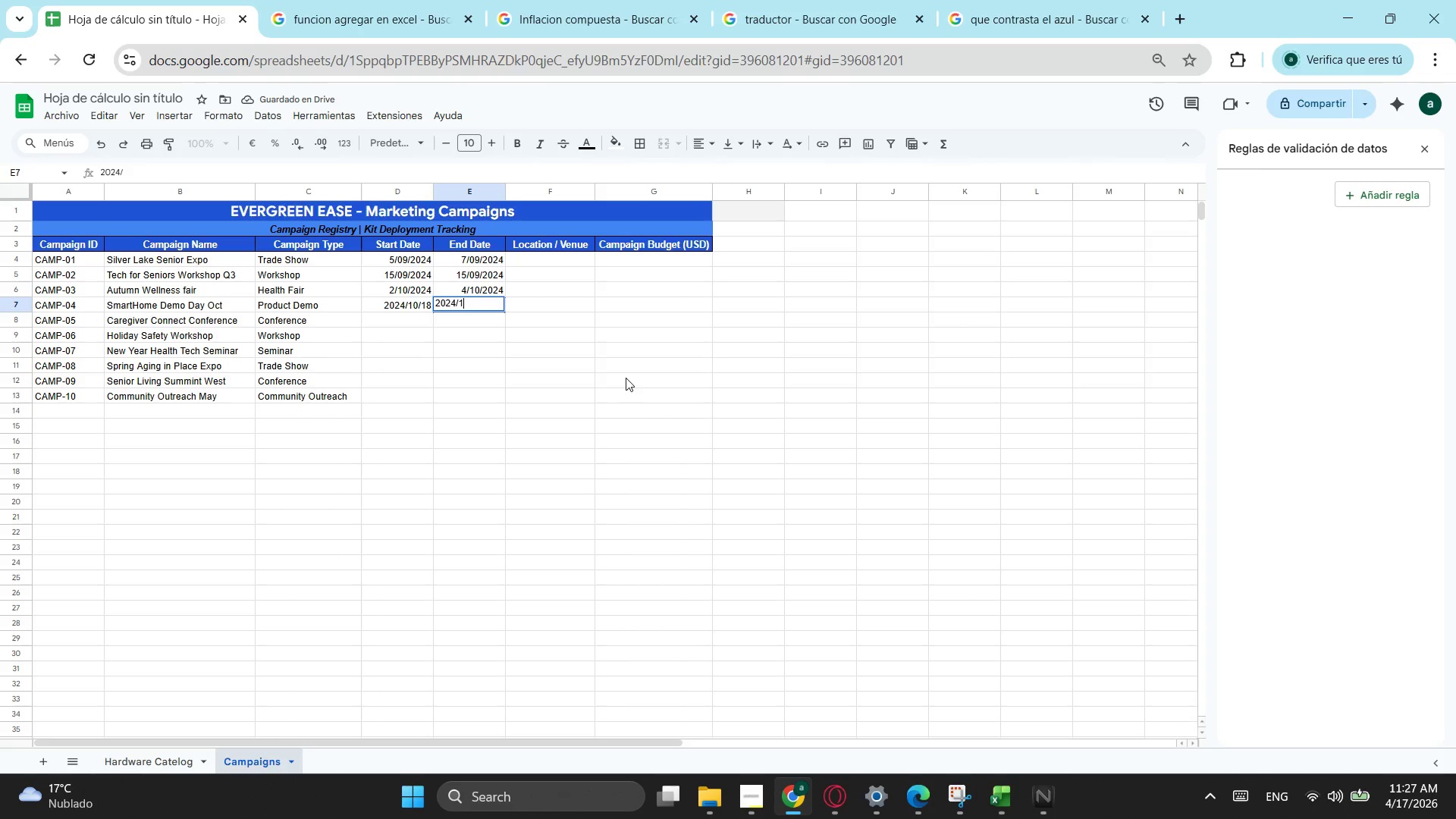 
key(Numpad1)
 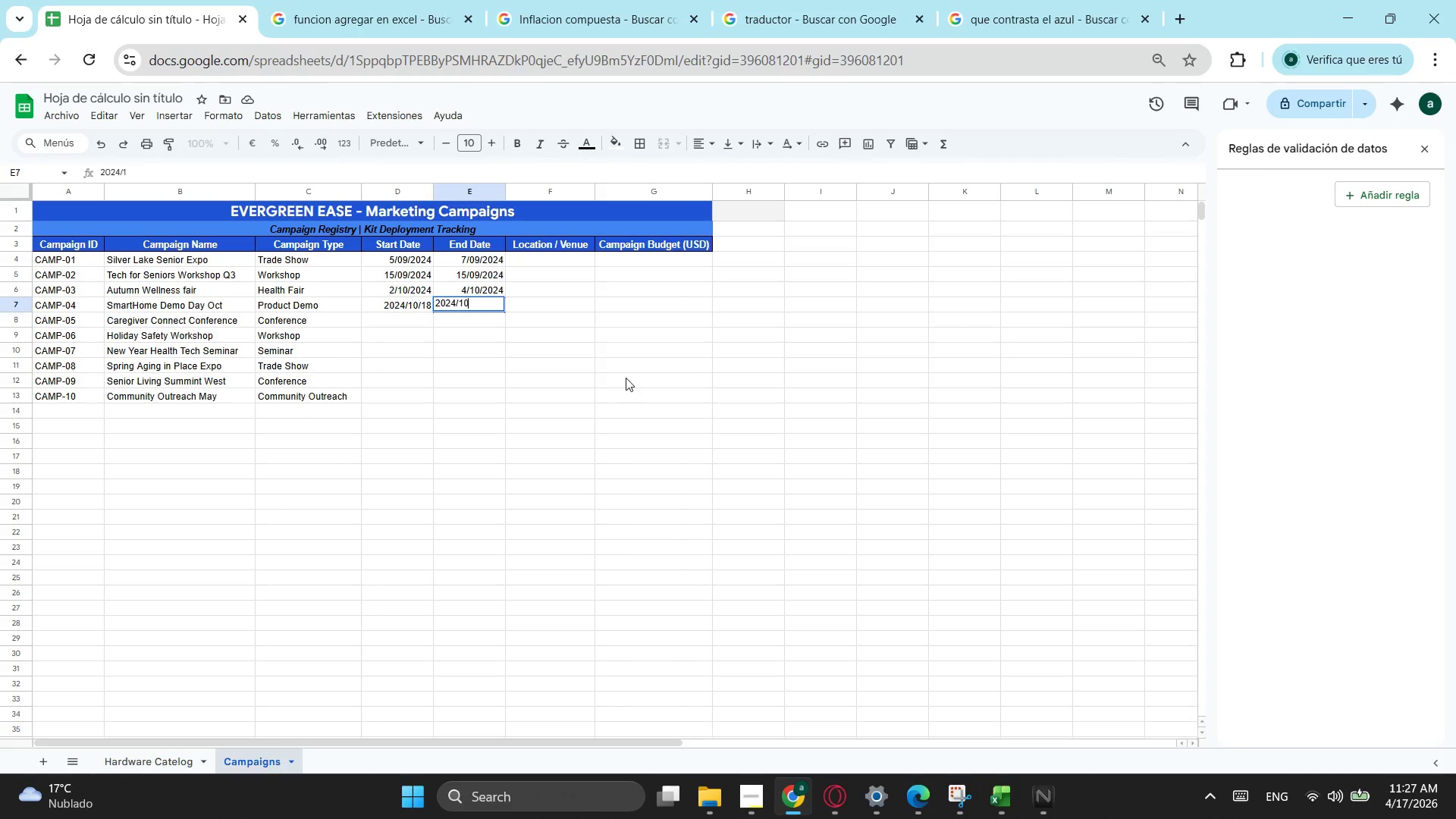 
key(Numpad0)
 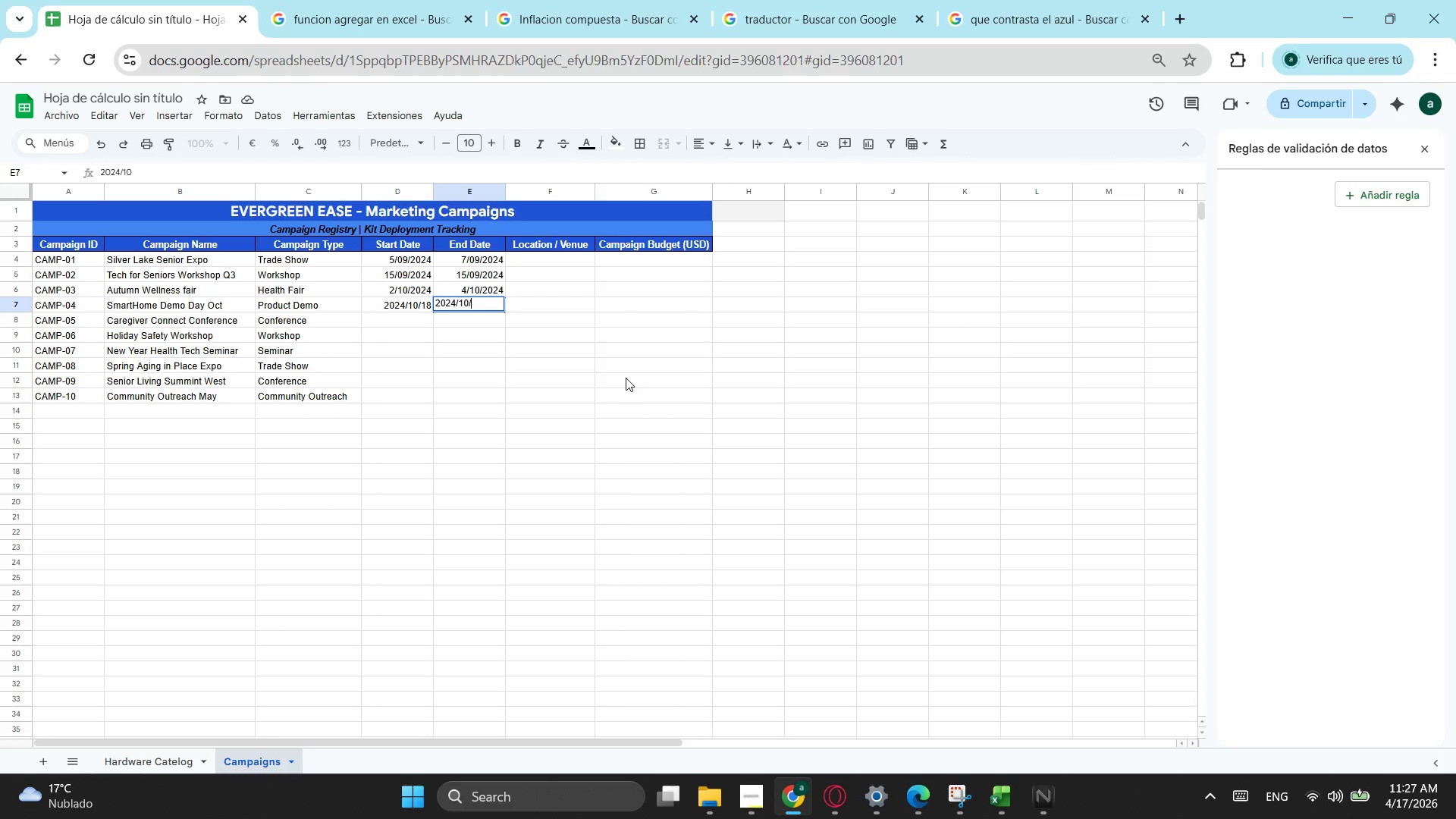 
key(NumpadDivide)
 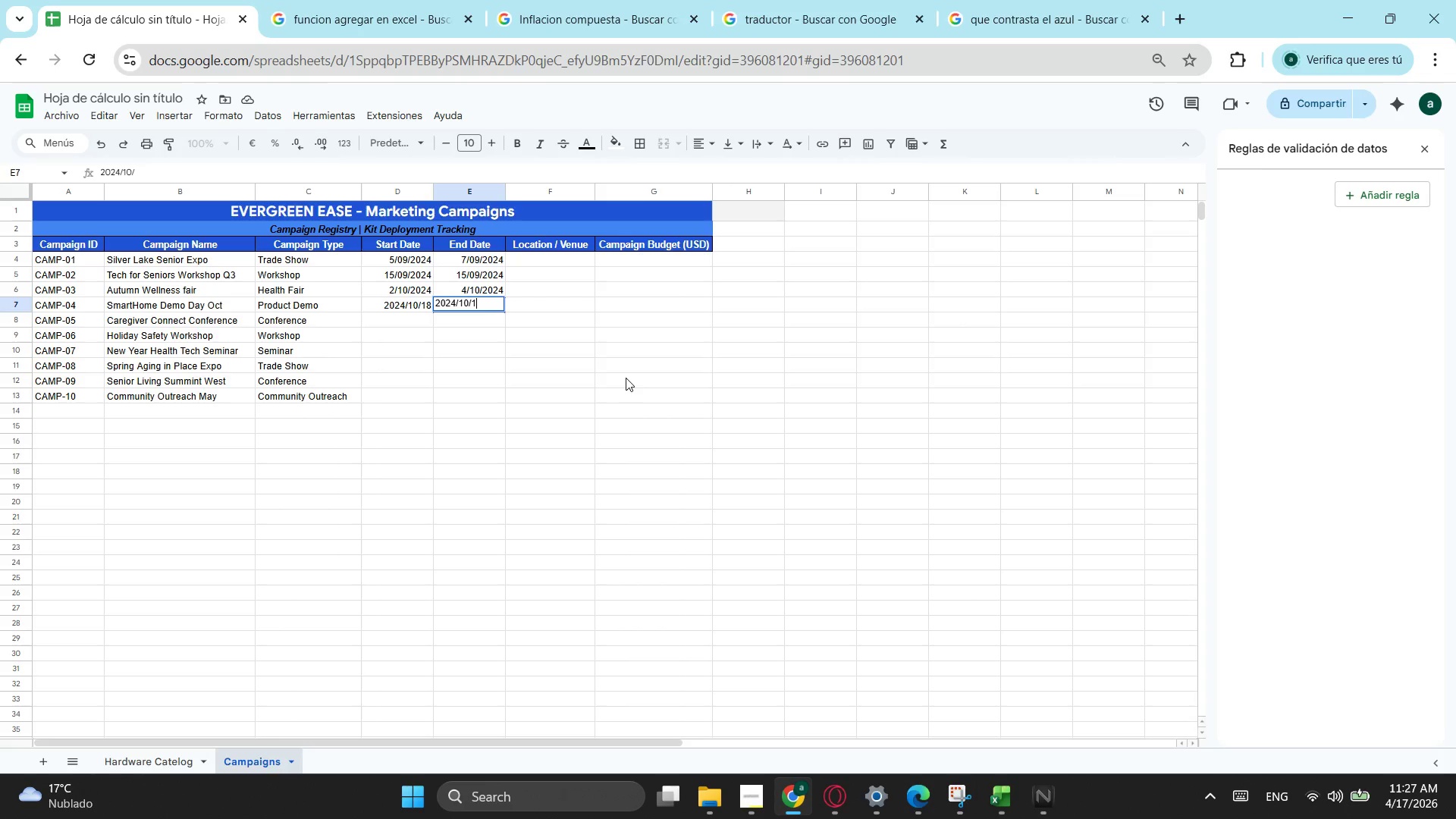 
key(Numpad1)
 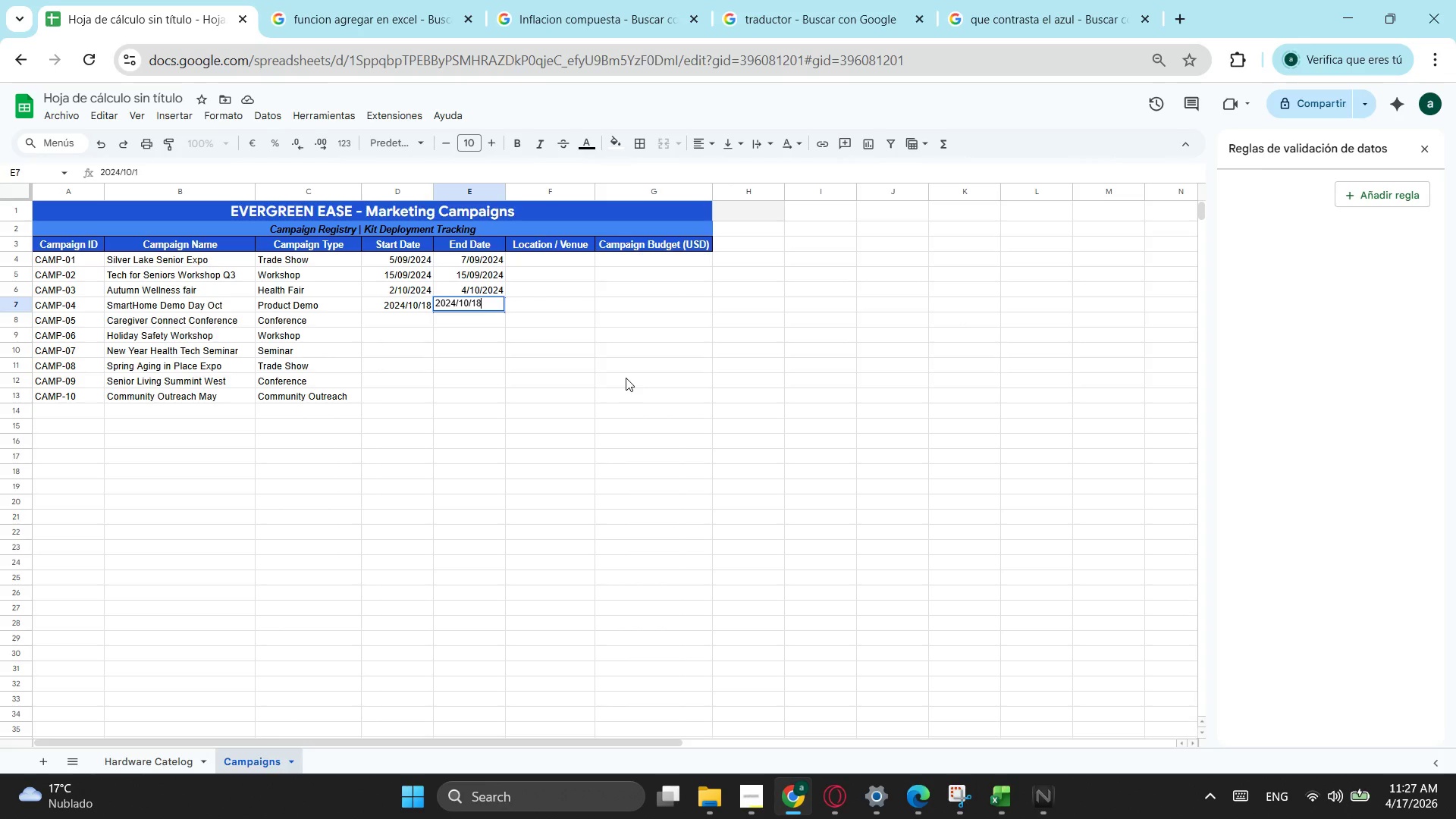 
key(Numpad8)
 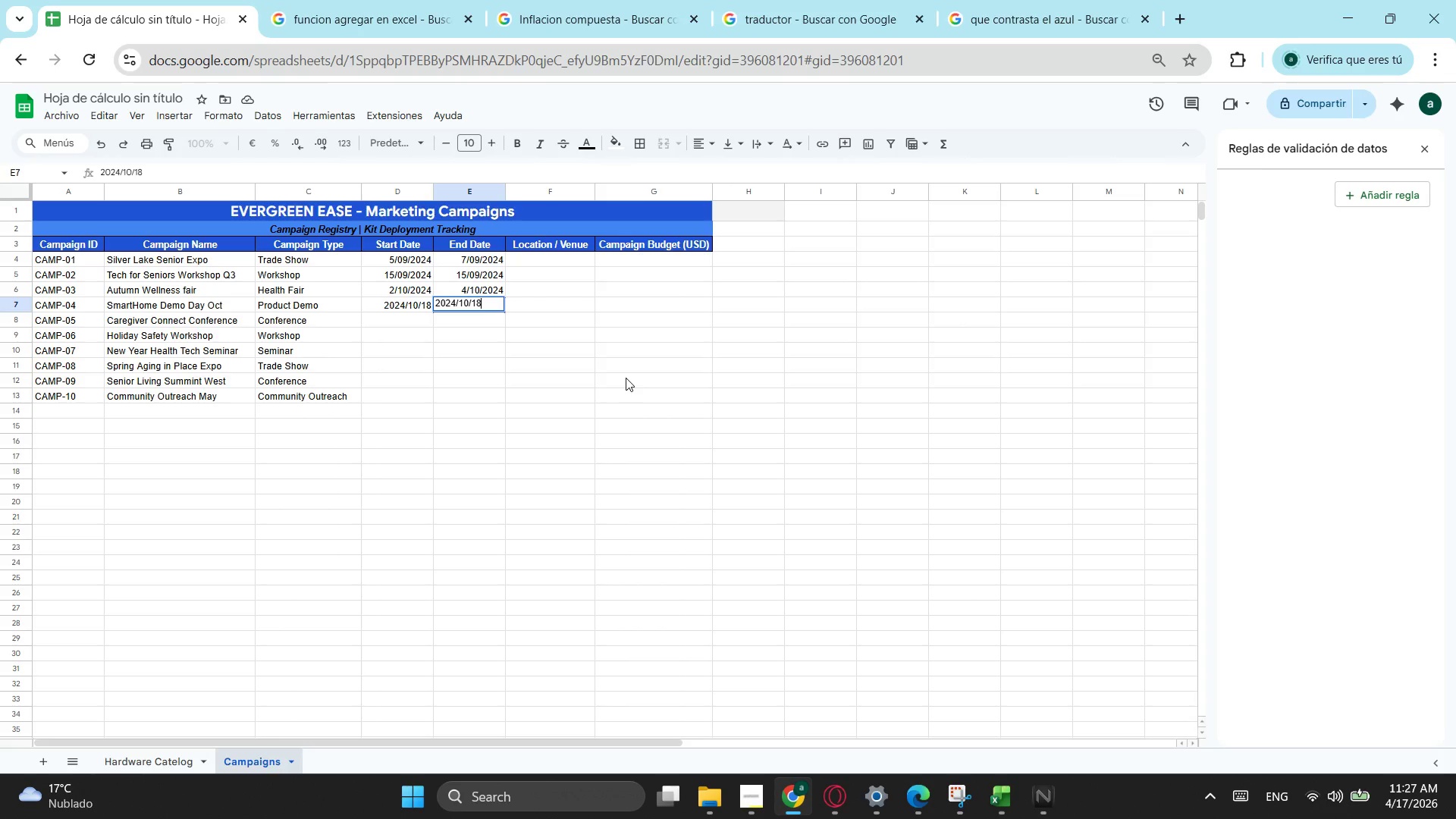 
key(Enter)
 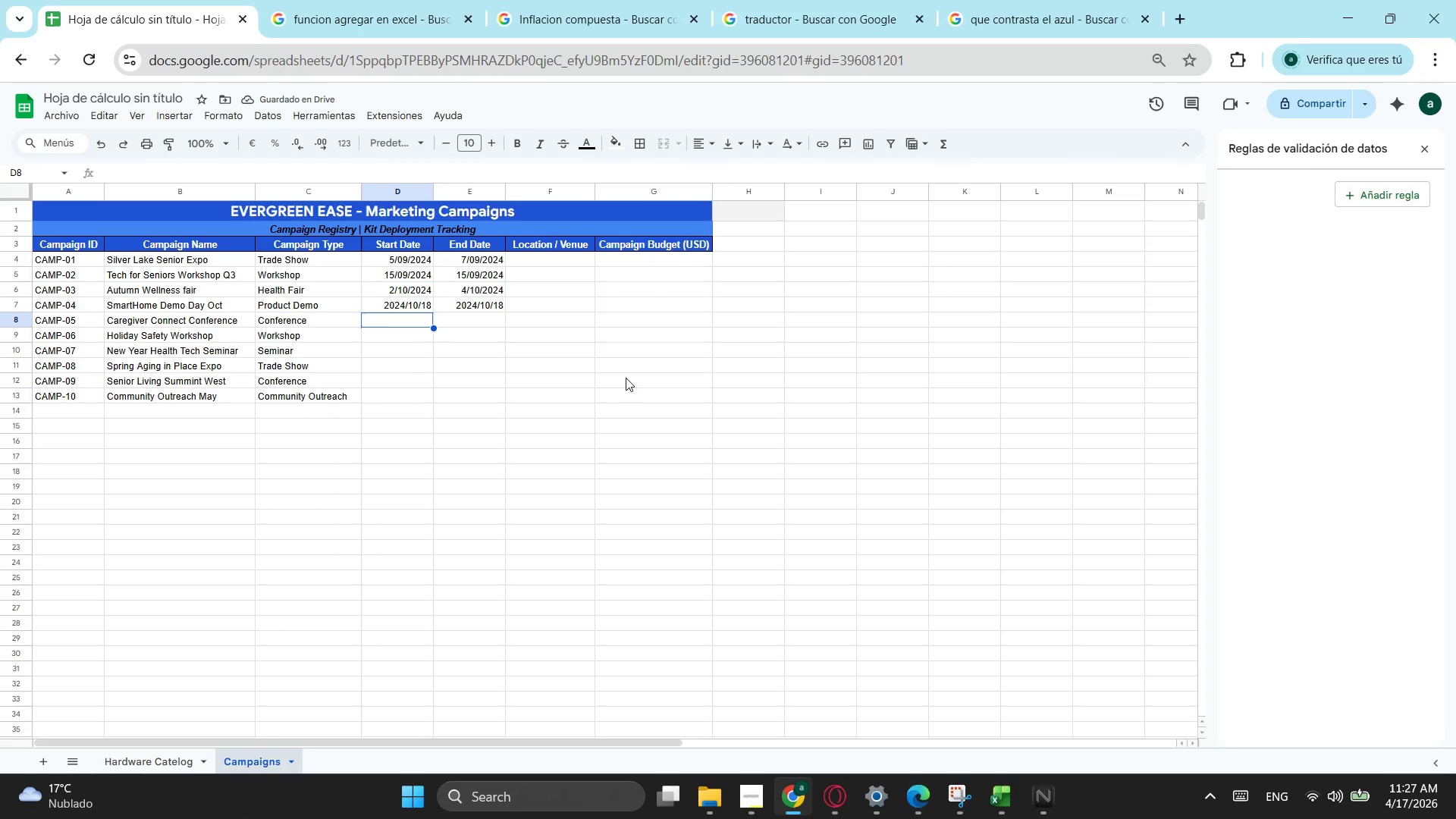 
wait(6.45)
 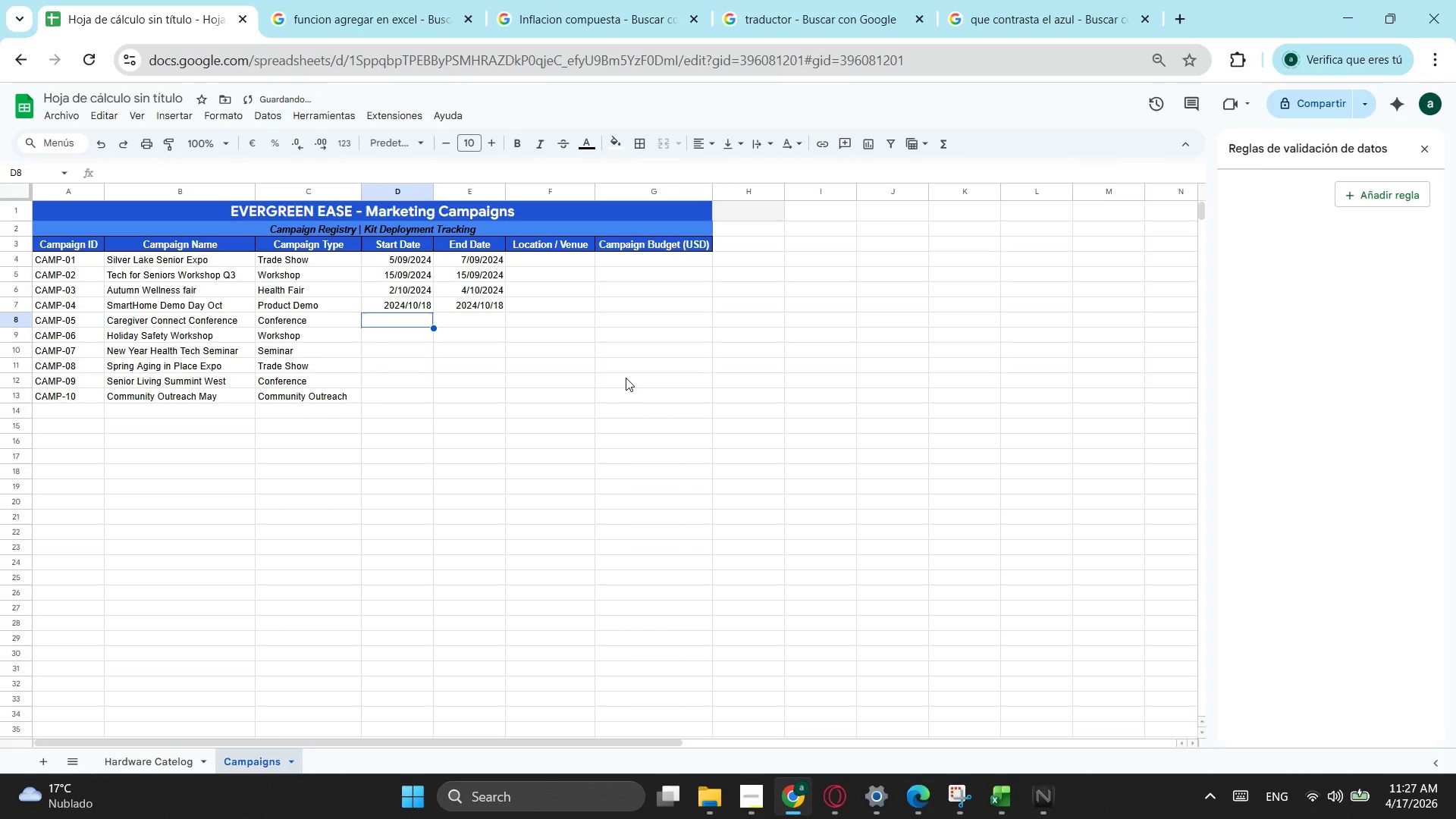 
key(Numpad2)
 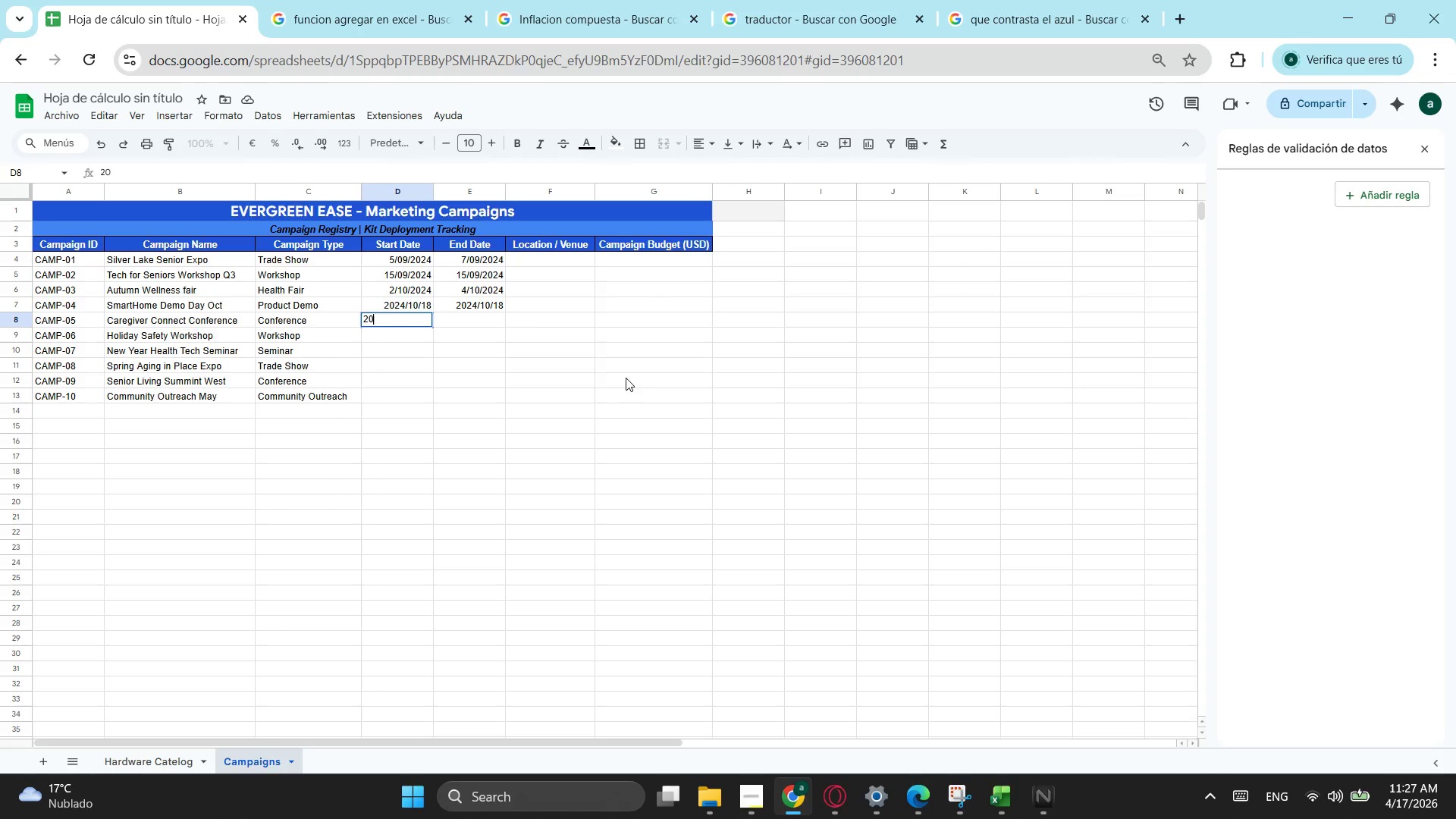 
key(Numpad0)
 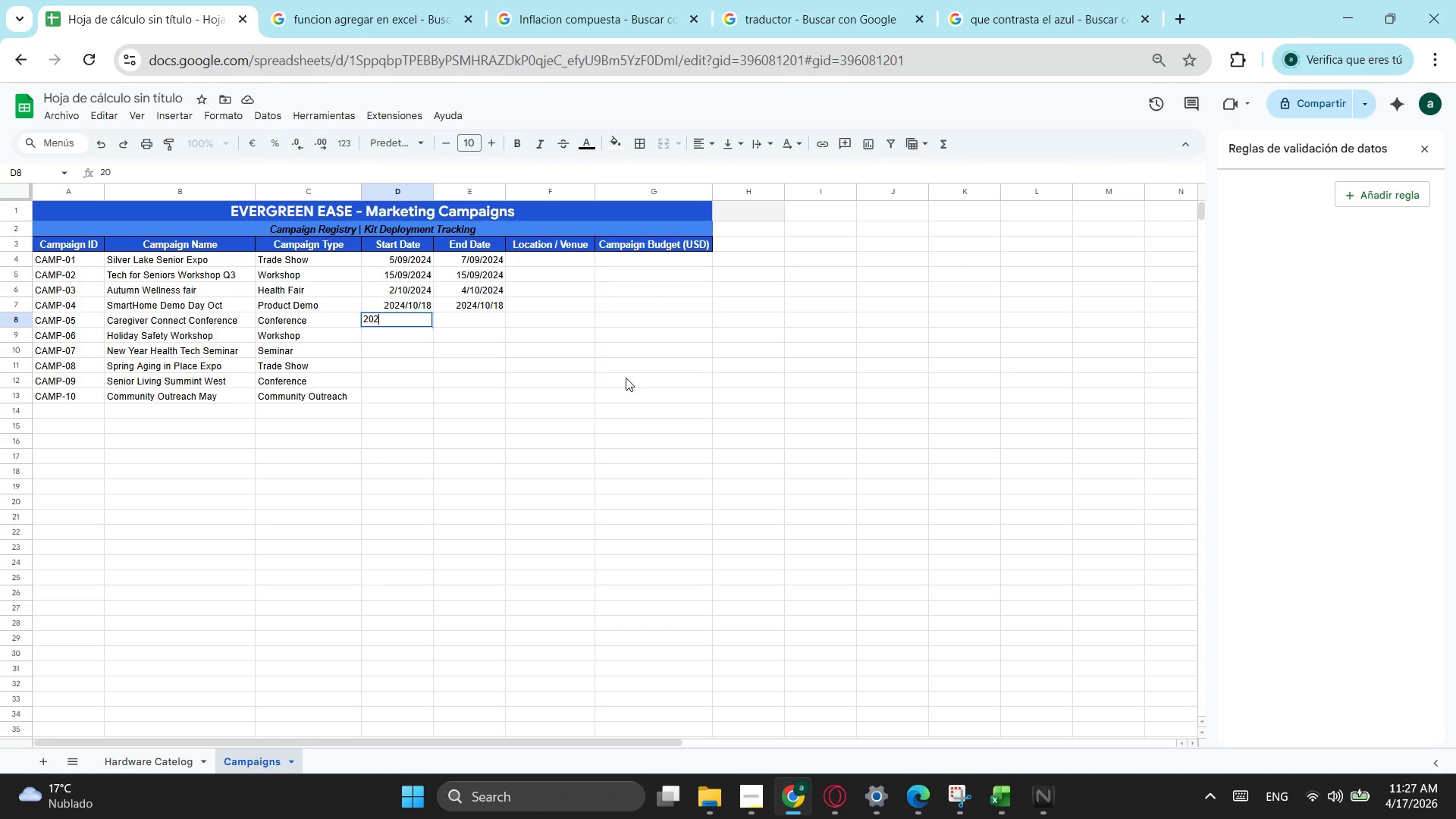 
key(Numpad2)
 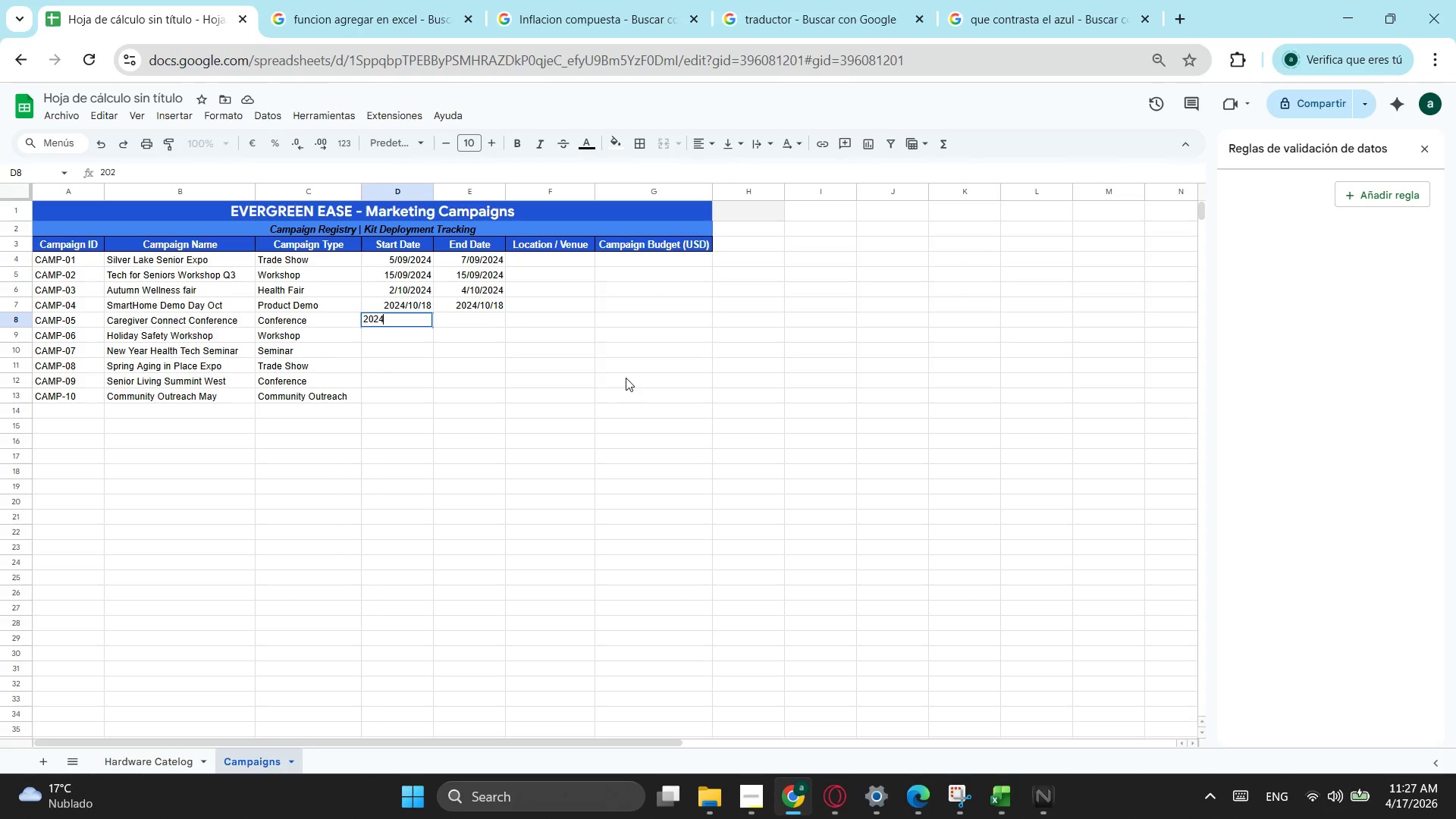 
key(Numpad4)
 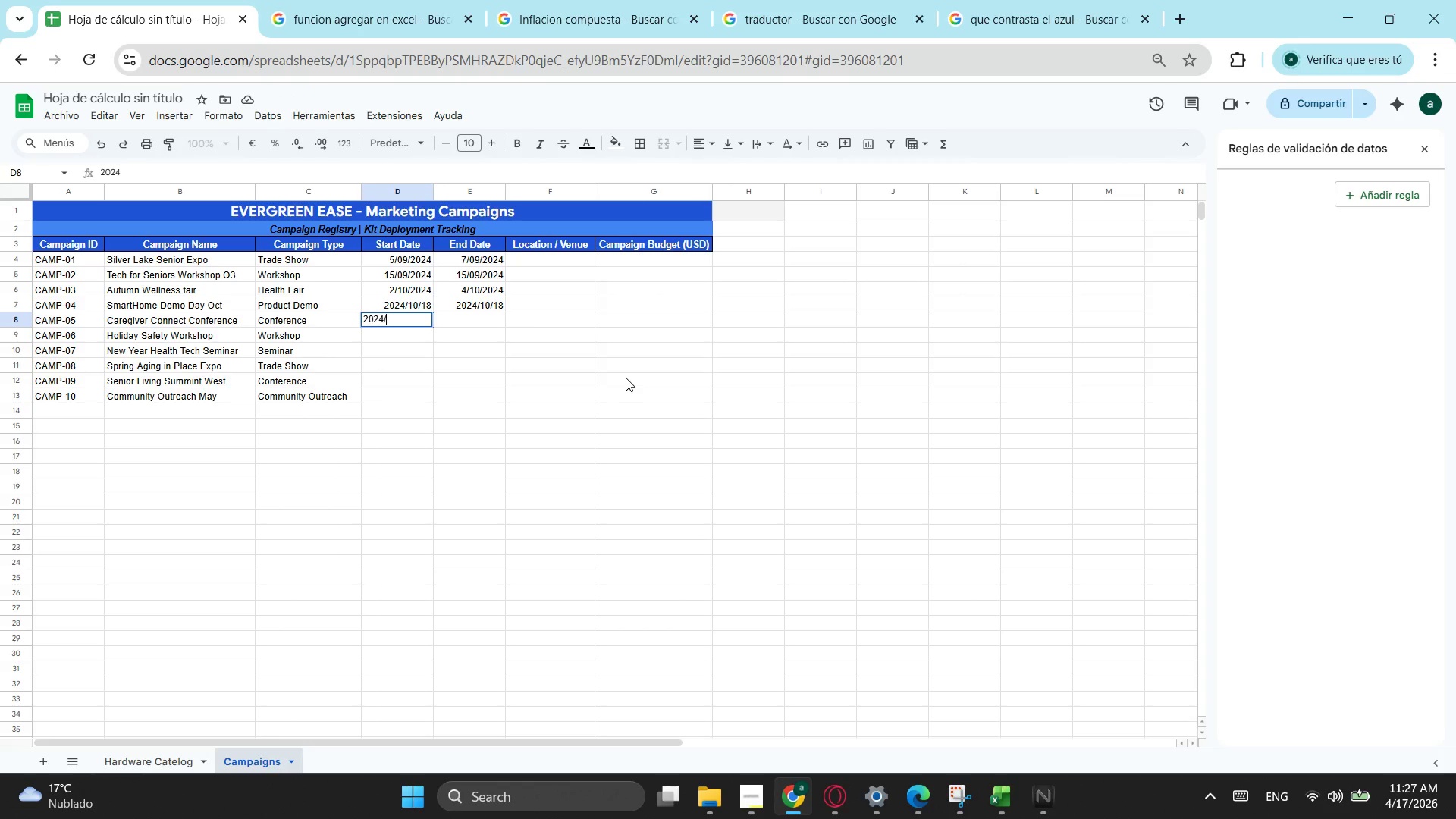 
key(NumpadDivide)
 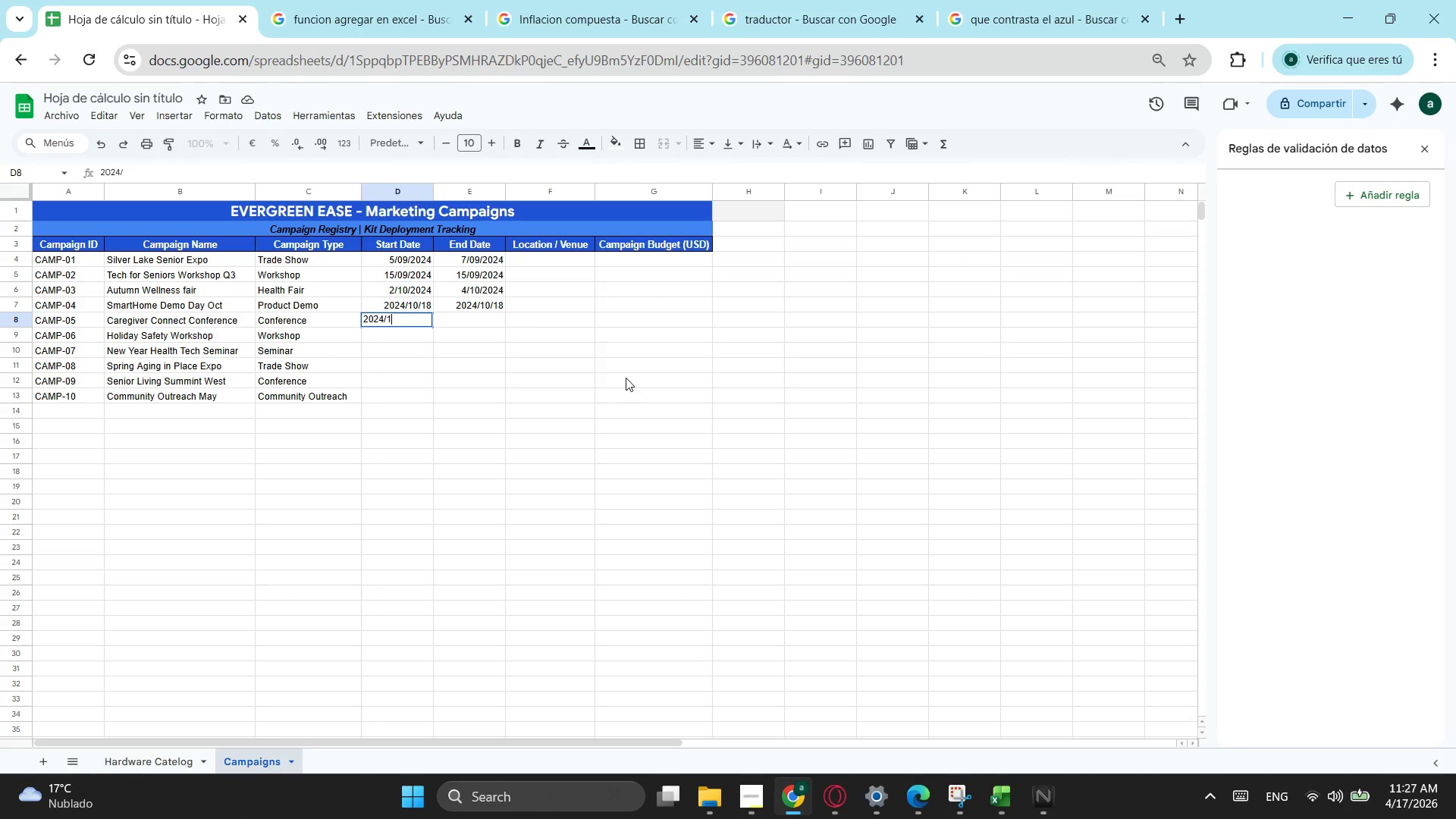 
key(Numpad1)
 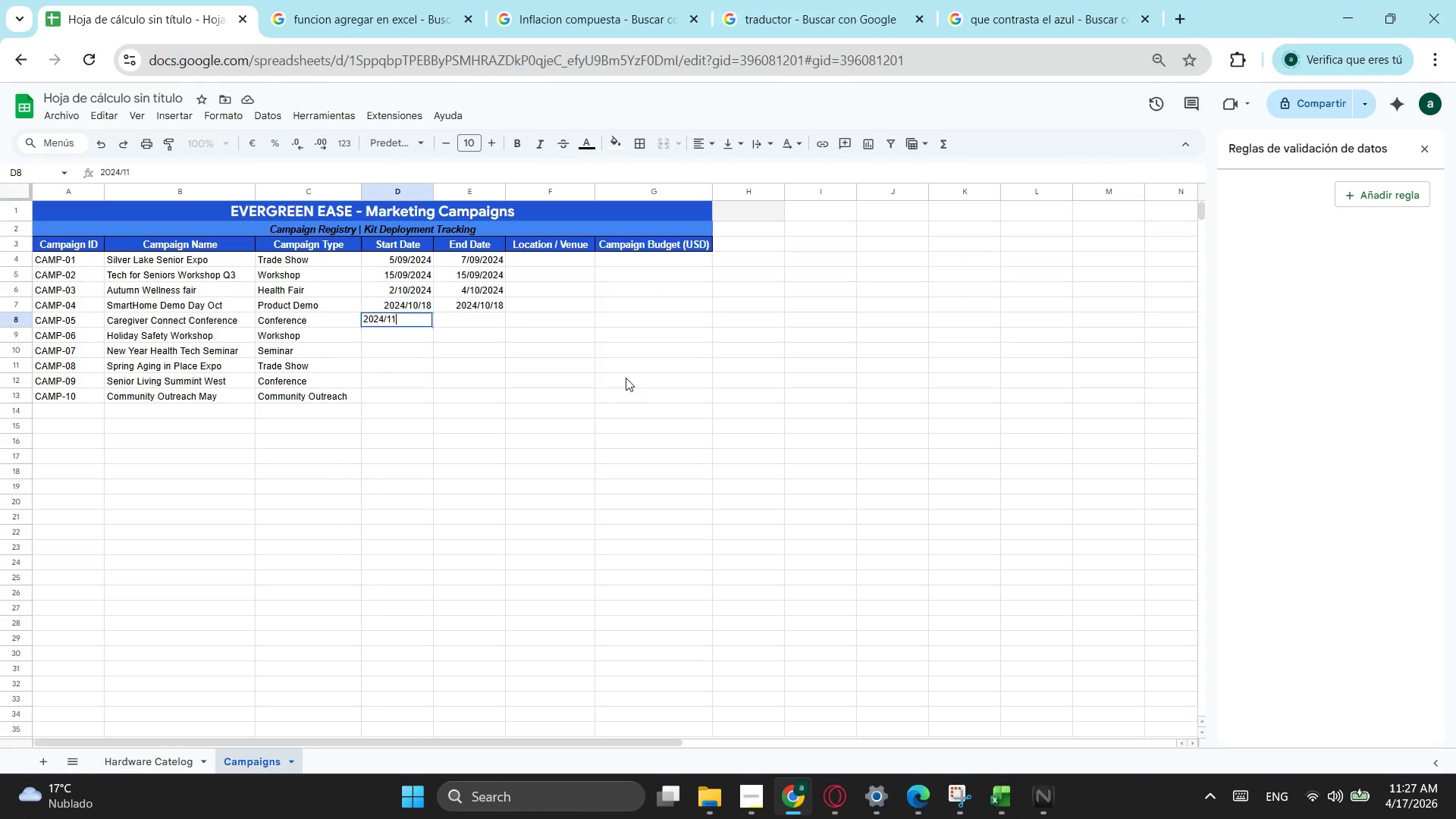 
key(Numpad1)
 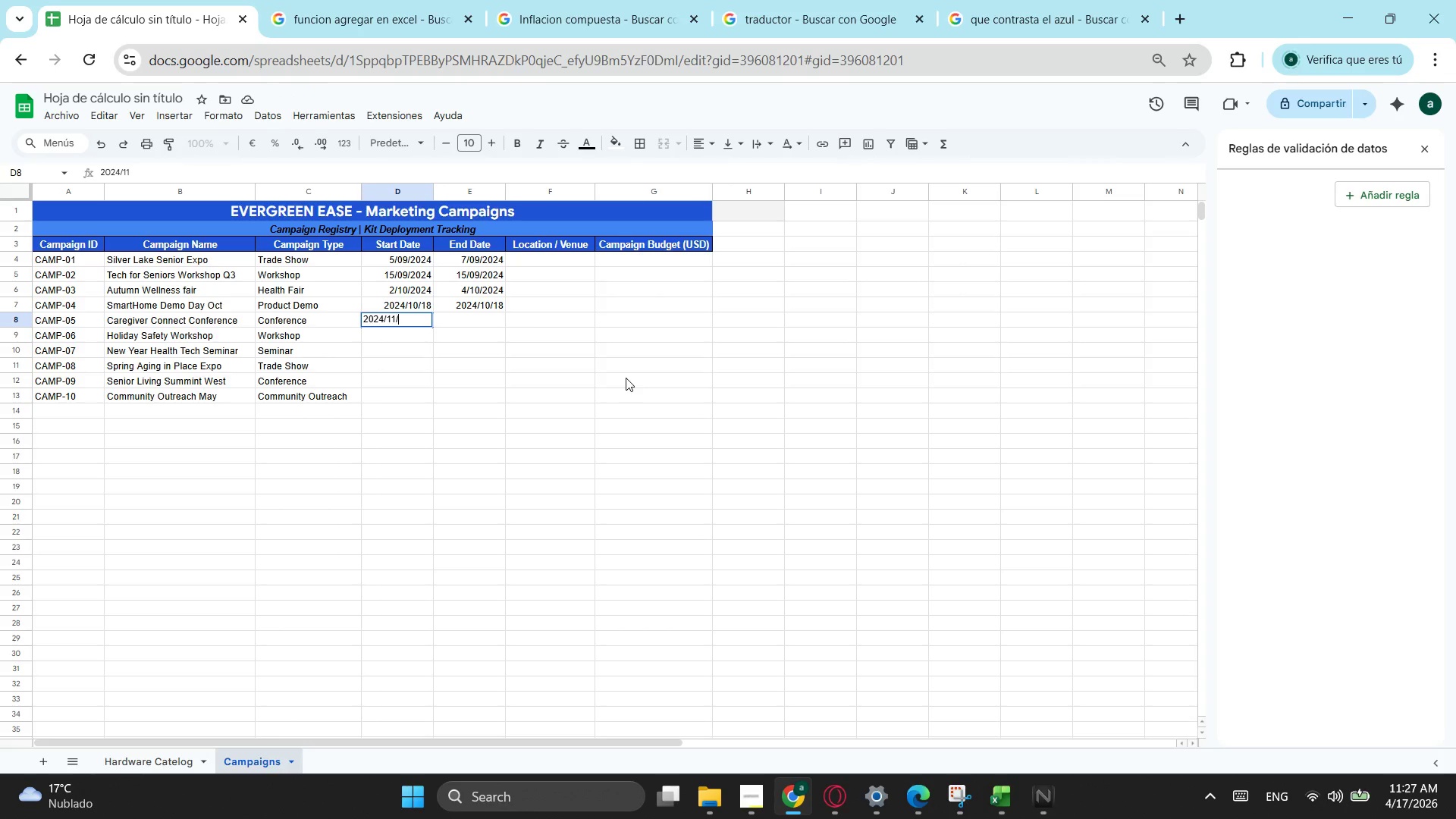 
key(NumpadDivide)
 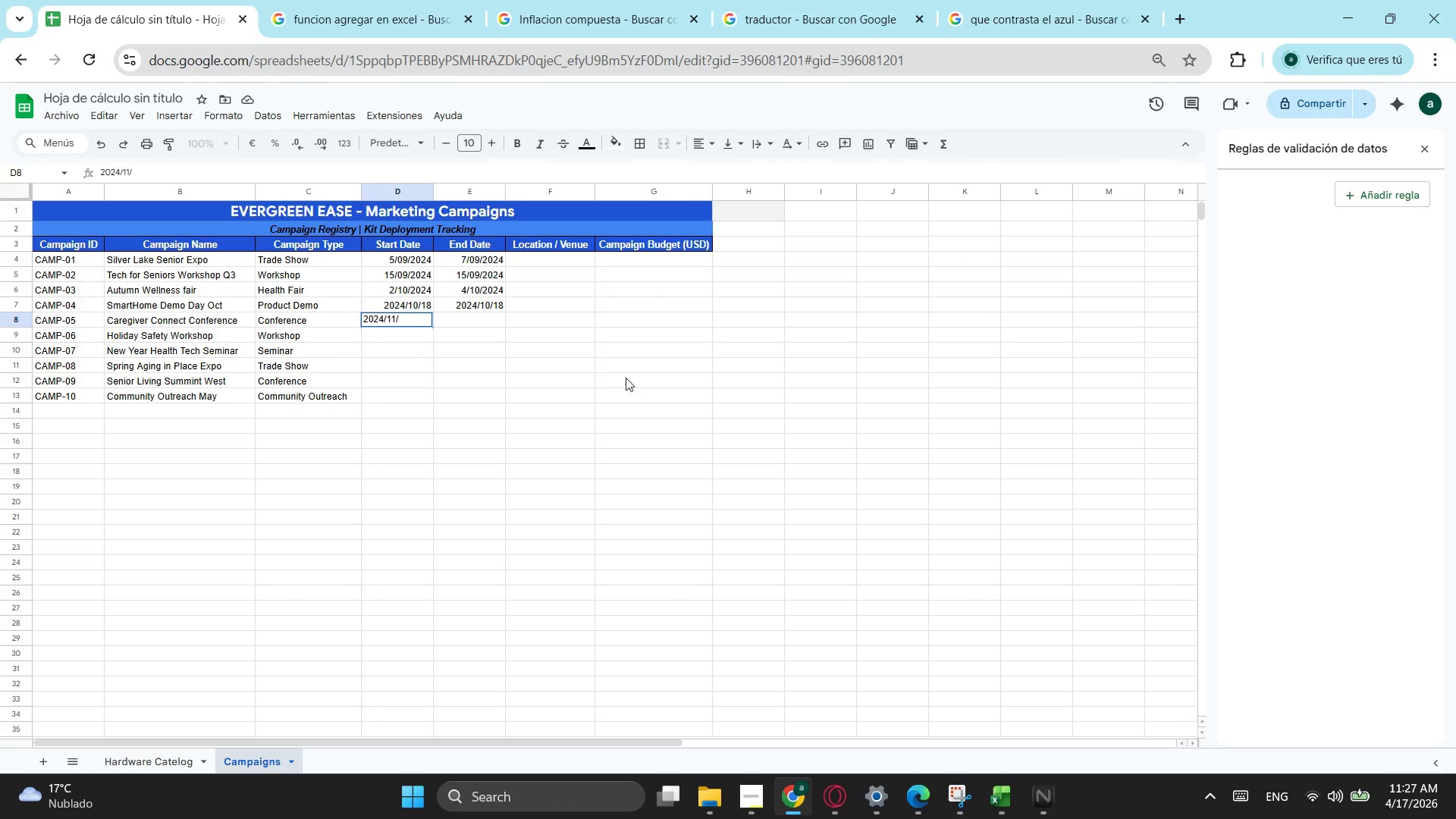 
key(Numpad0)
 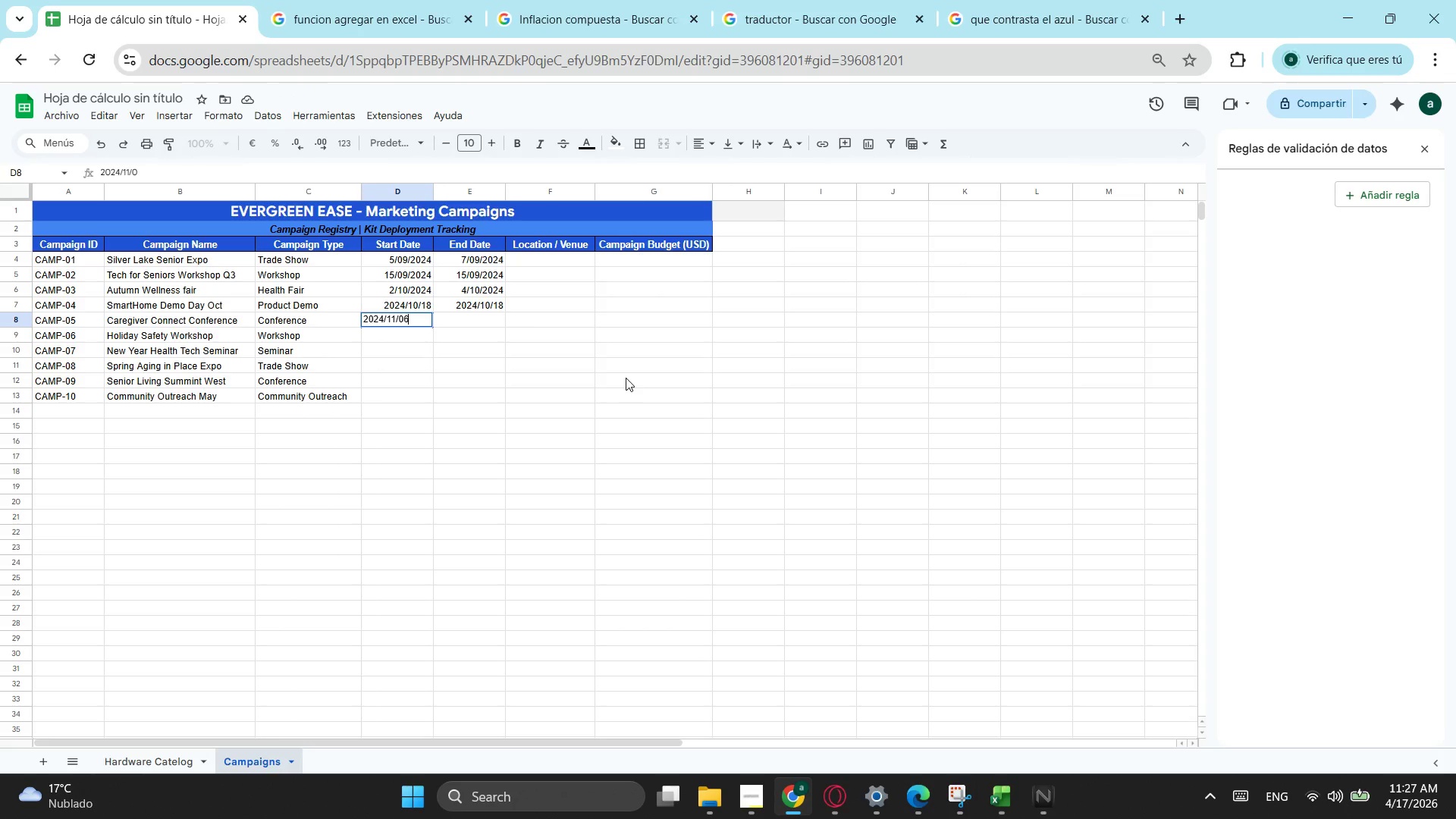 
key(Numpad6)
 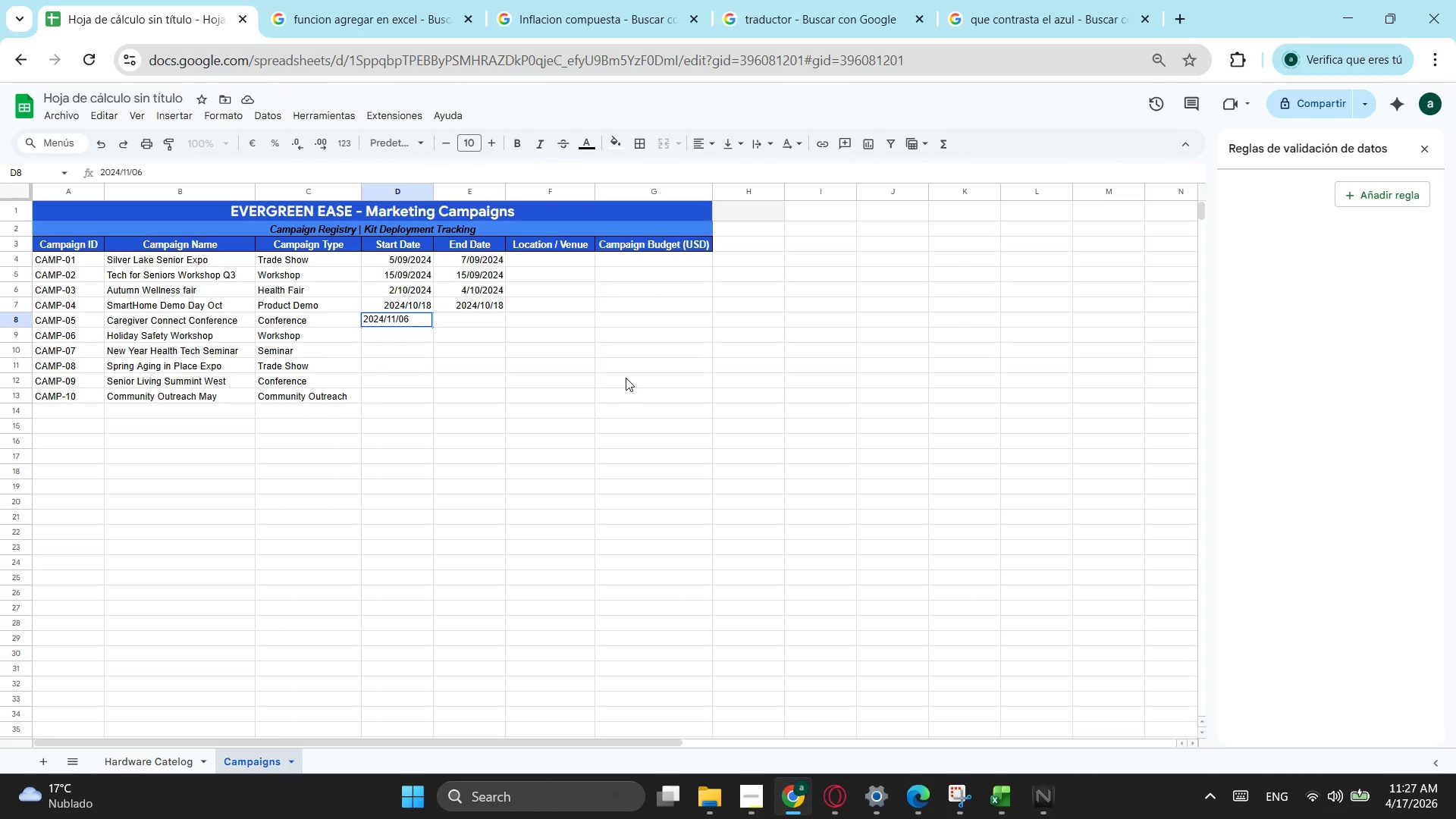 
key(Tab)
 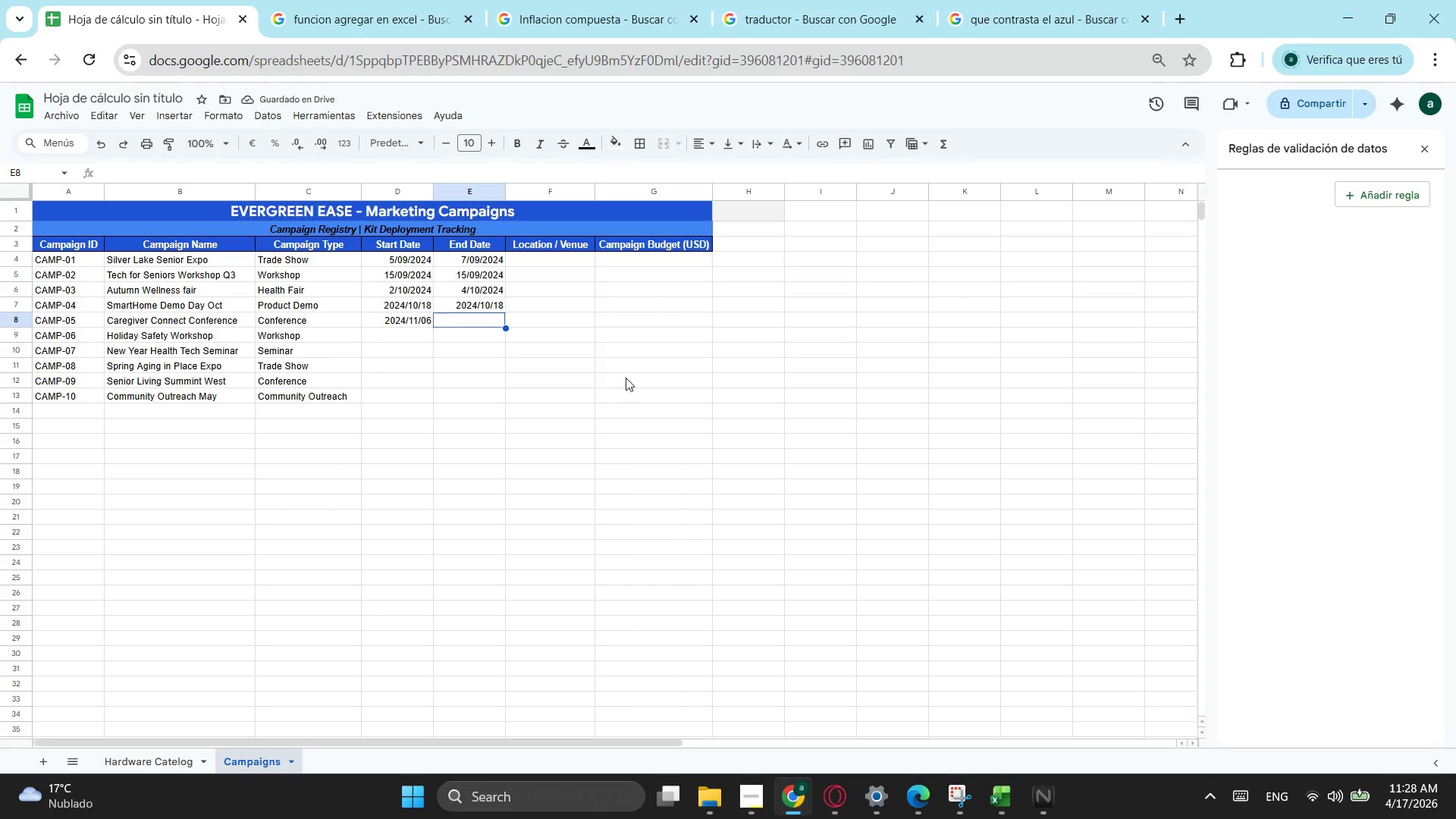 
wait(5.36)
 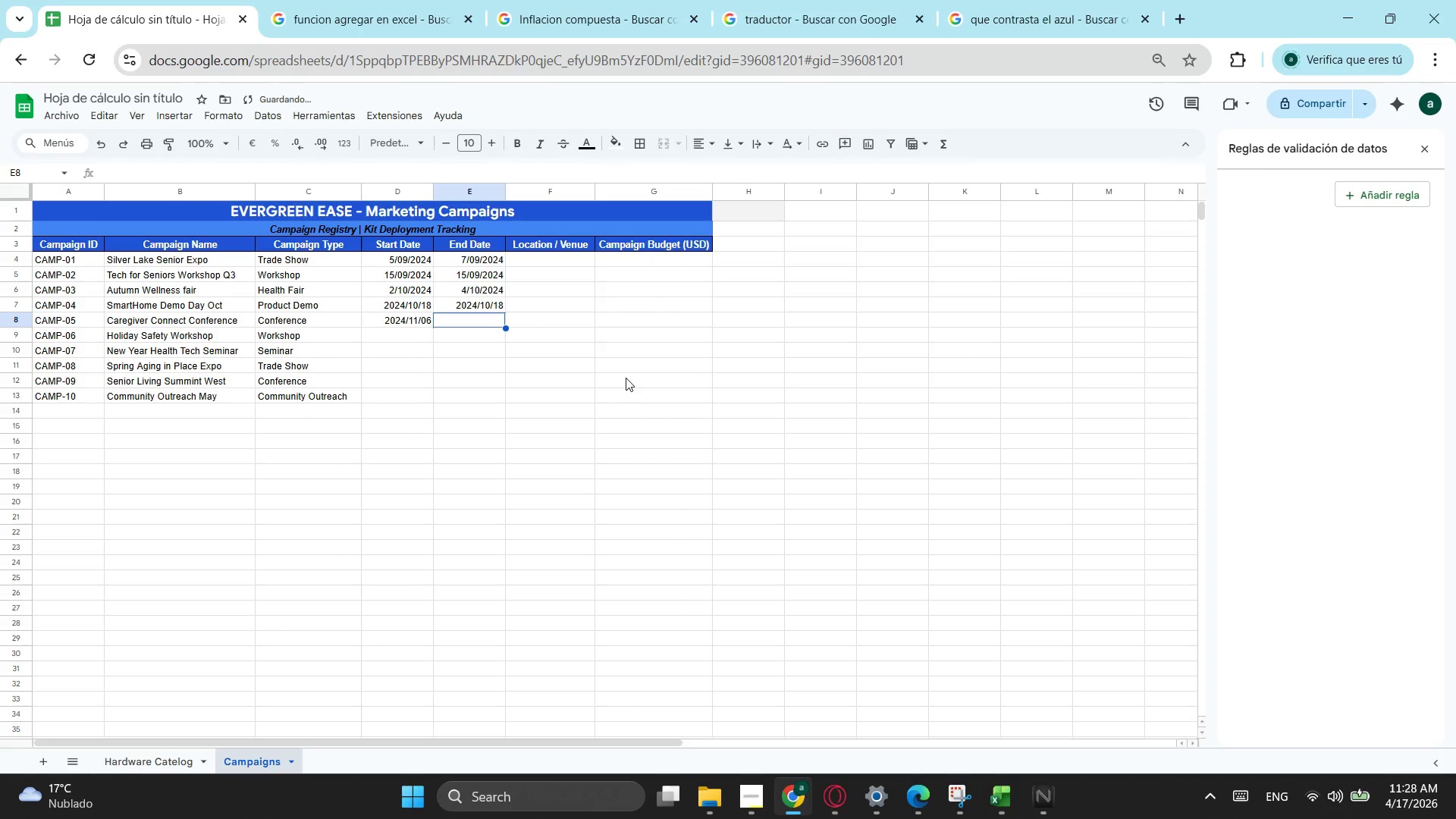 
key(Numpad2)
 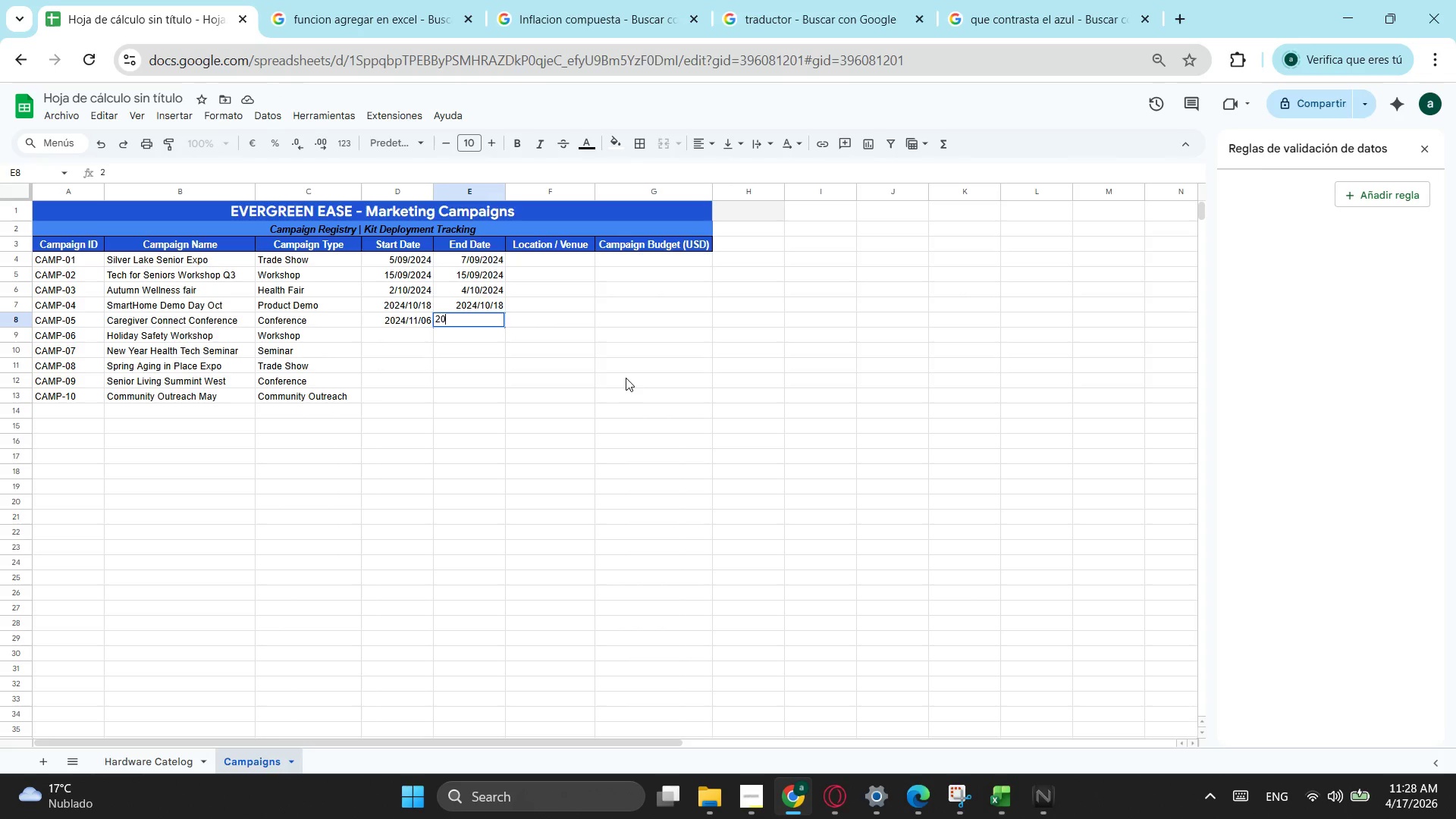 
key(Numpad0)
 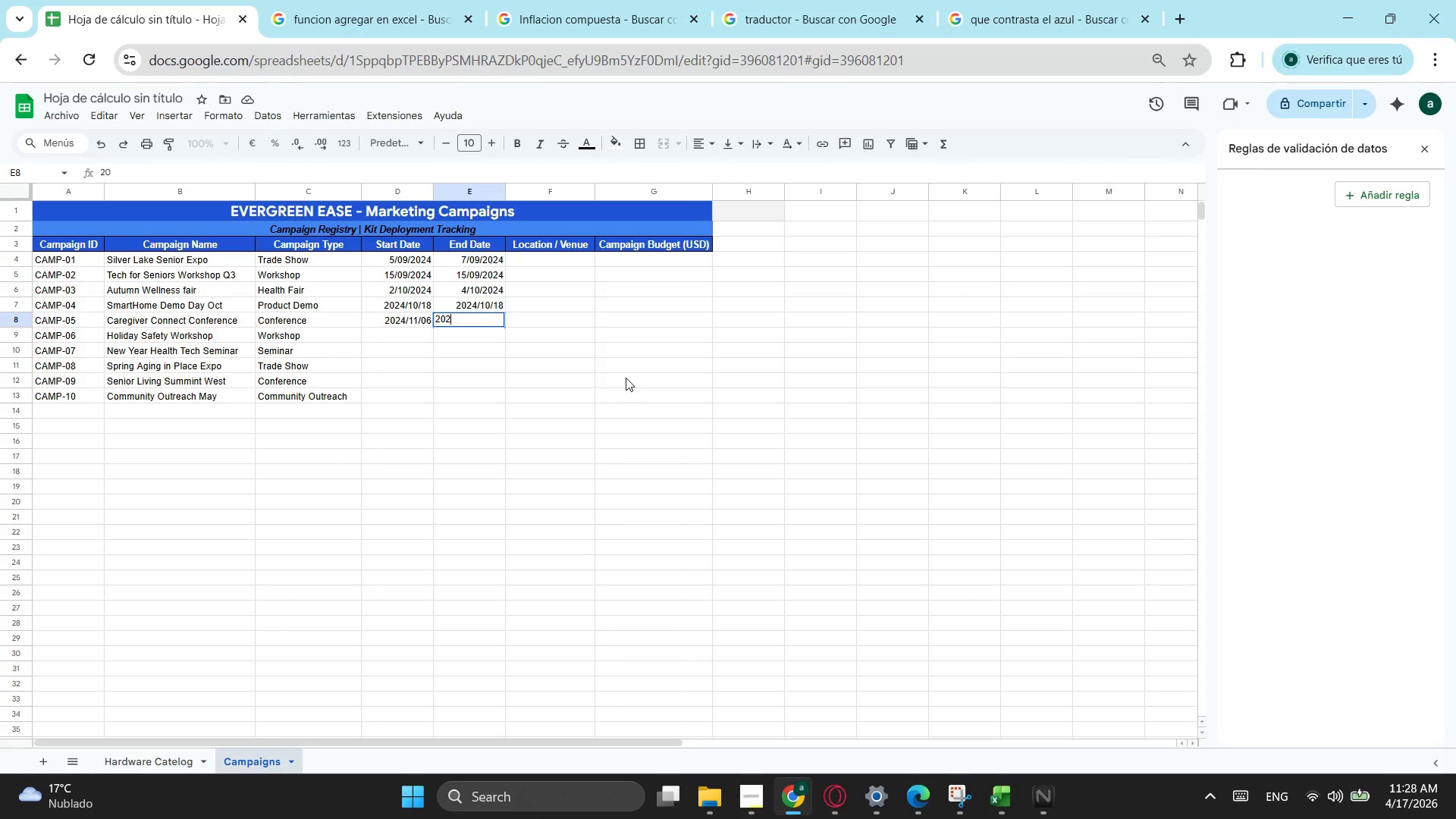 
key(Numpad2)
 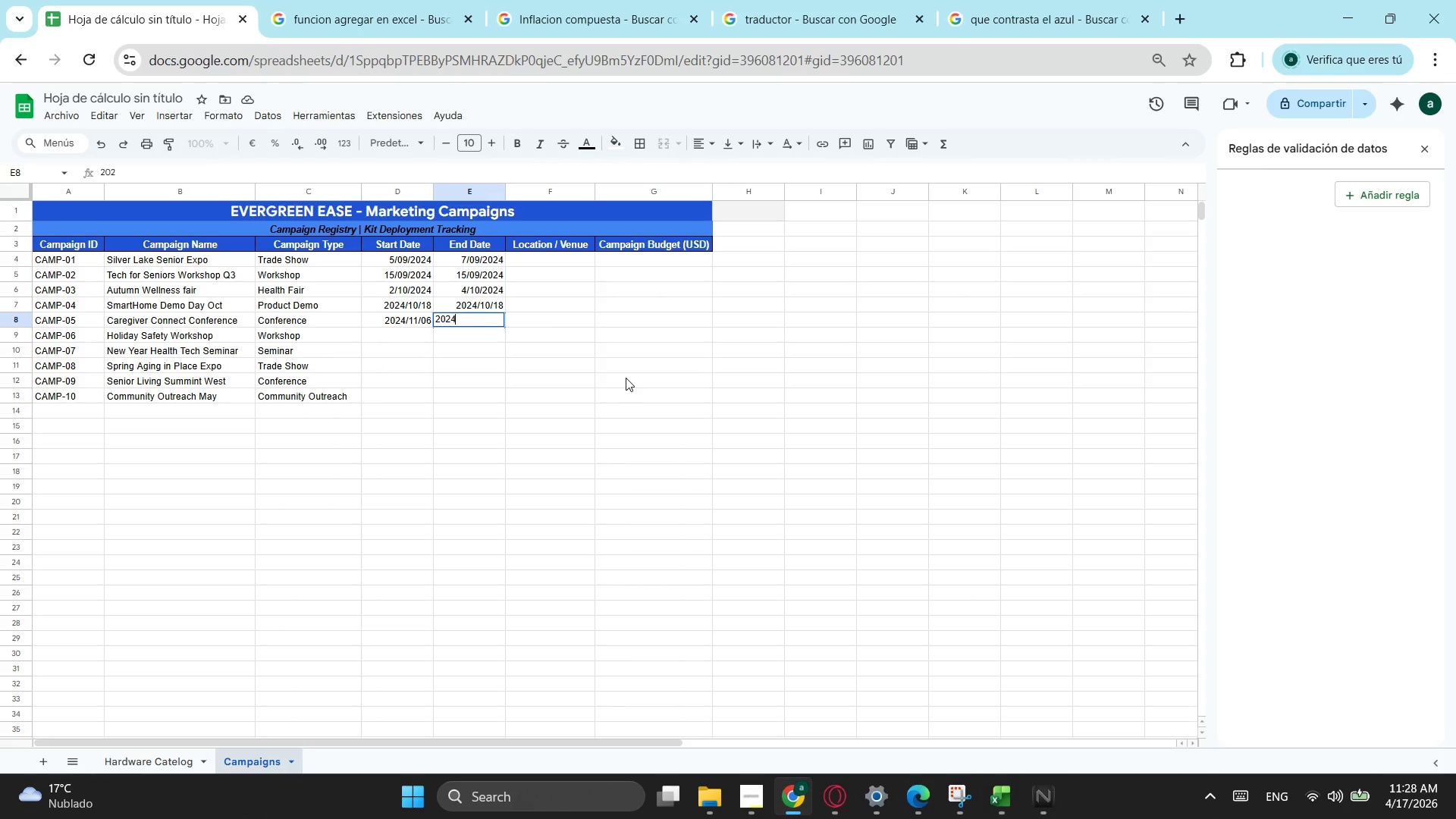 
key(Numpad4)
 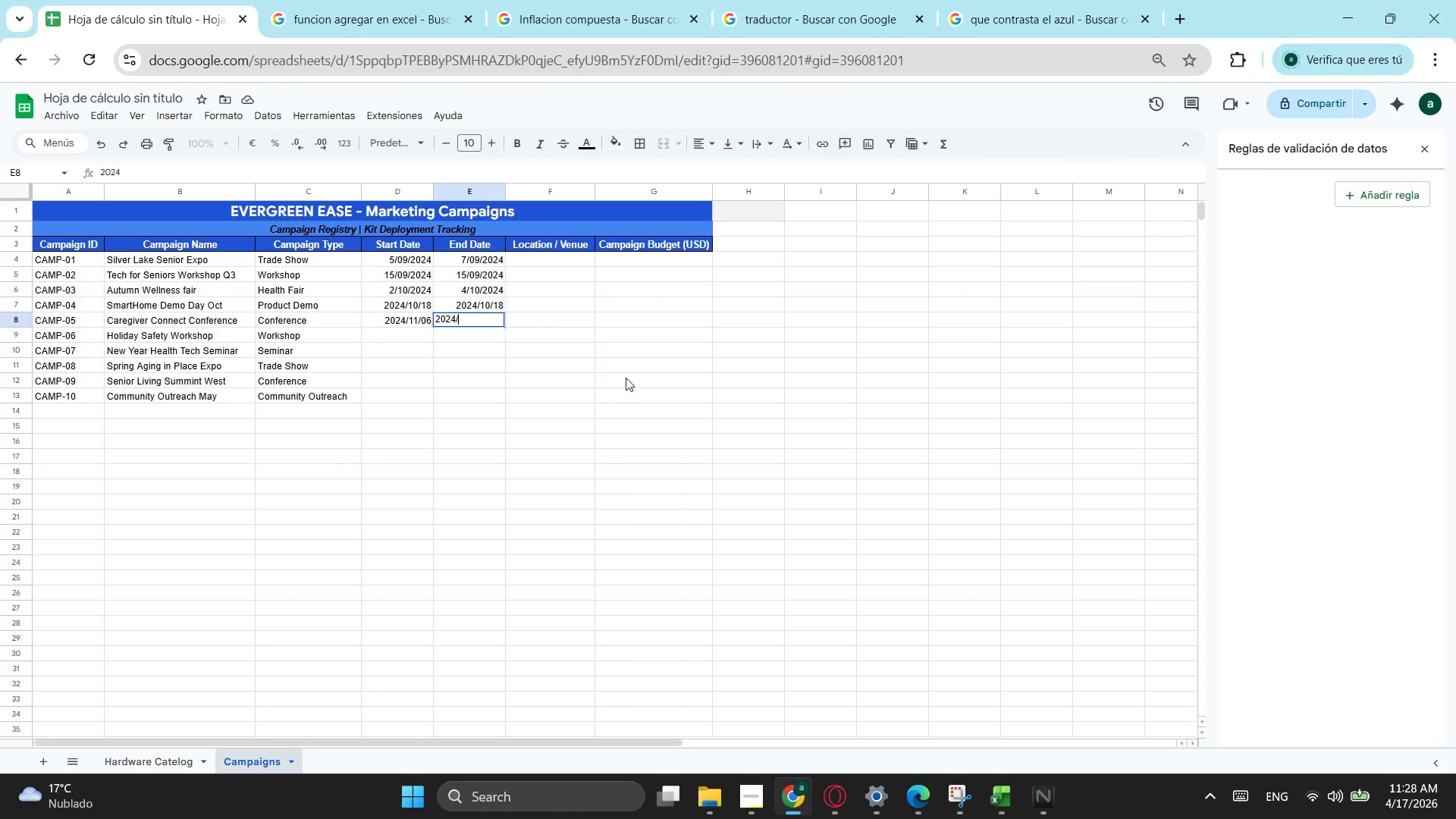 
key(NumpadDivide)
 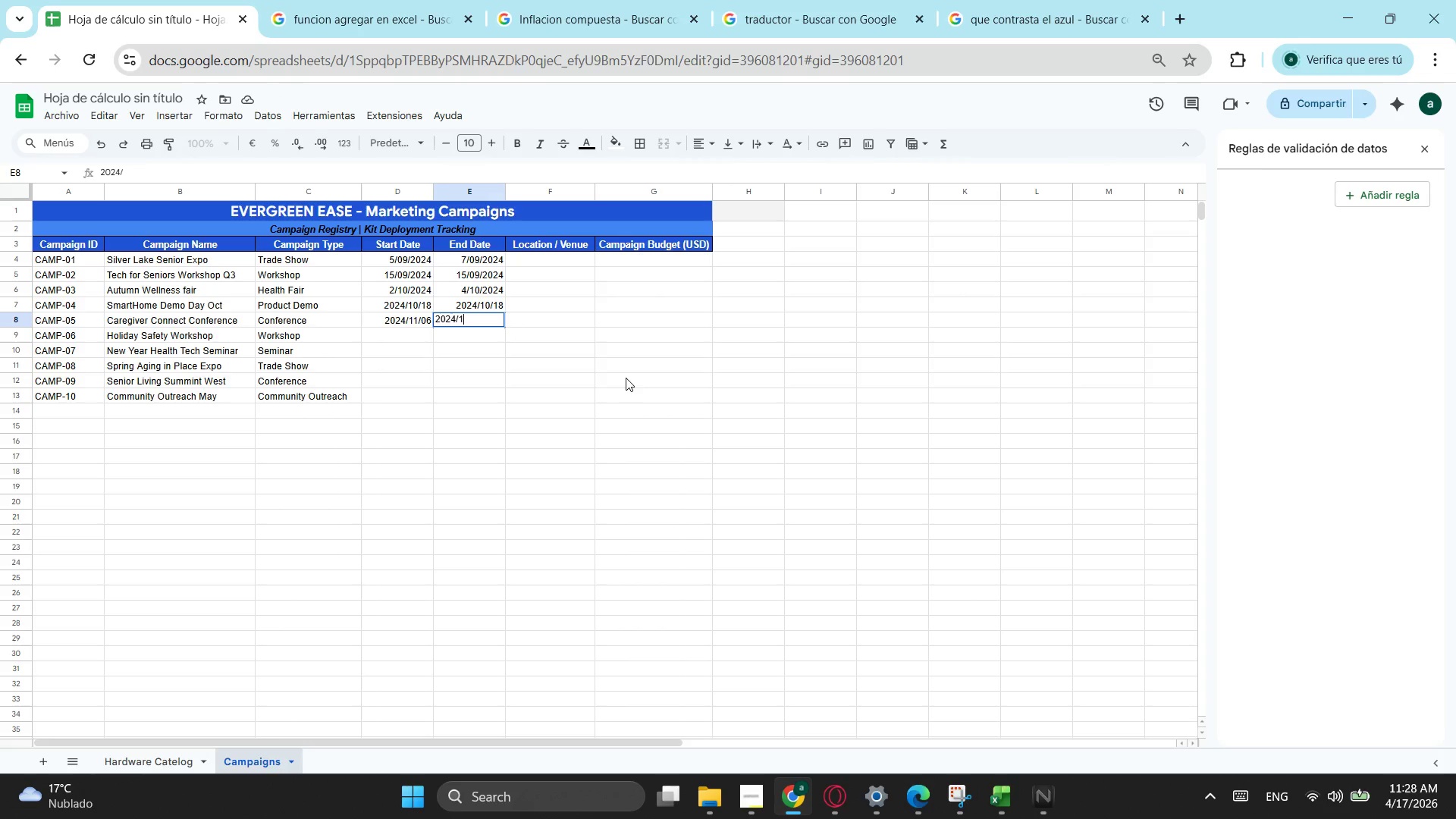 
key(Numpad1)
 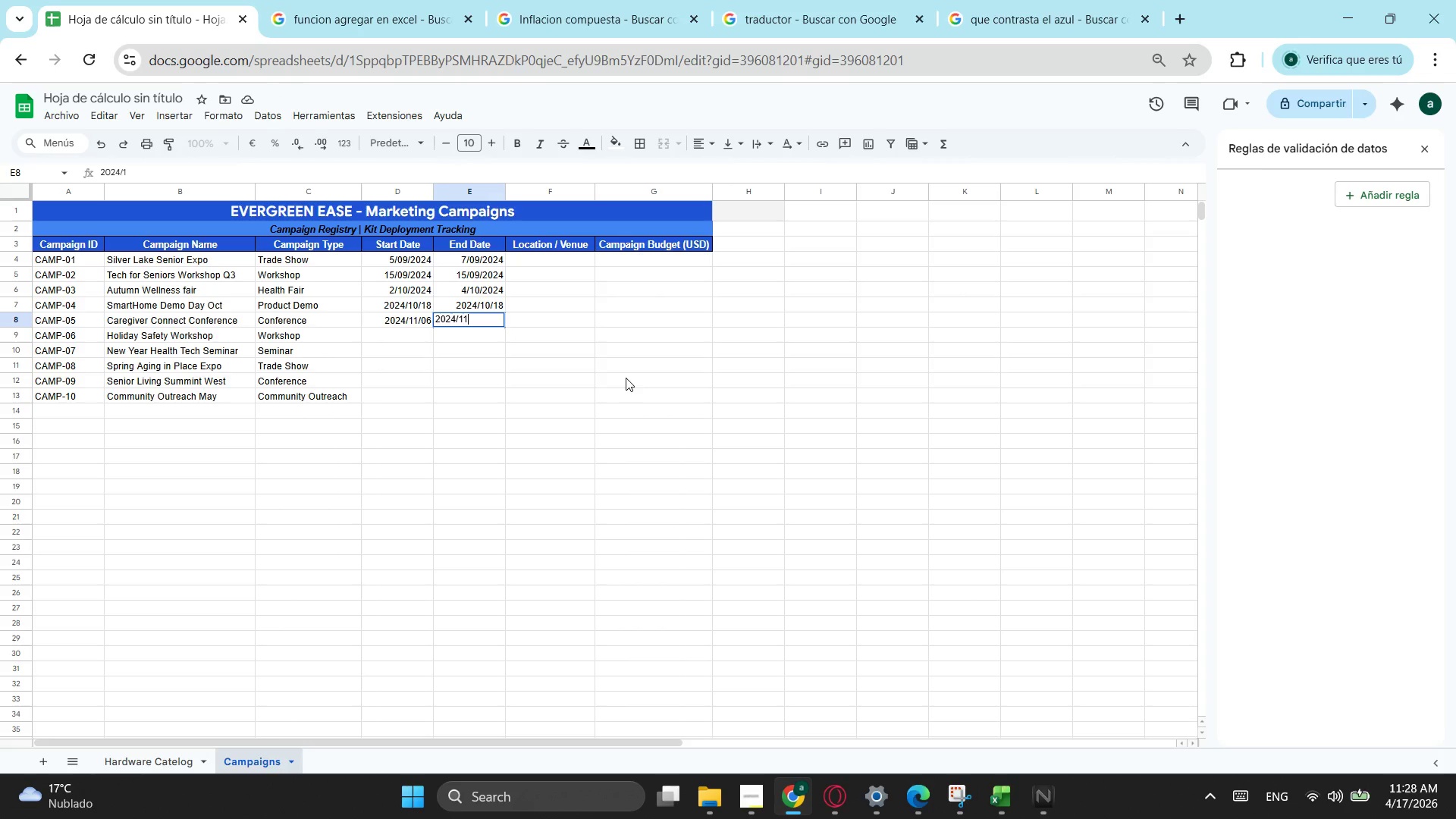 
key(Numpad1)
 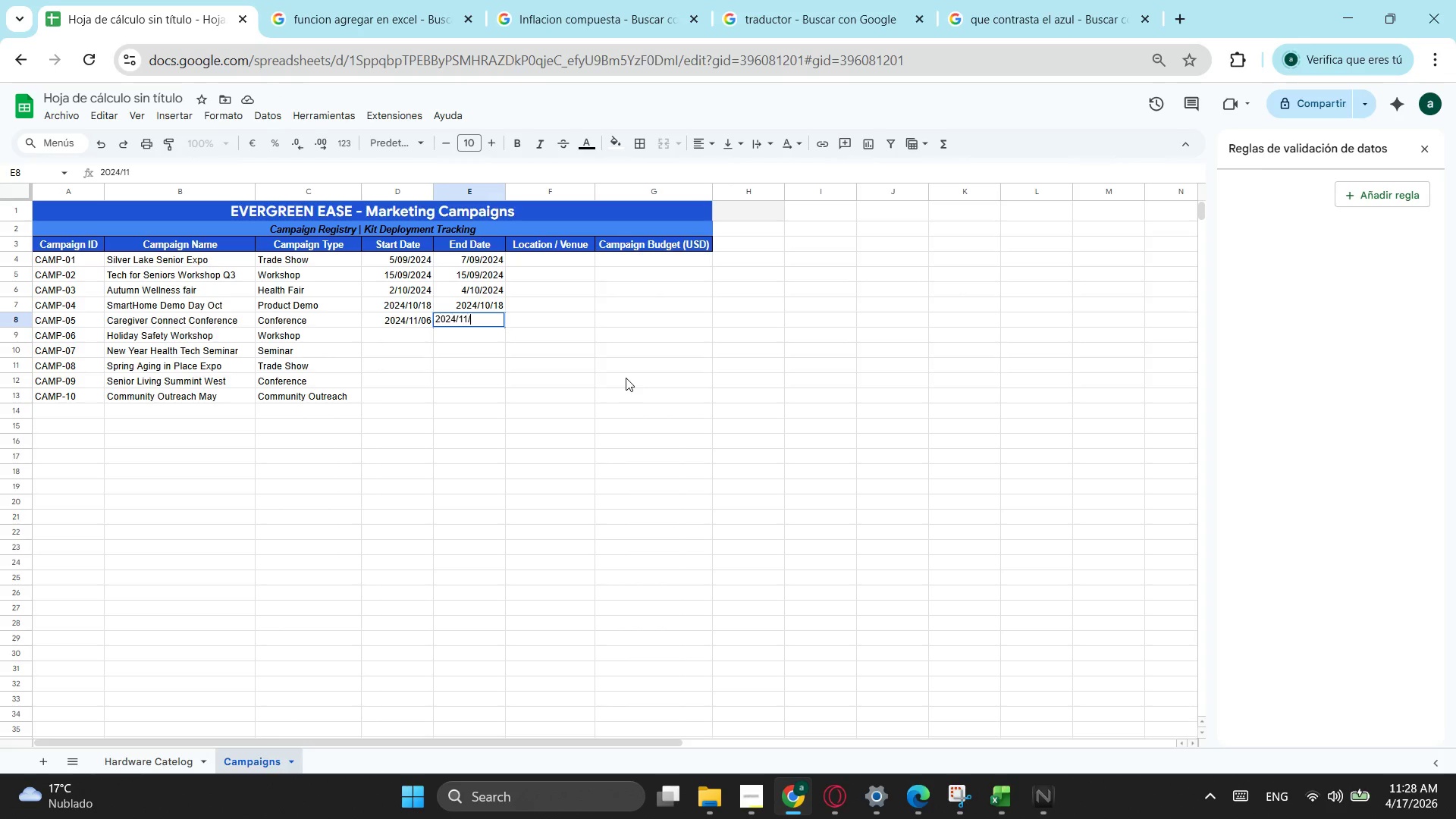 
key(NumpadDivide)
 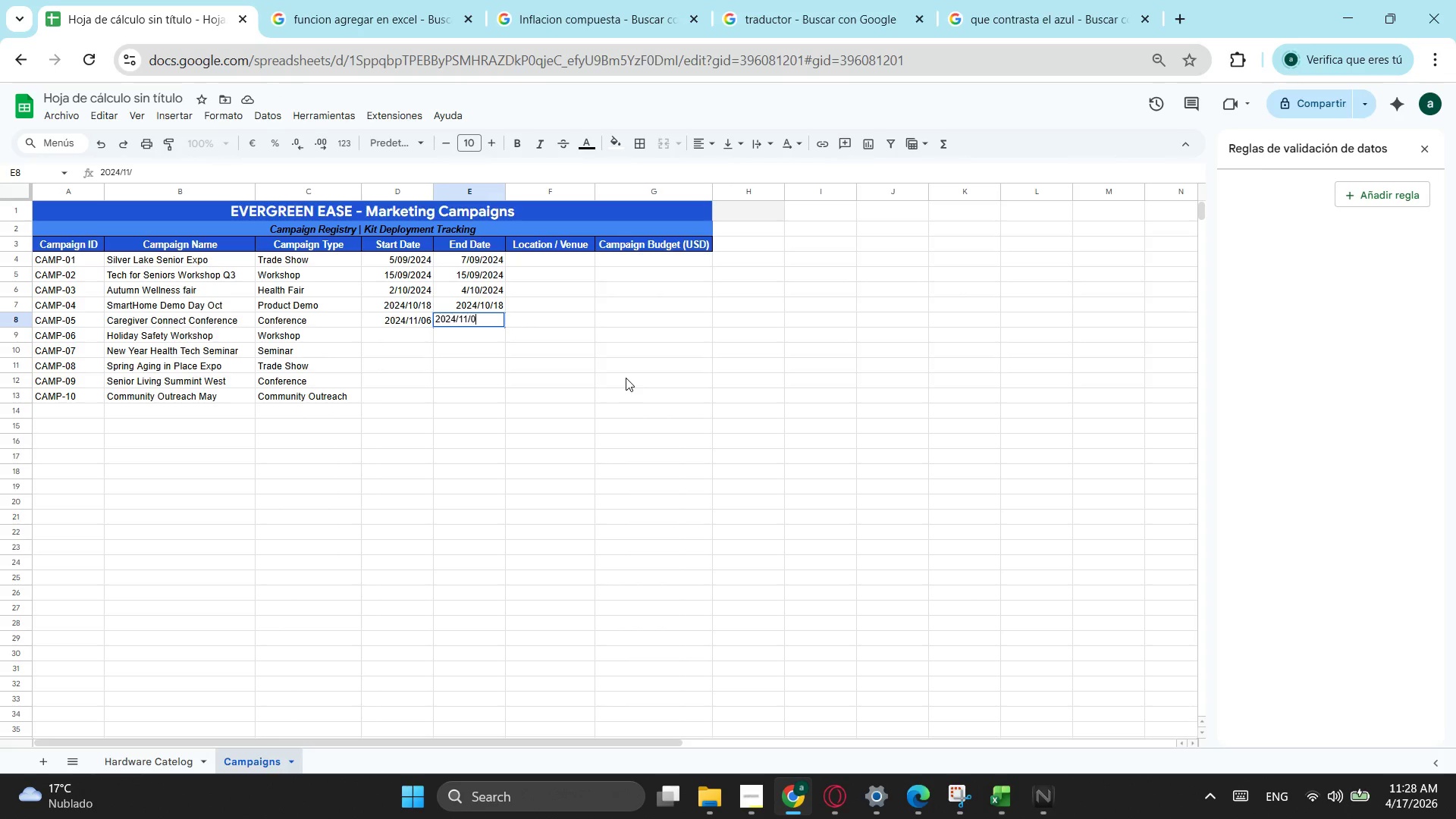 
key(Numpad0)
 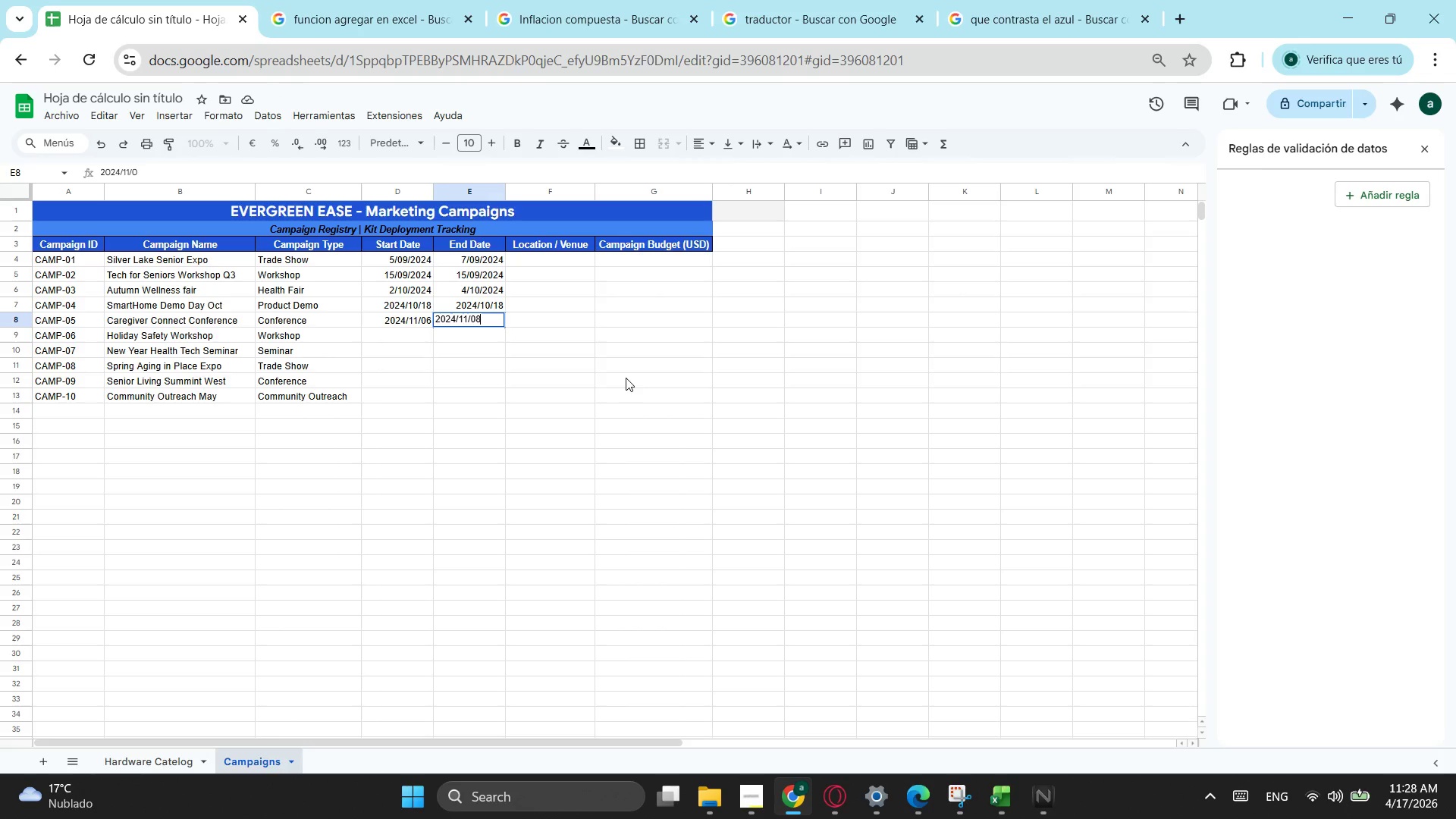 
key(Numpad8)
 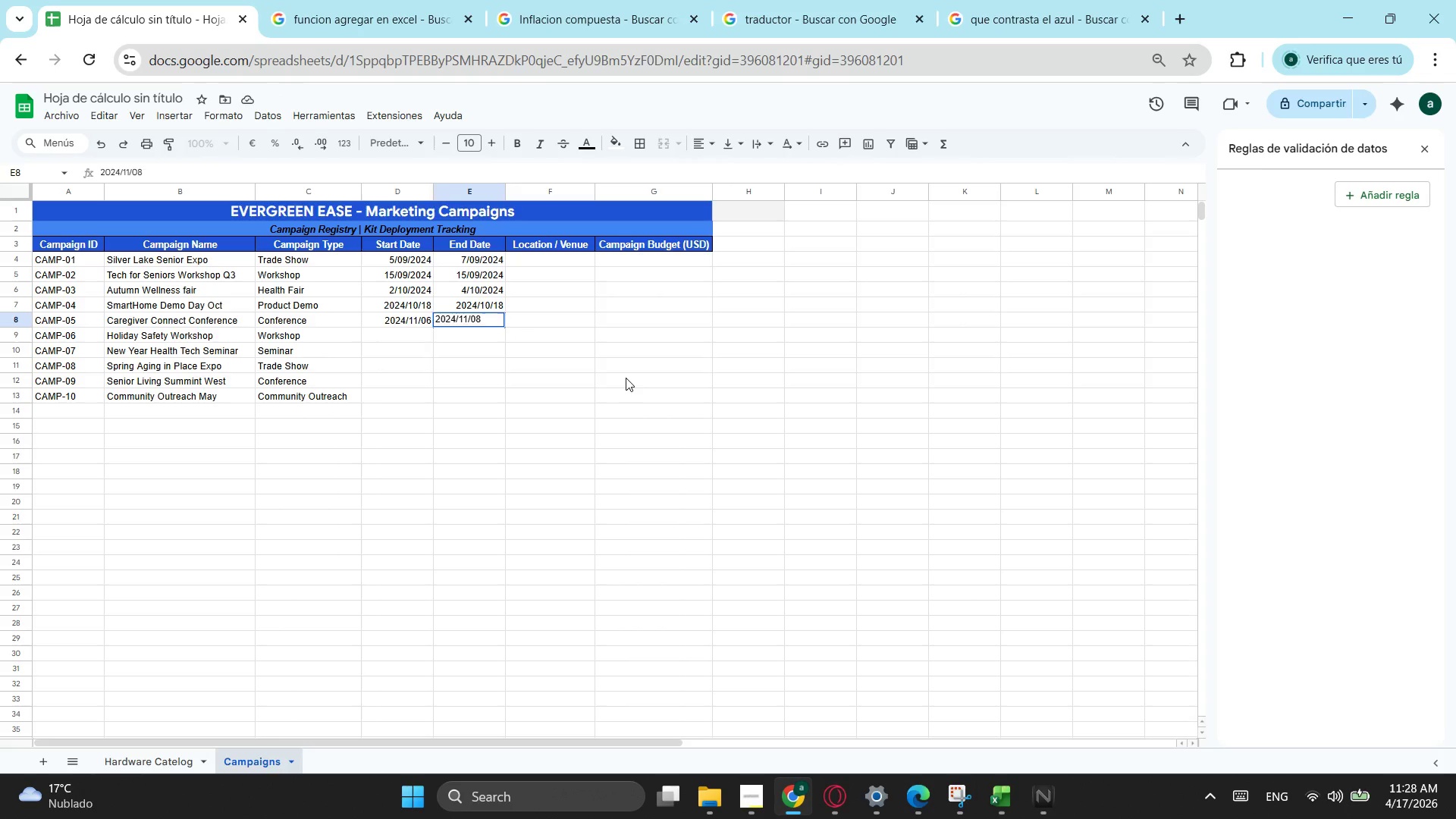 
key(Enter)
 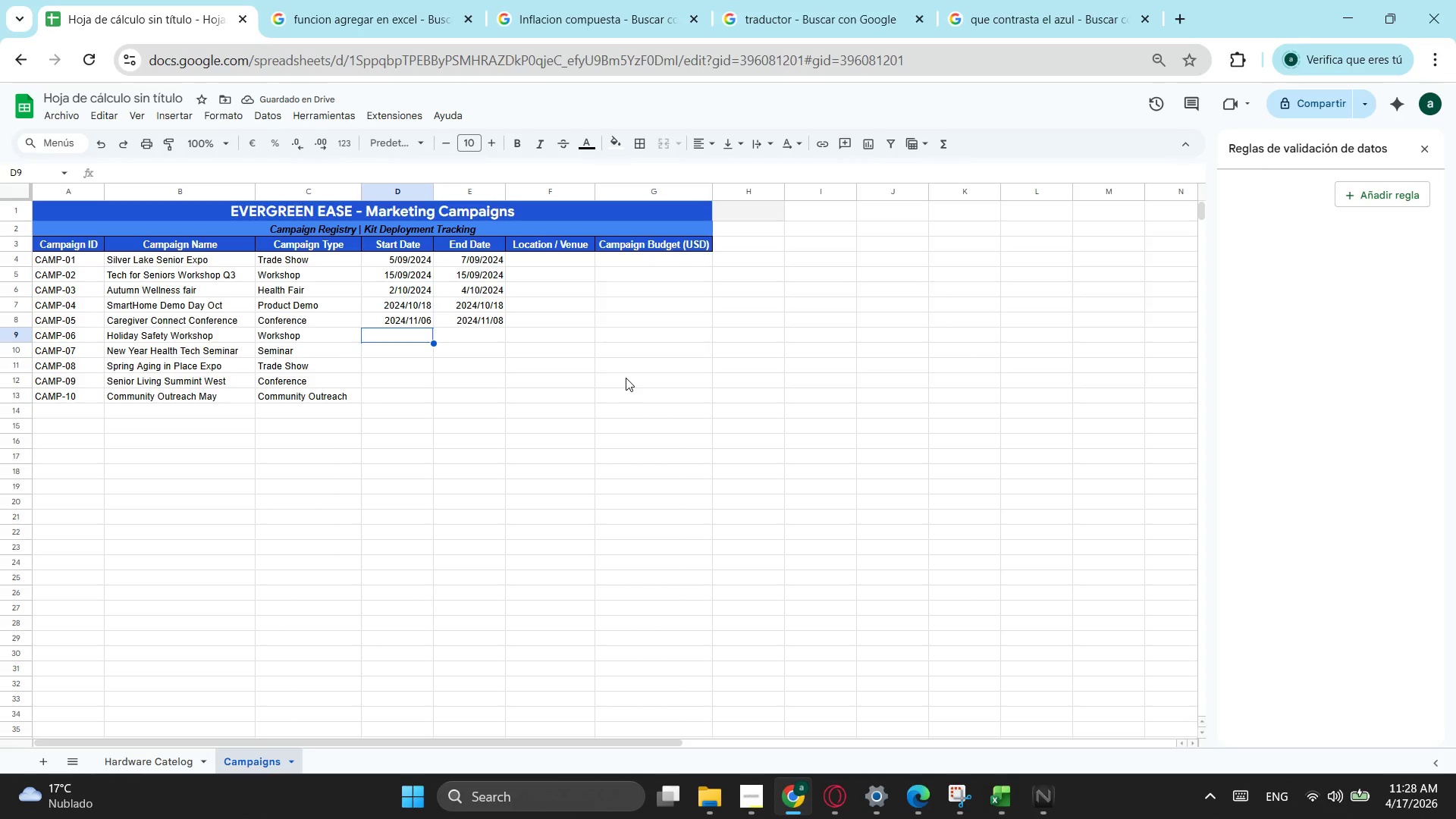 
key(Numpad2)
 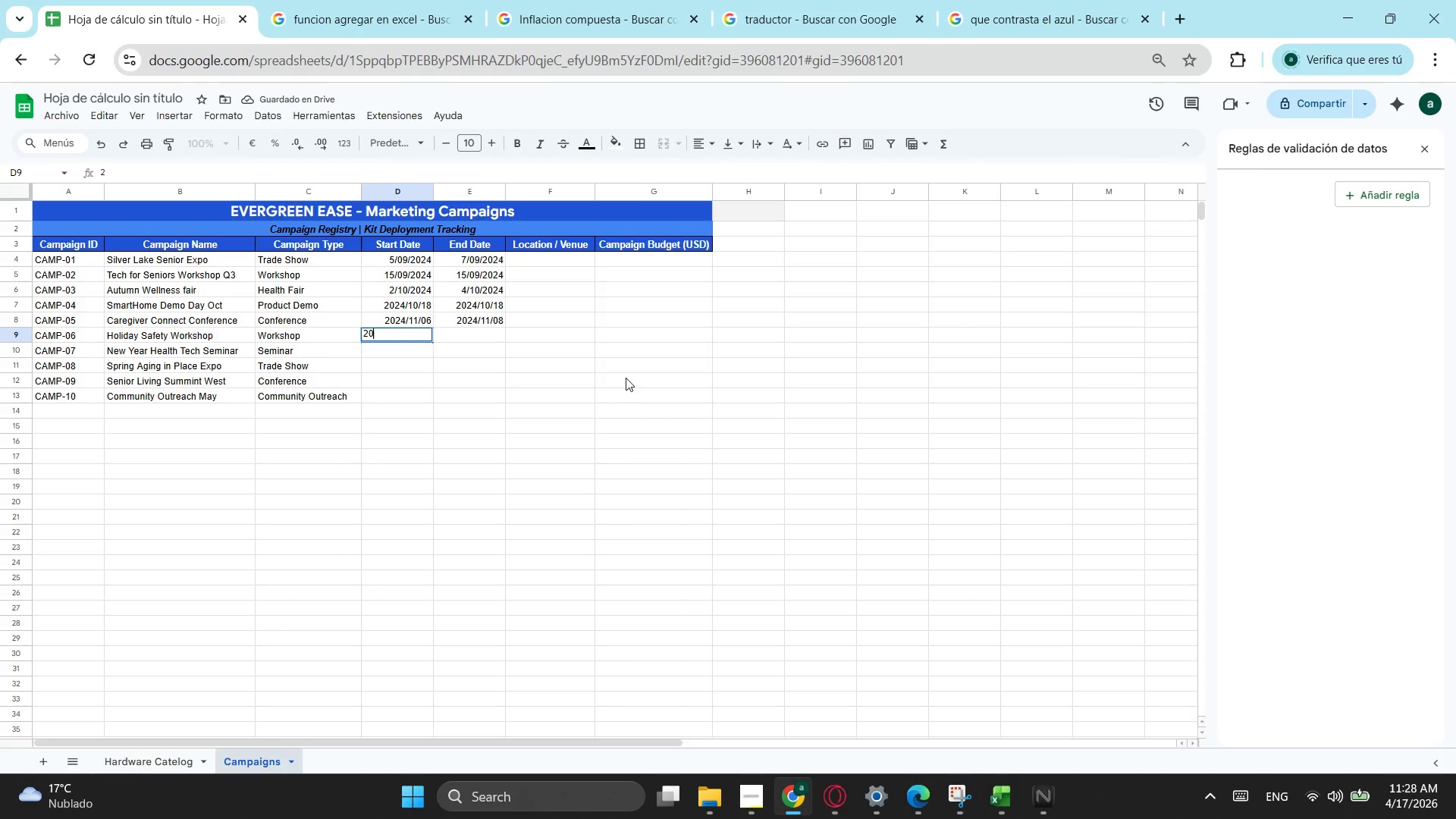 
key(Numpad0)
 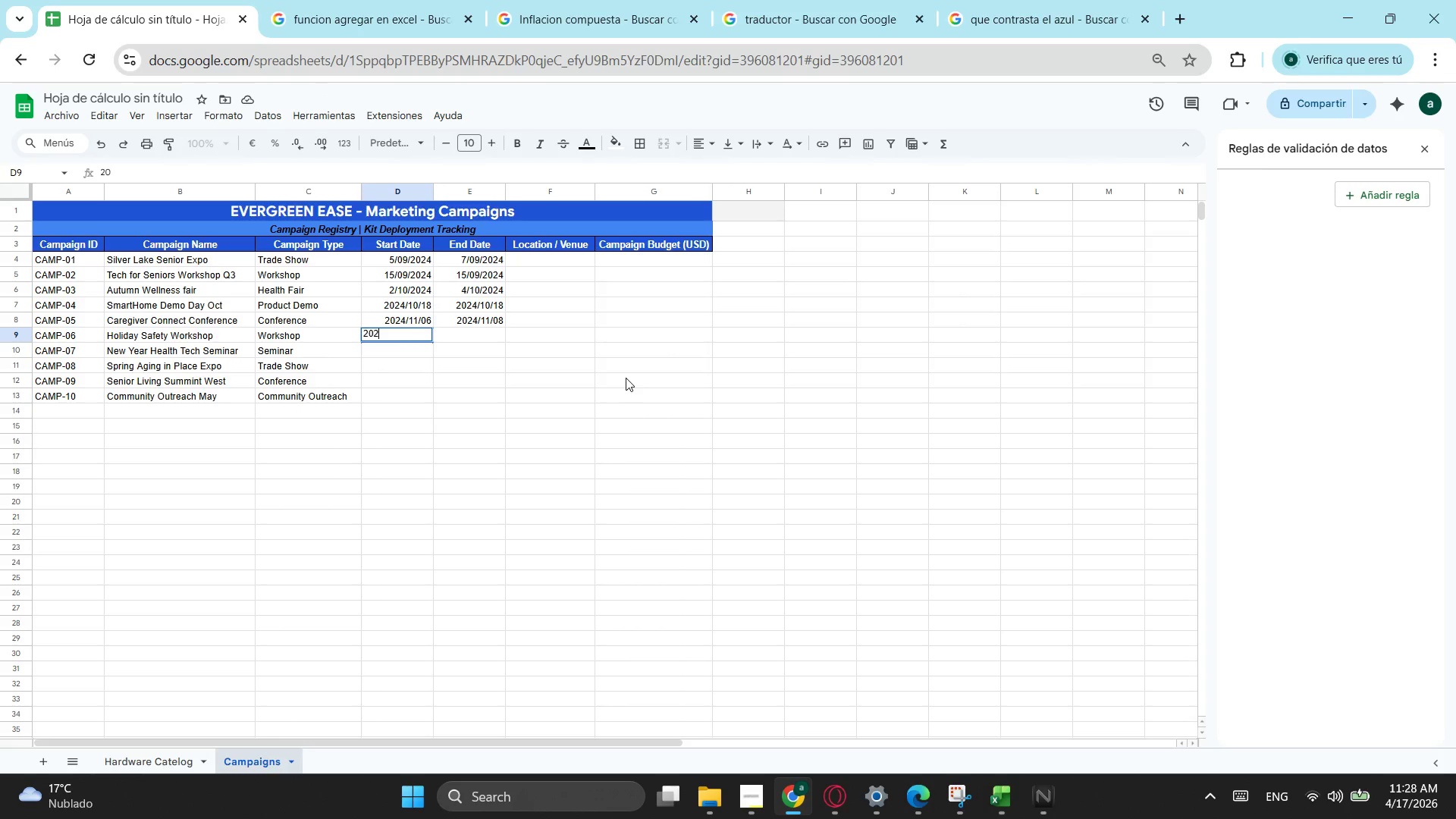 
key(Numpad2)
 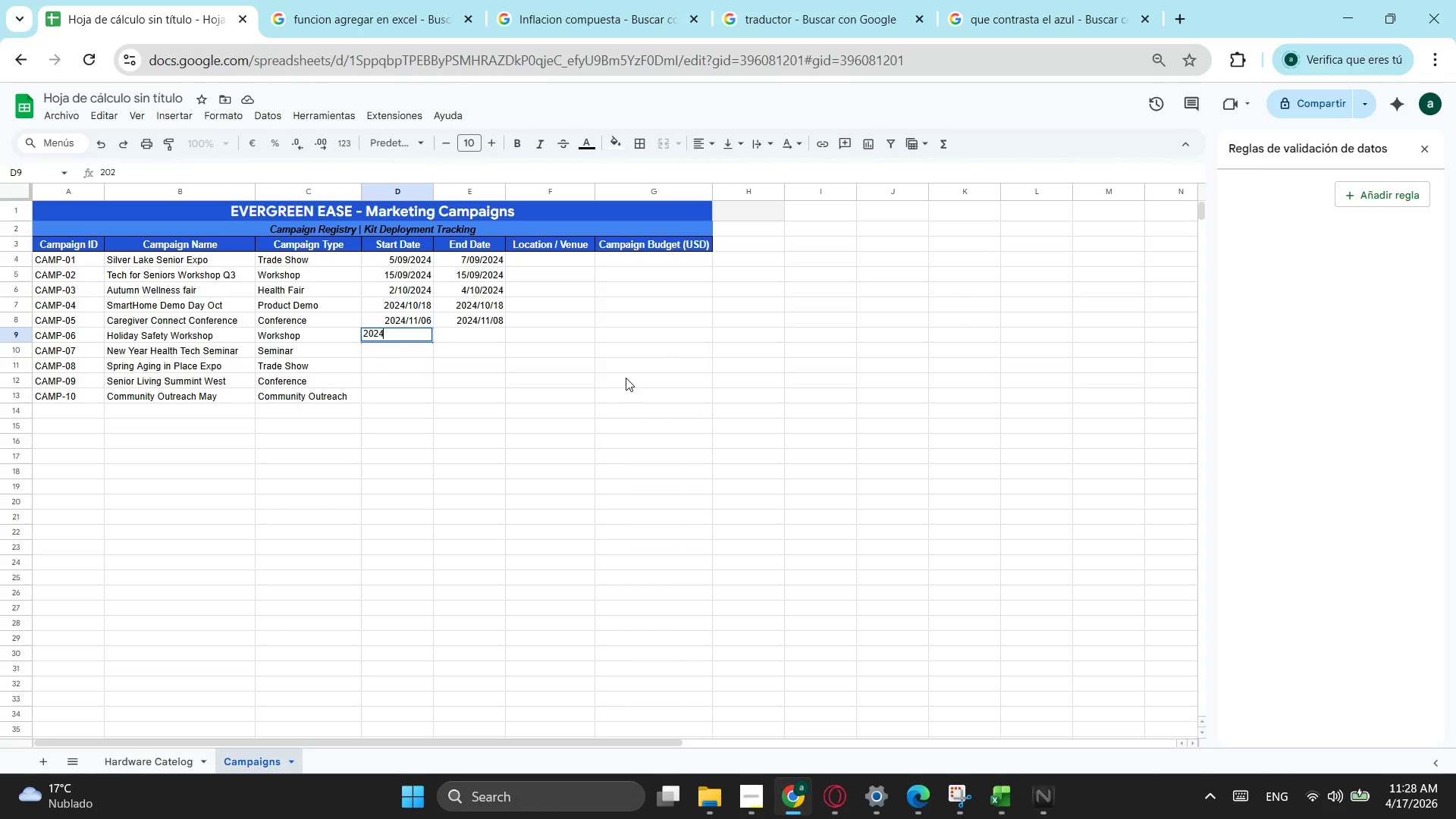 
key(Numpad4)
 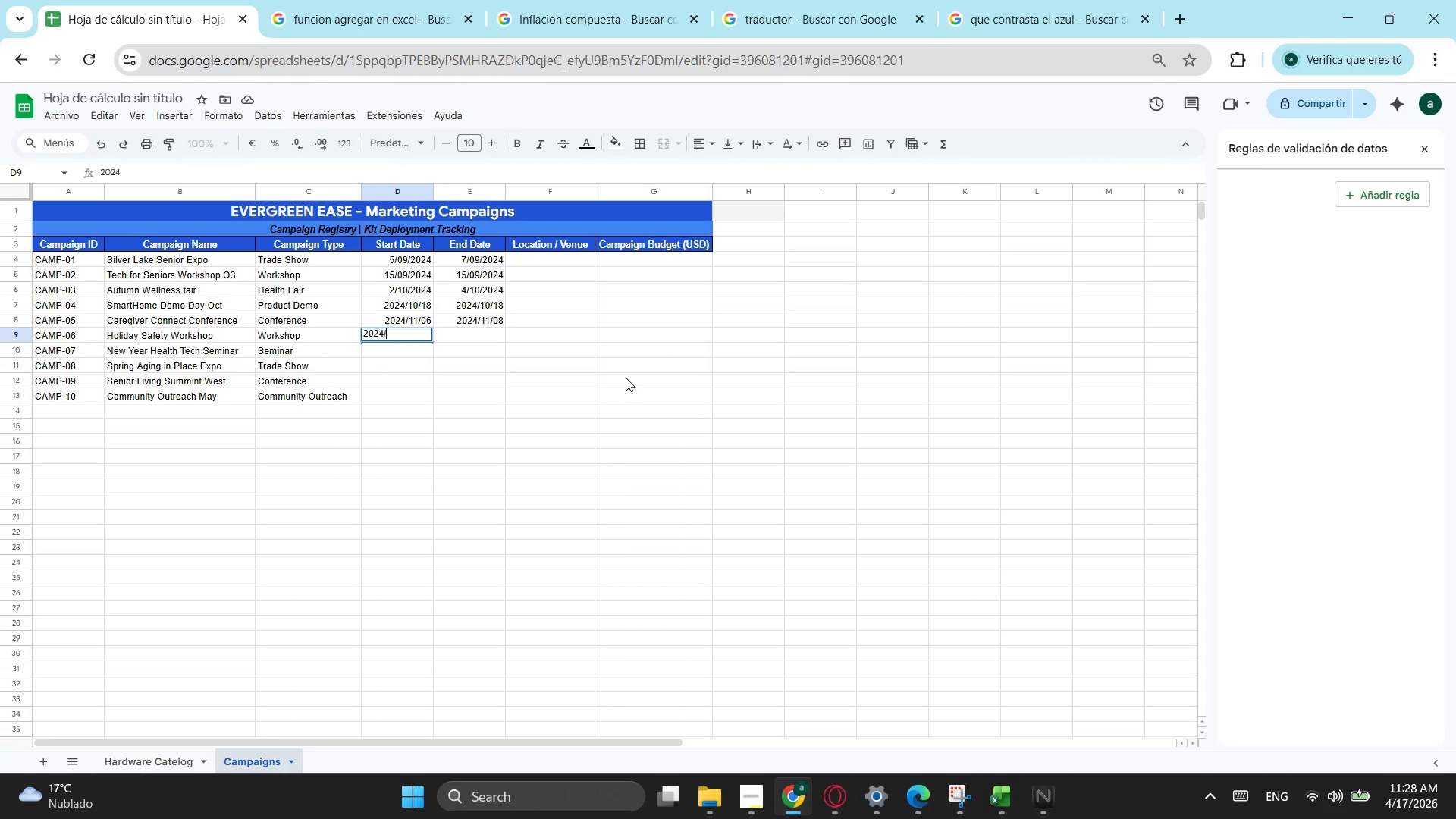 
key(NumpadDivide)
 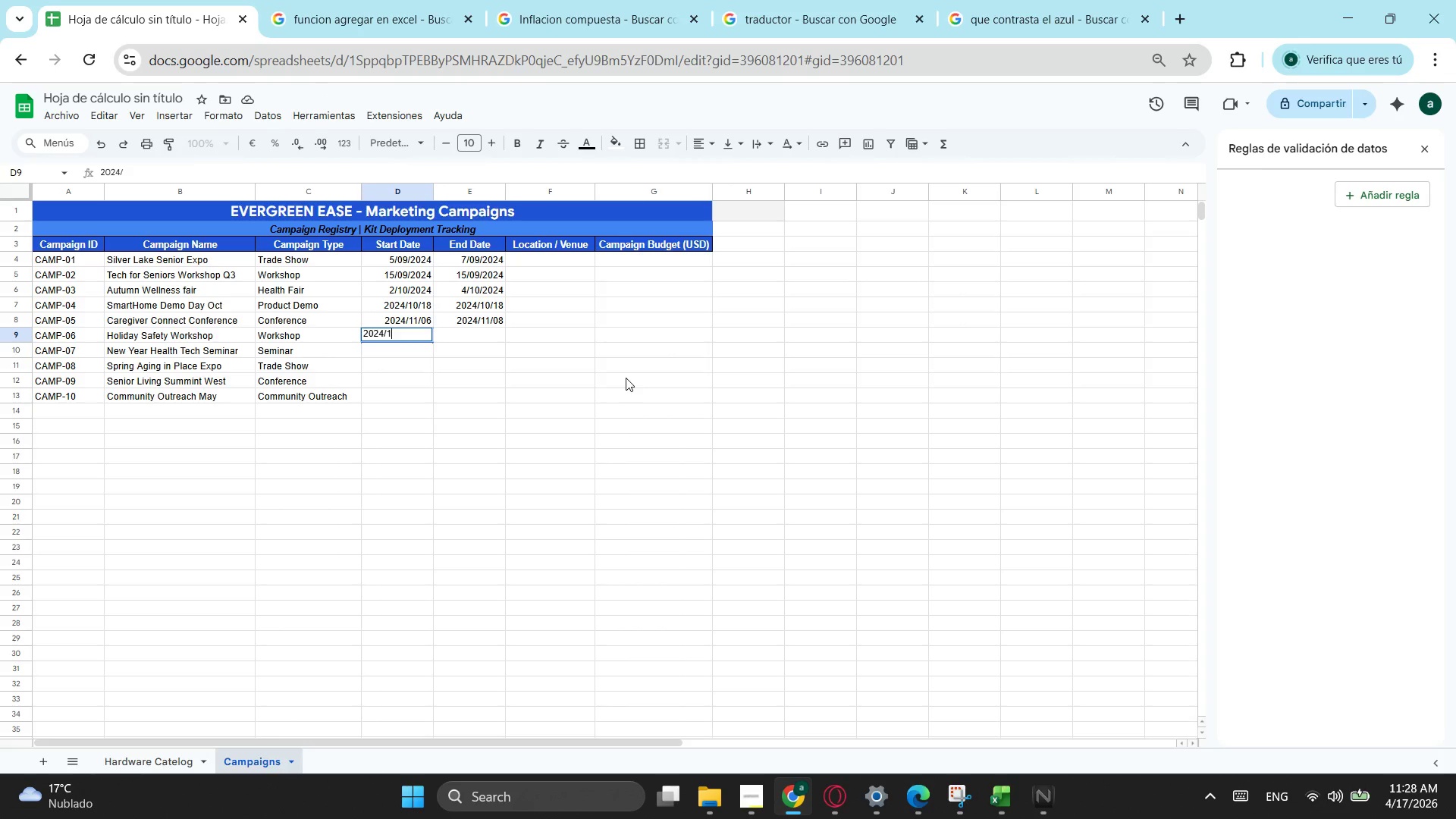 
key(Numpad1)
 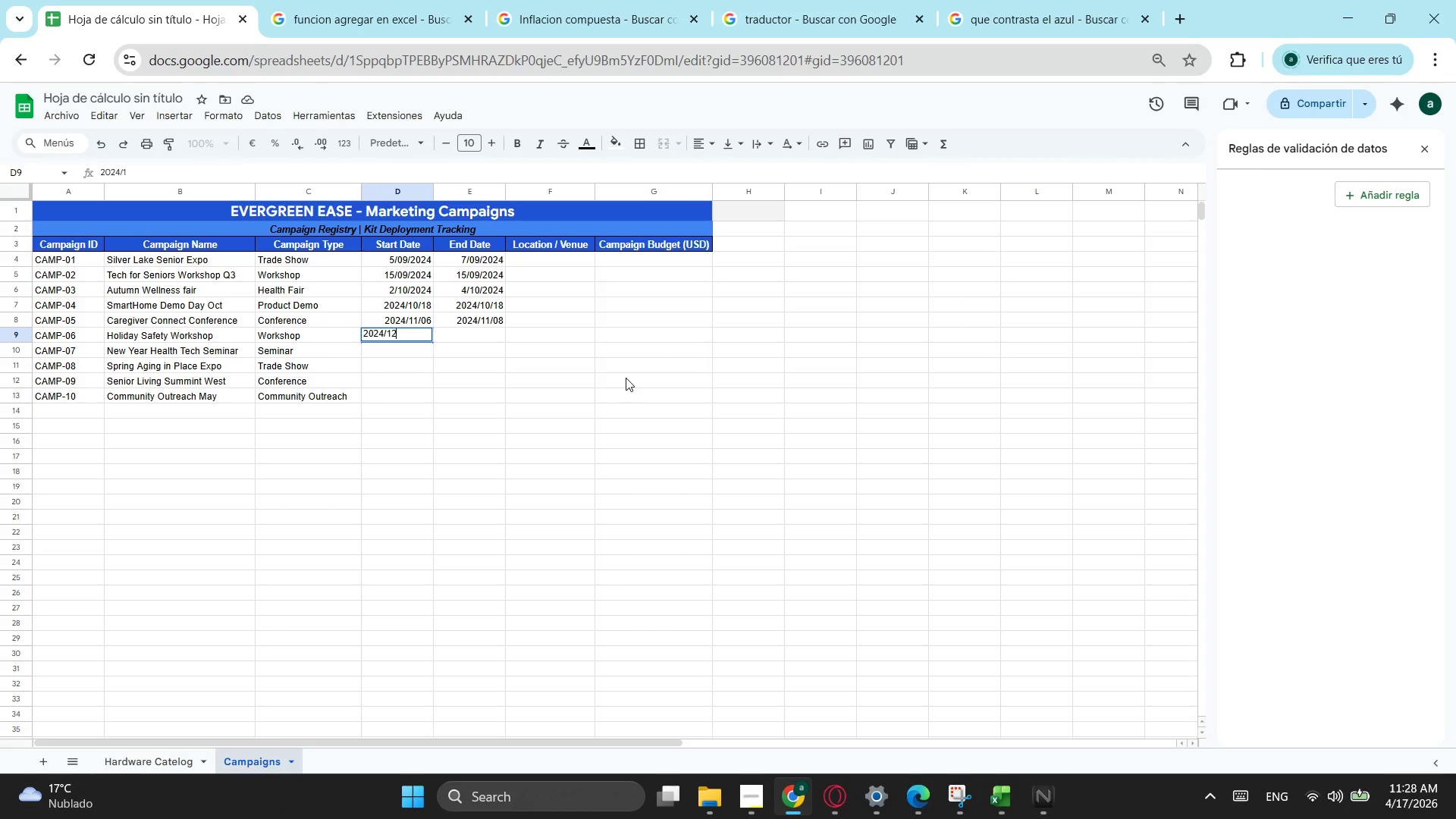 
key(Numpad2)
 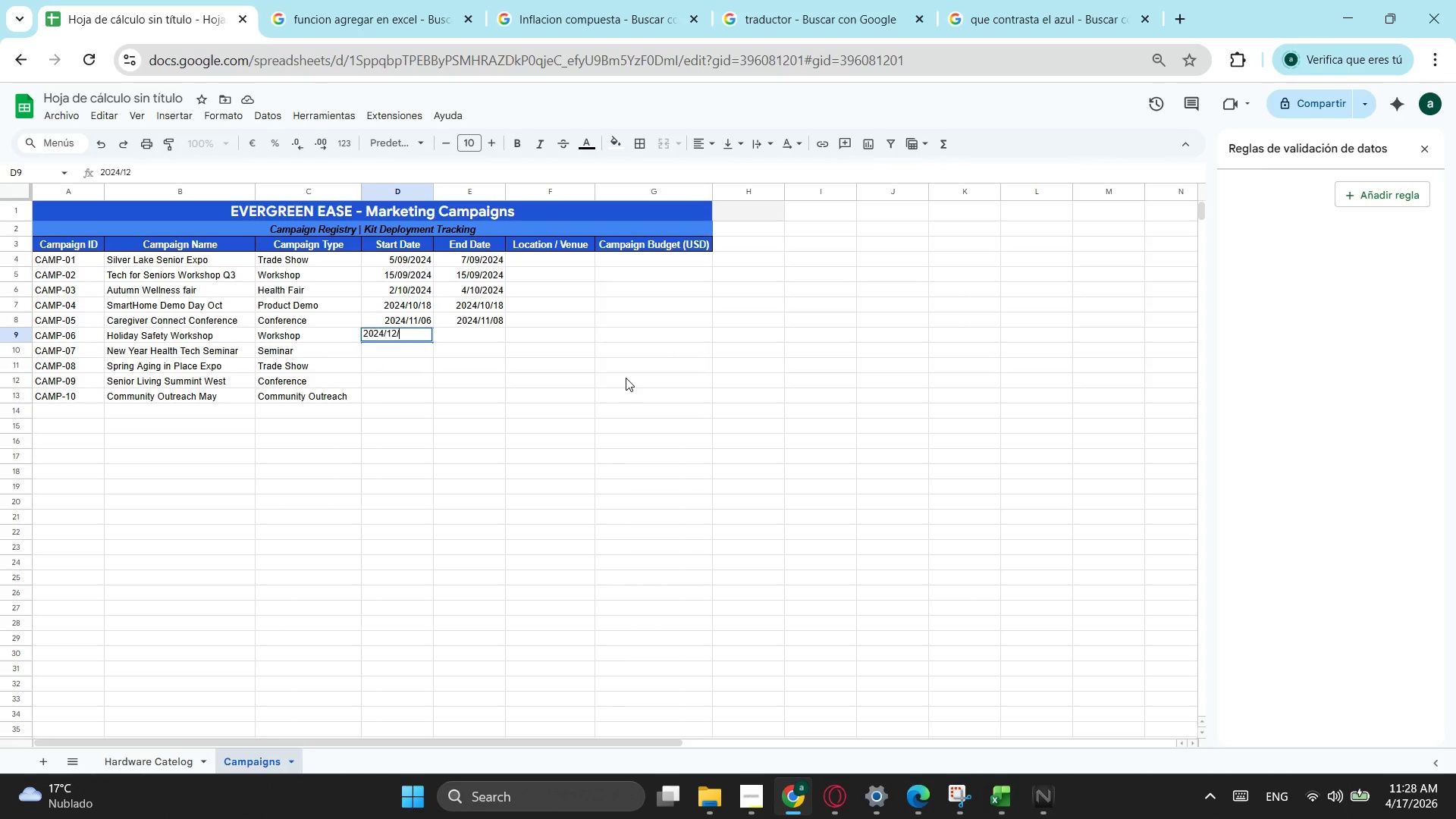 
key(NumpadDivide)
 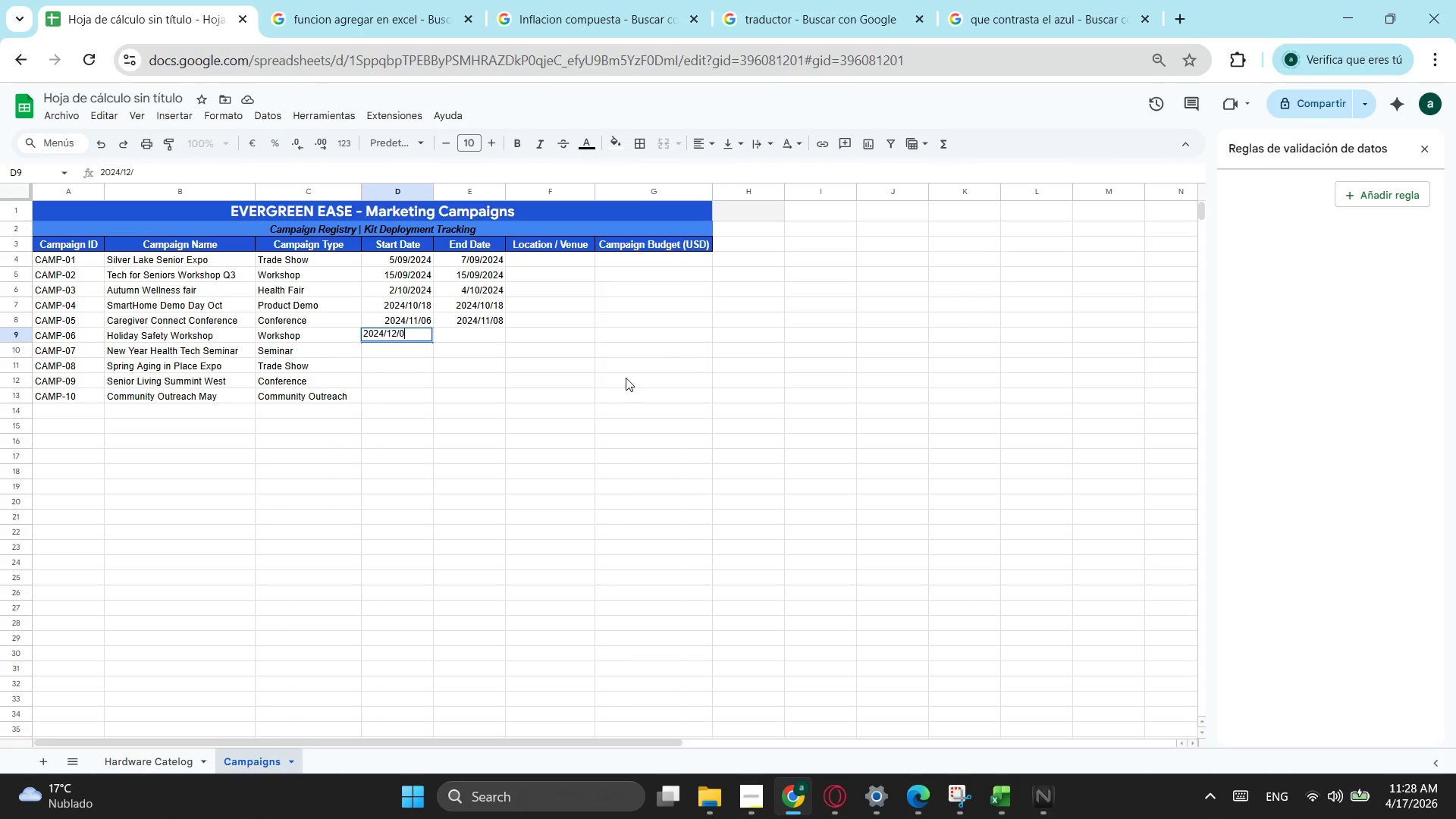 
key(Numpad0)
 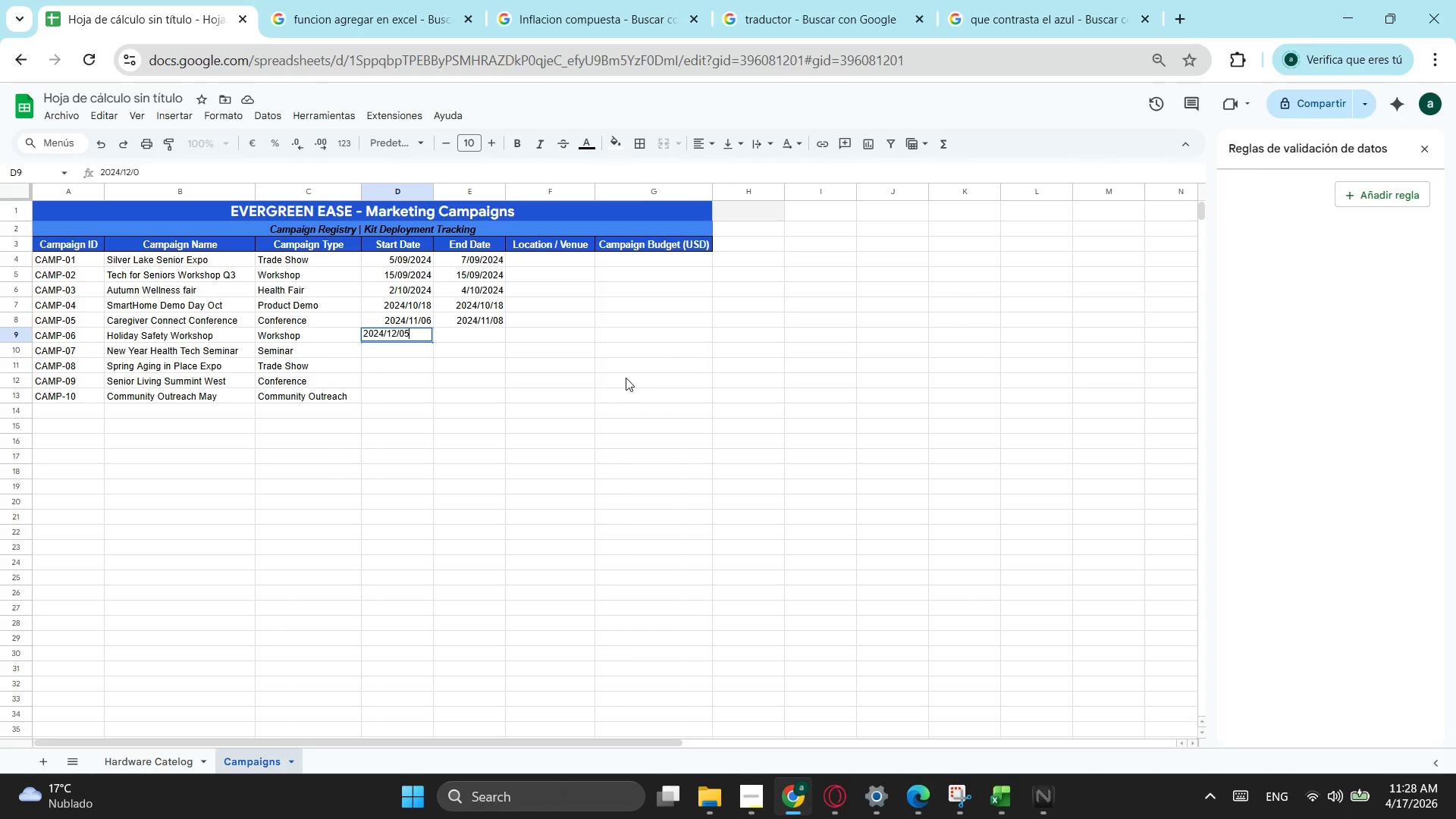 
key(Numpad5)
 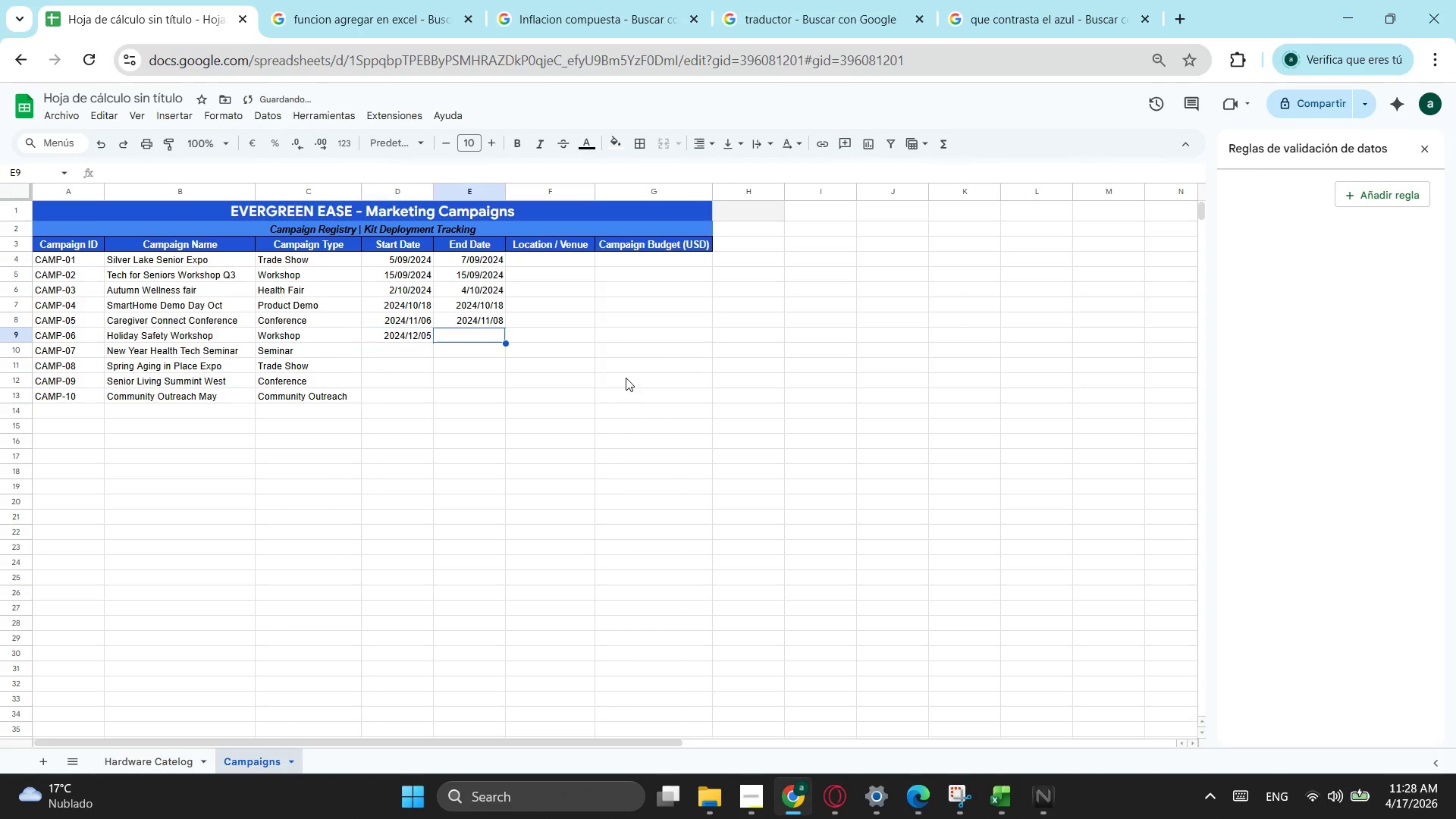 
key(Tab)
 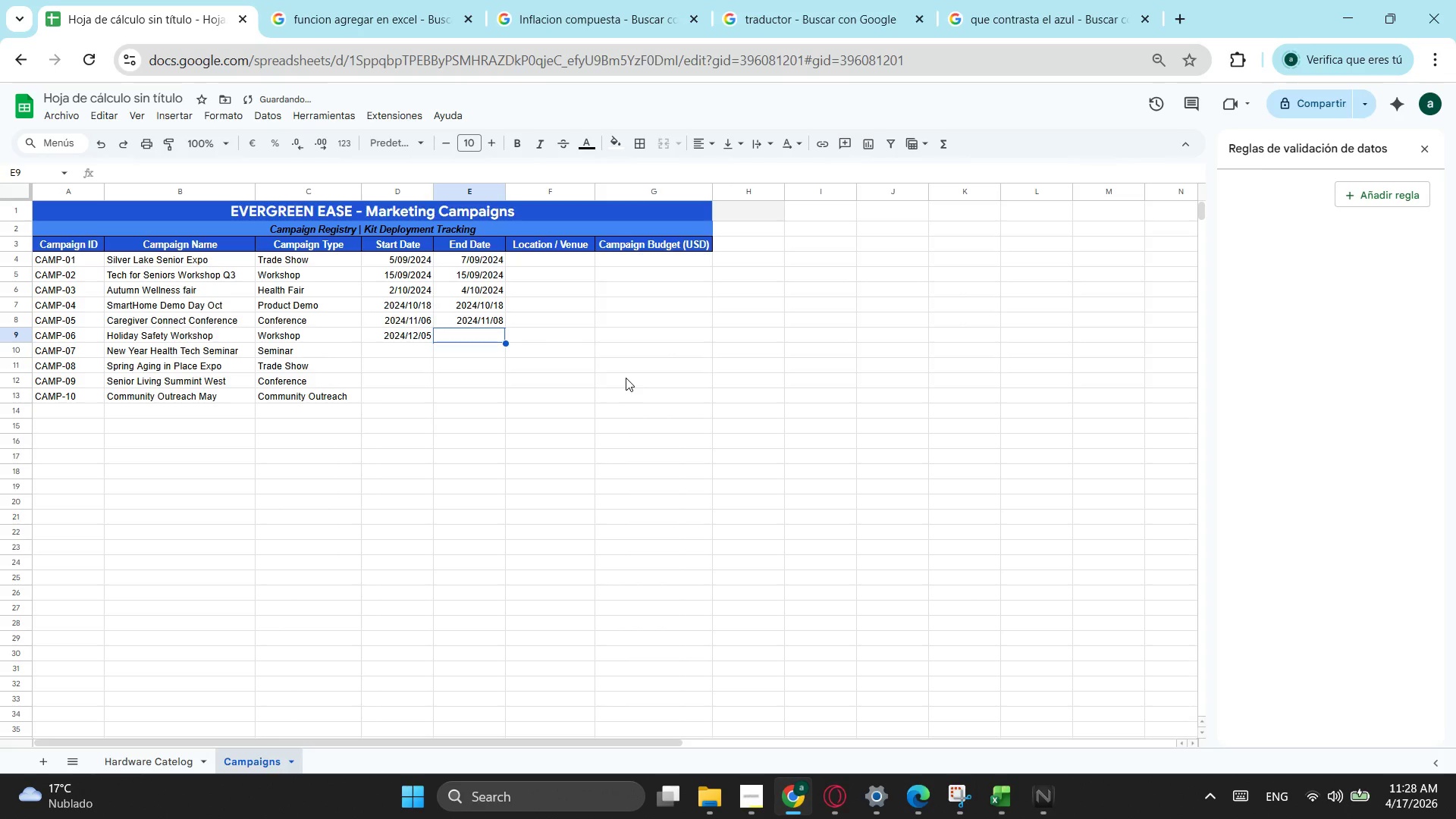 
key(Numpad2)
 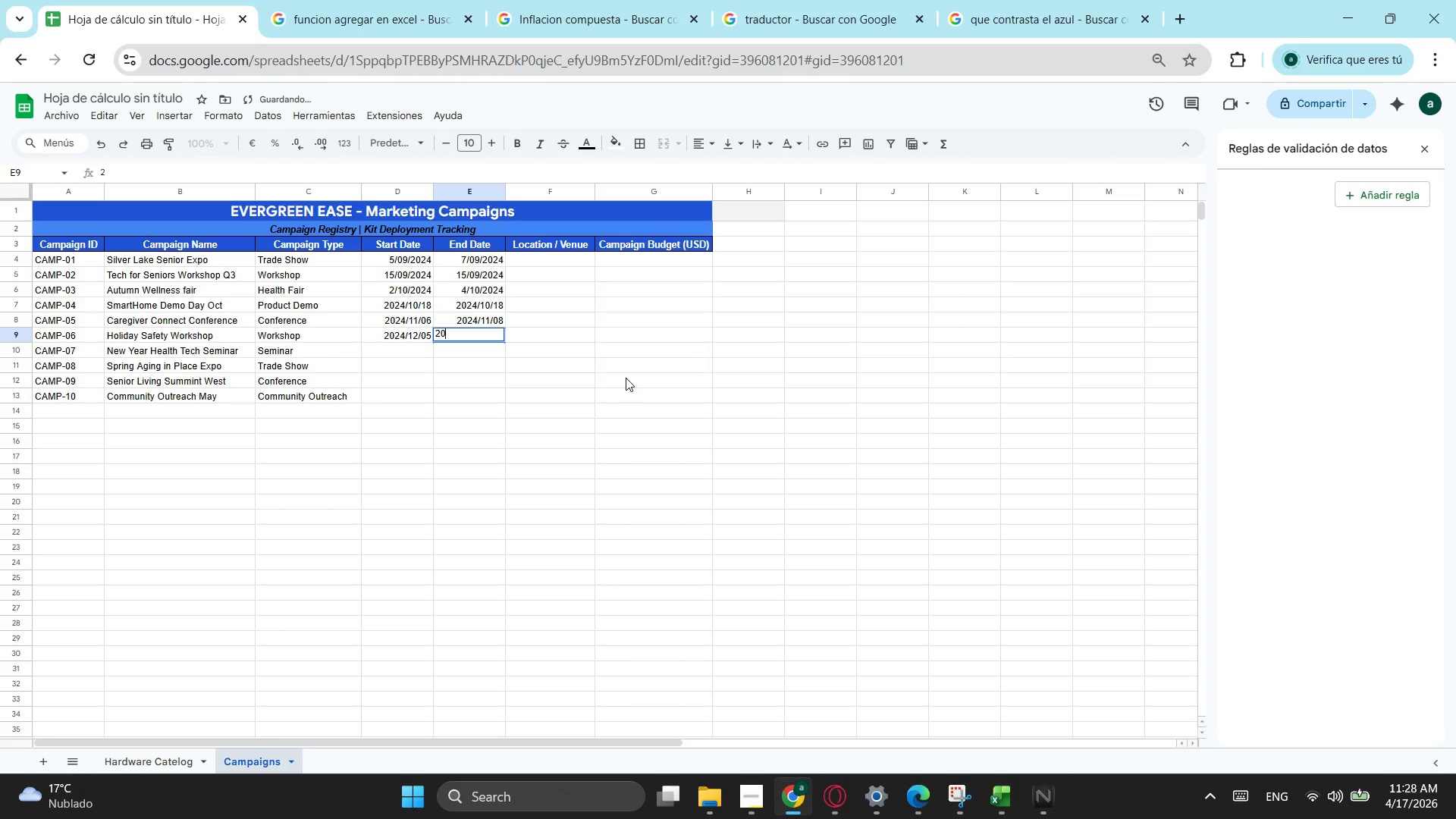 
key(Numpad0)
 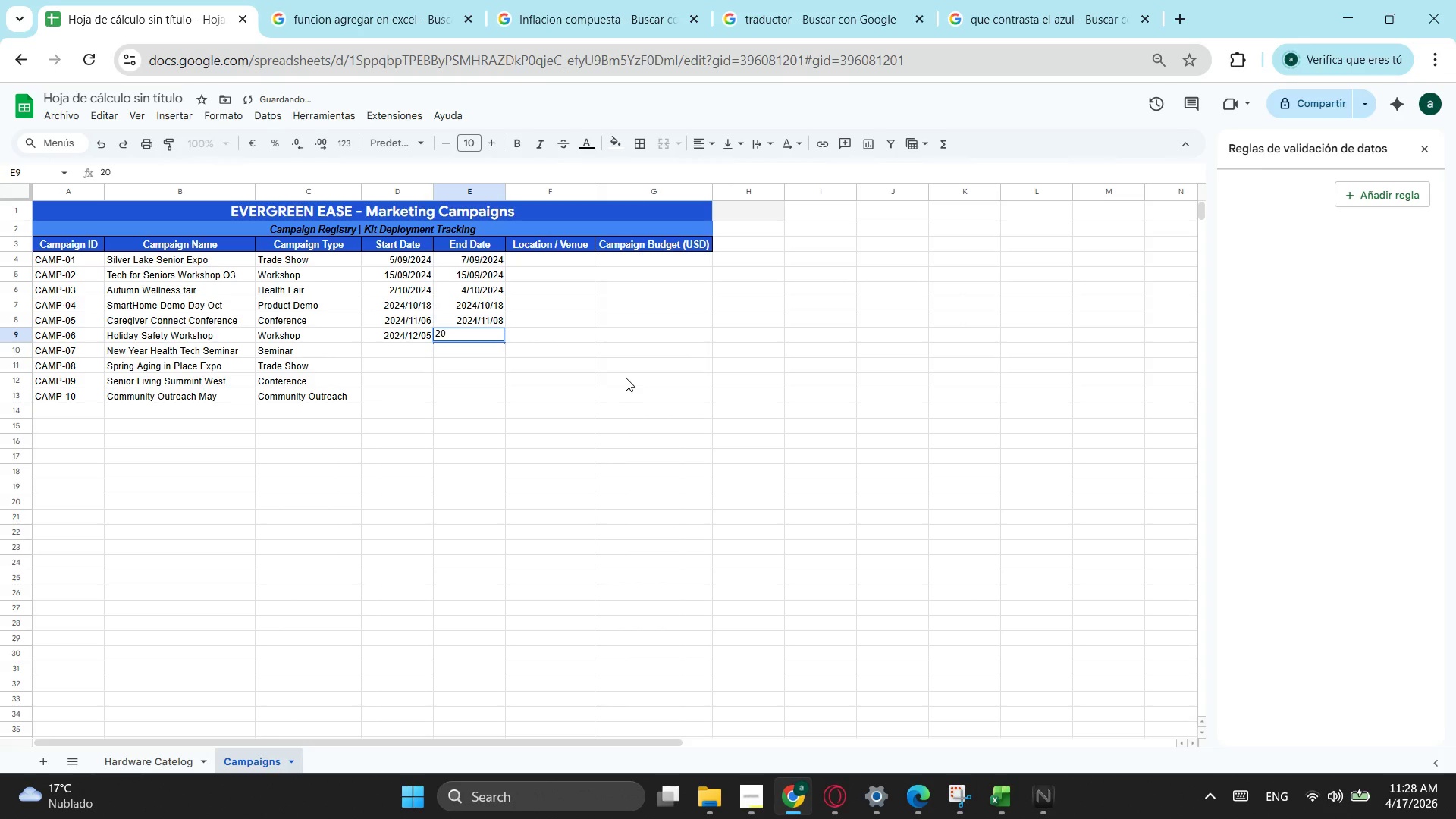 
key(Numpad2)
 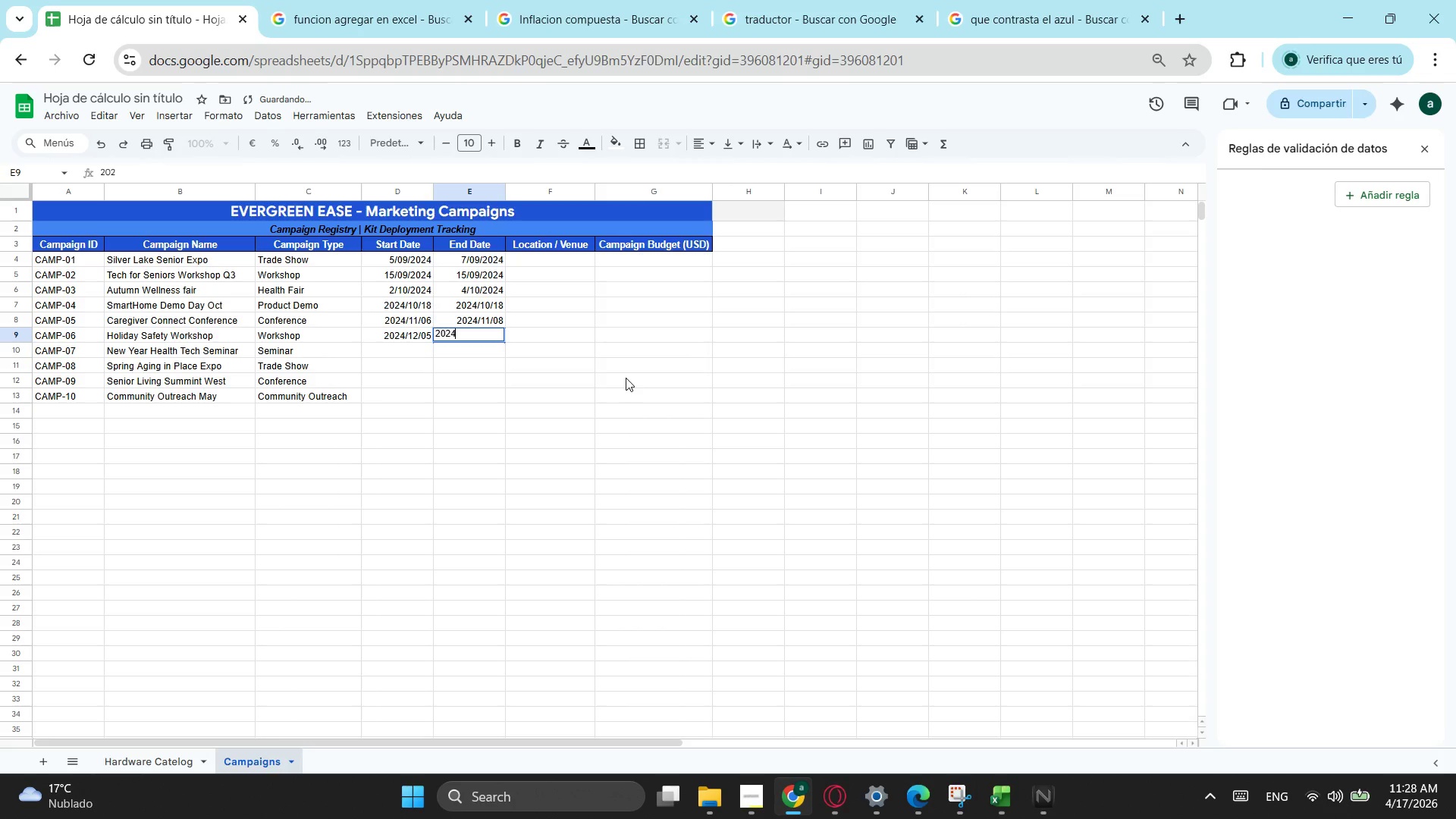 
key(Numpad4)
 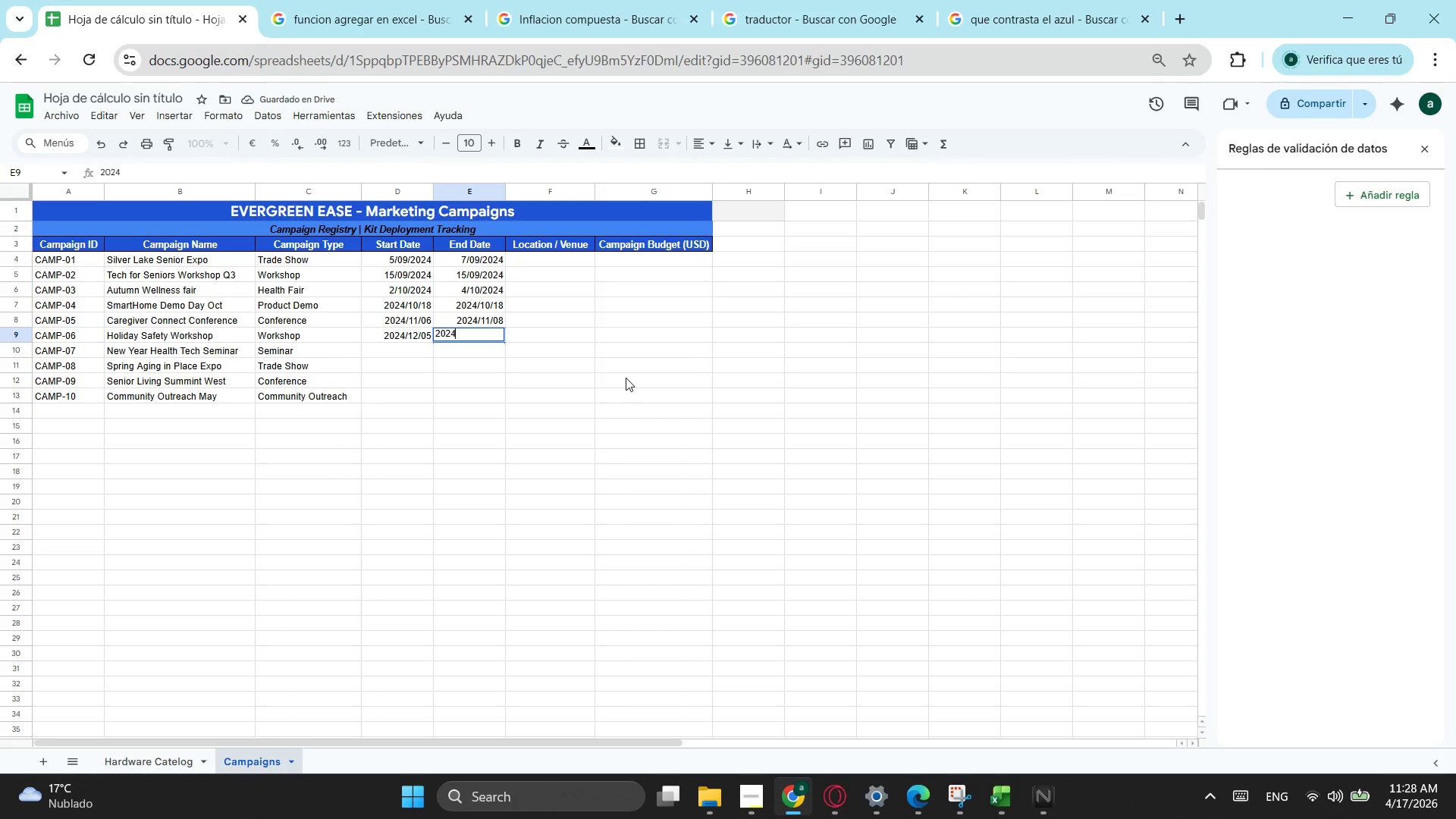 
key(NumpadDivide)
 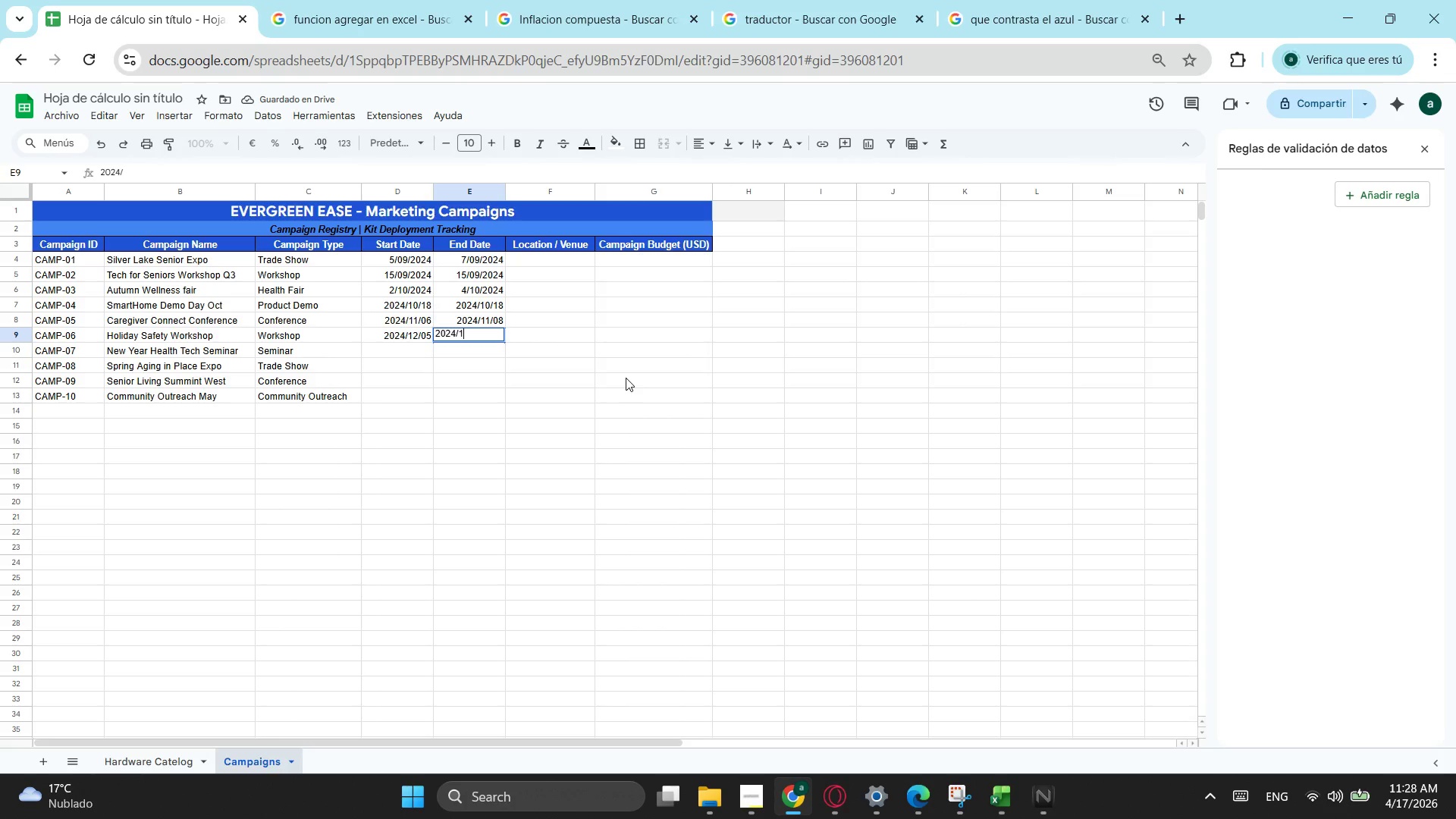 
key(Numpad1)
 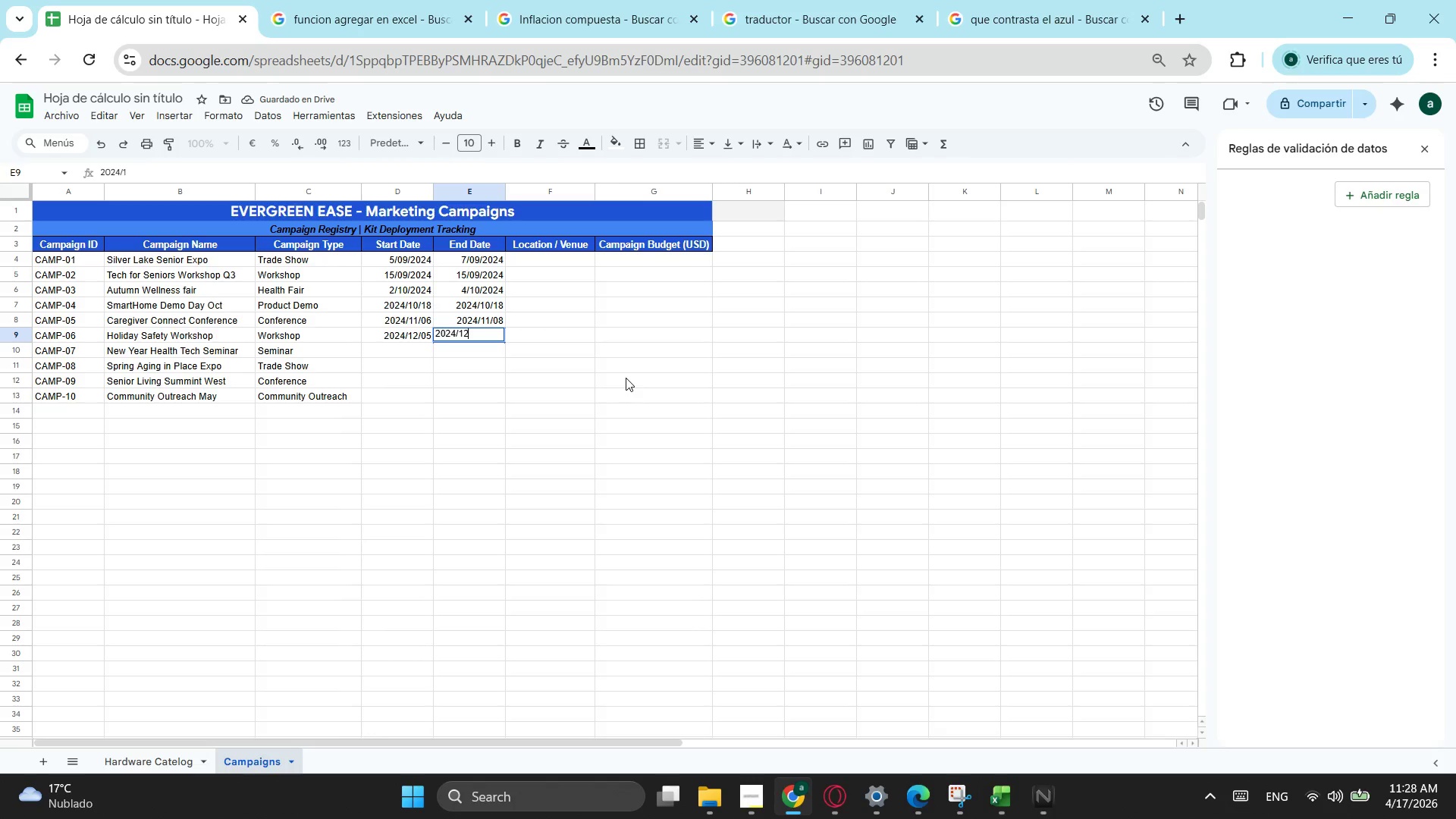 
key(Numpad2)
 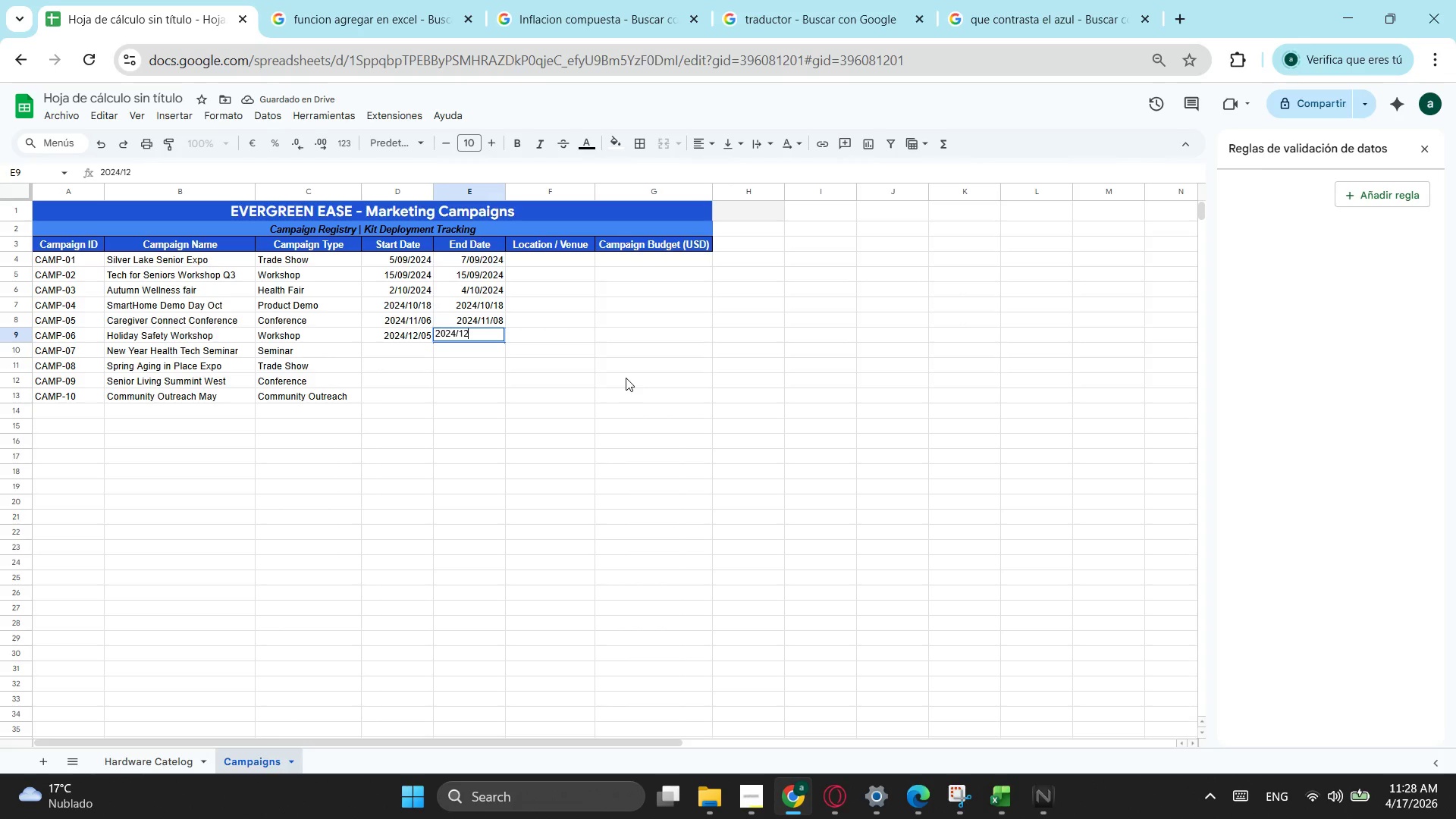 
key(NumpadDivide)
 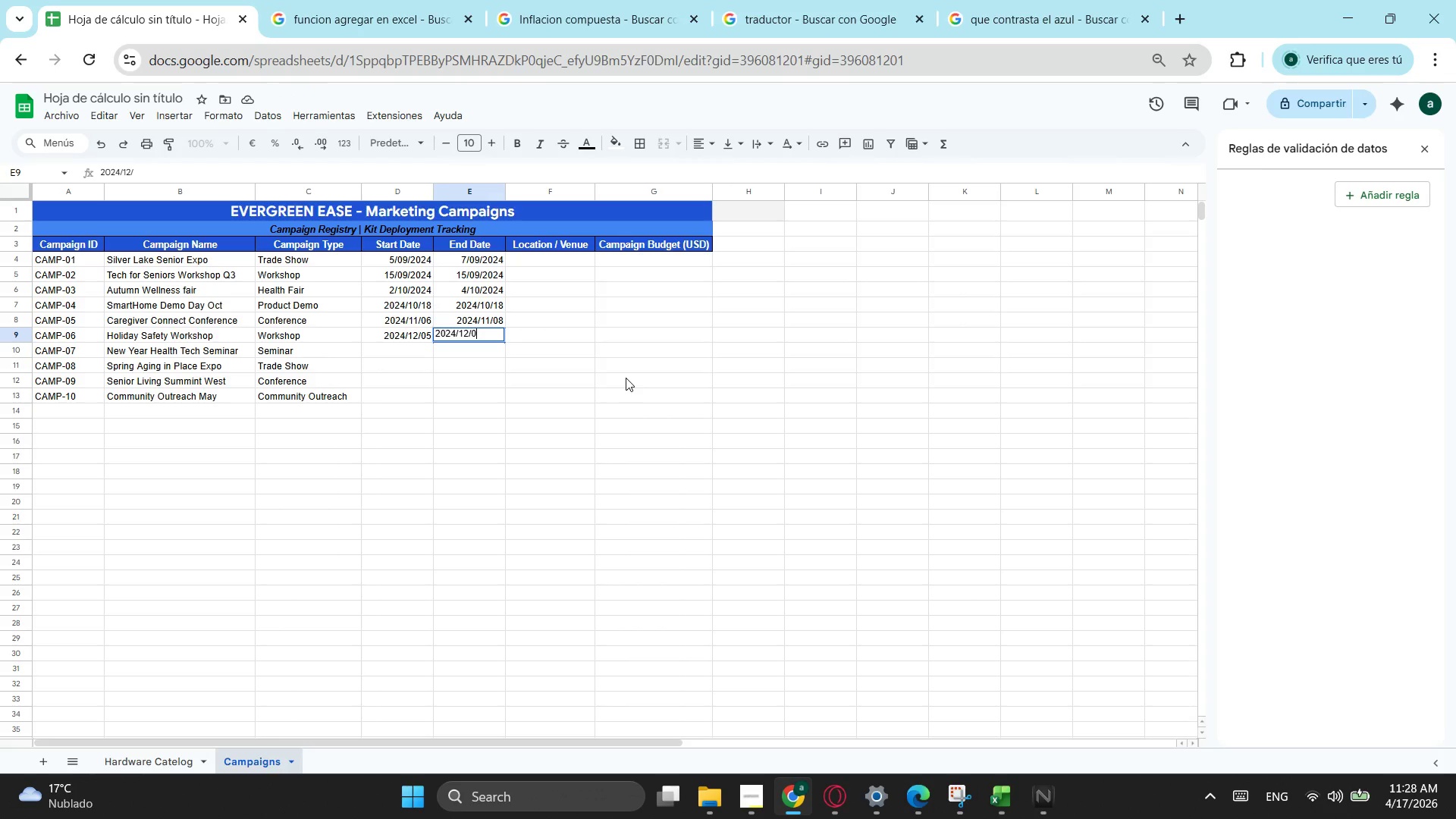 
key(Numpad0)
 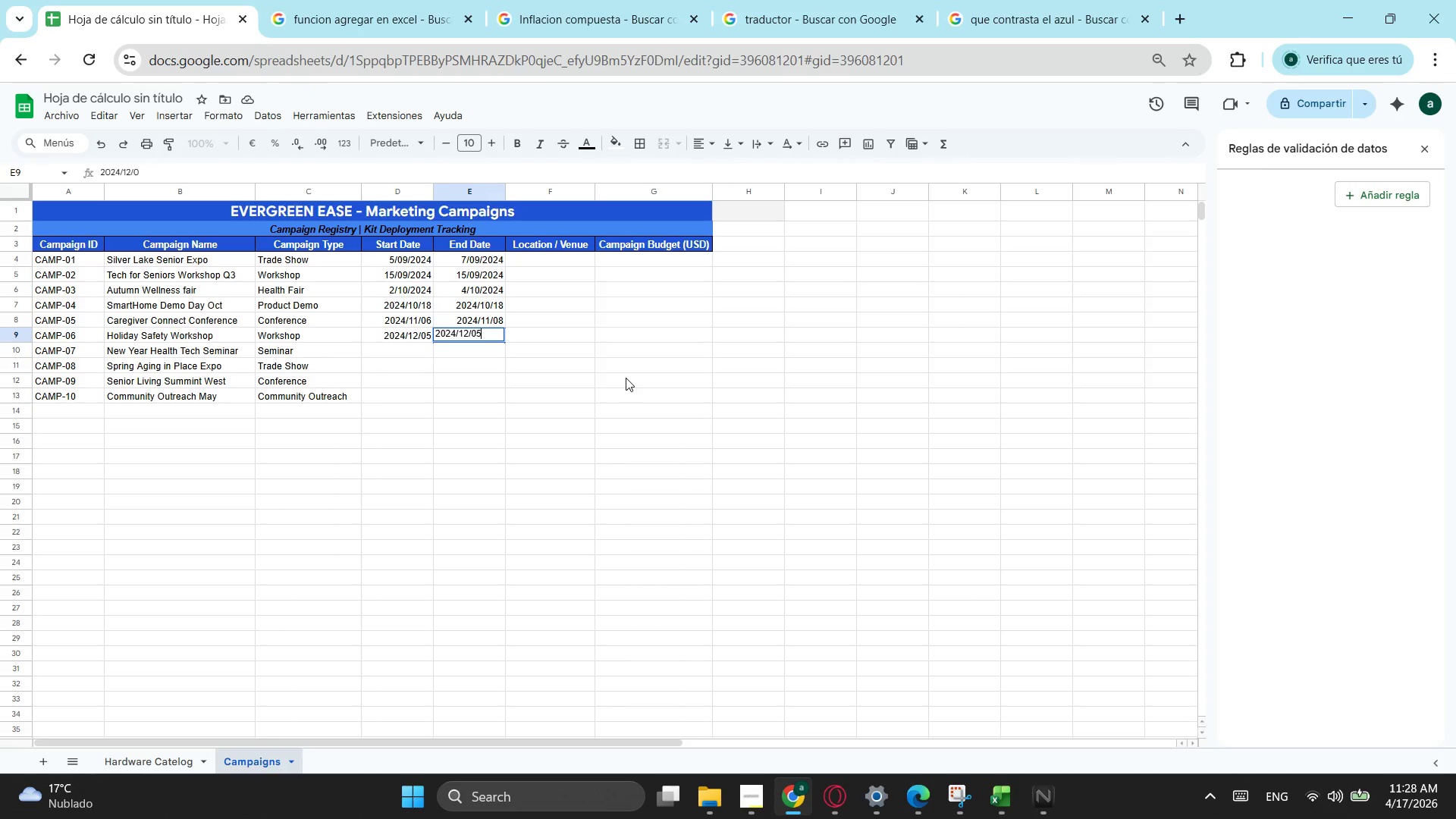 
key(Numpad5)
 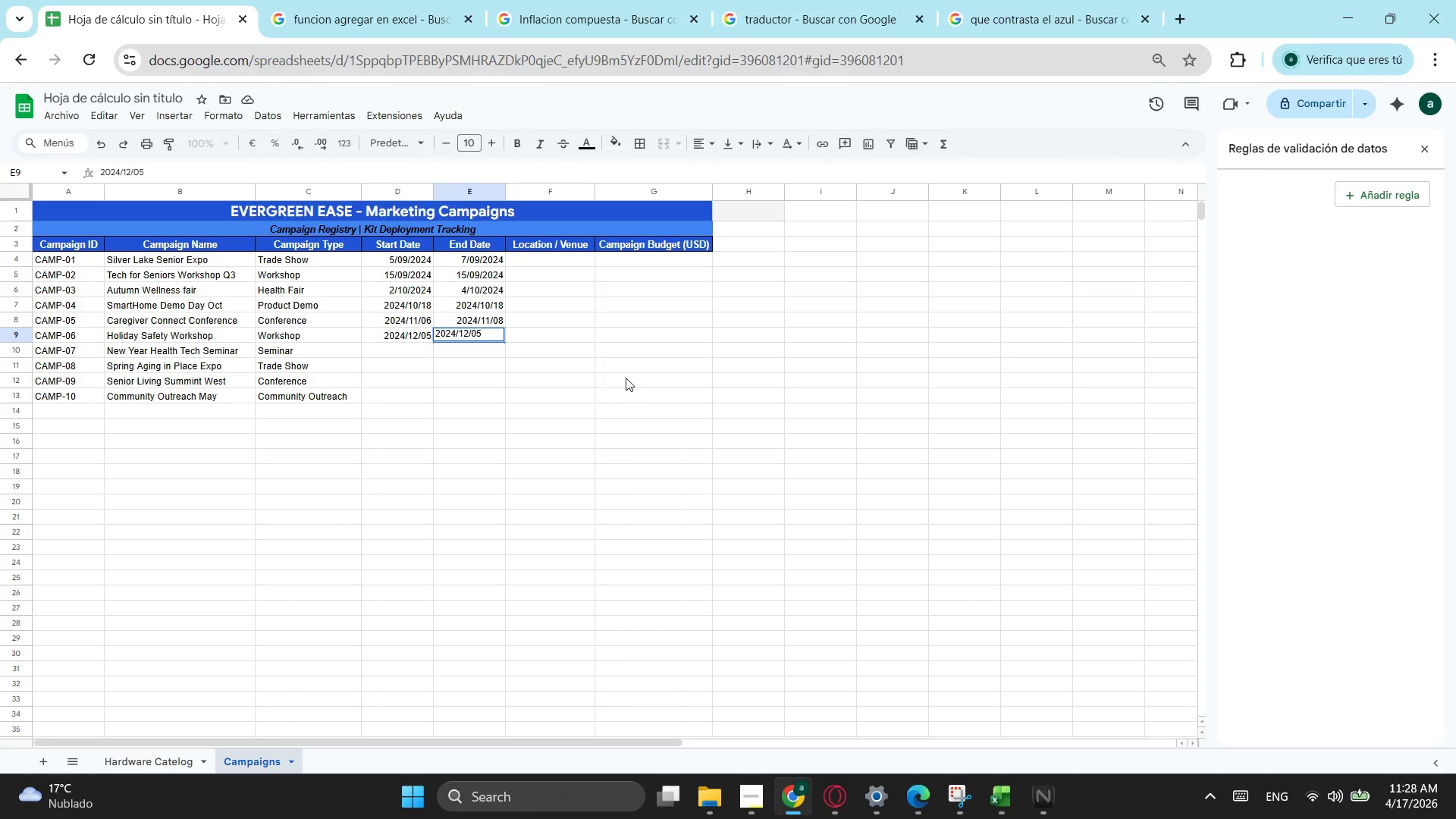 
key(Enter)
 